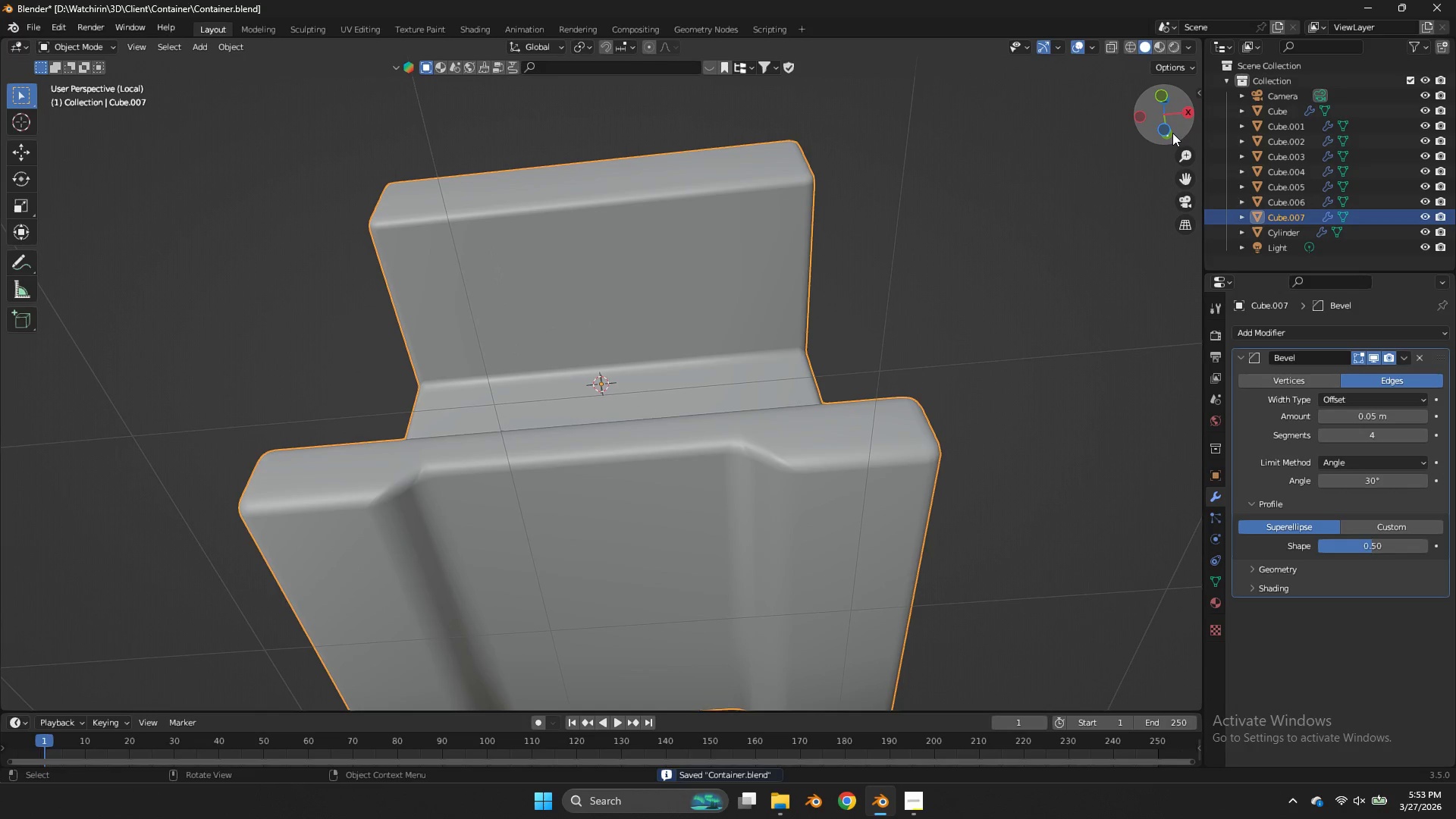 
left_click_drag(start_coordinate=[1172, 133], to_coordinate=[1176, 237])
 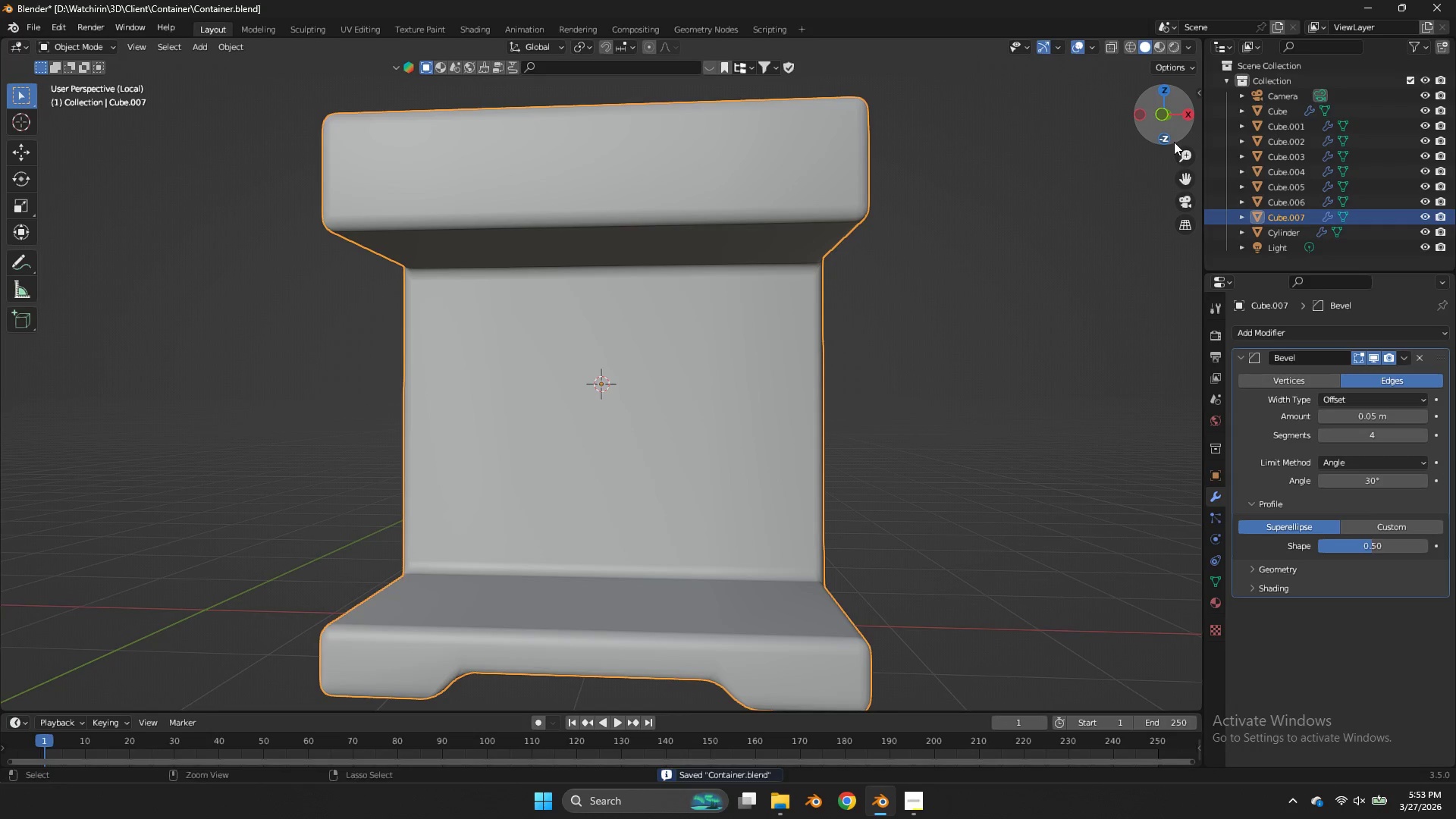 
key(Control+S)
 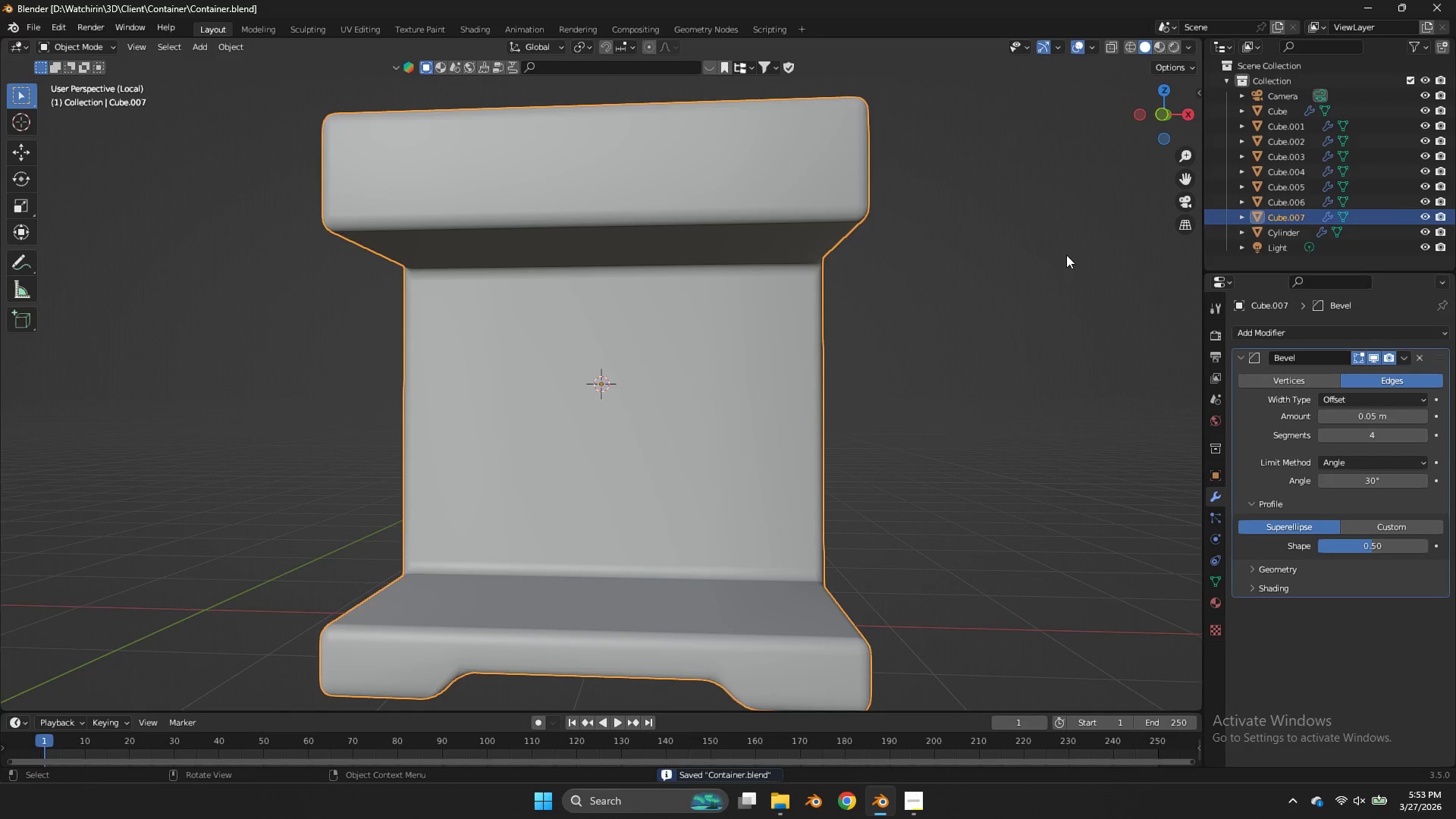 
key(Tab)
 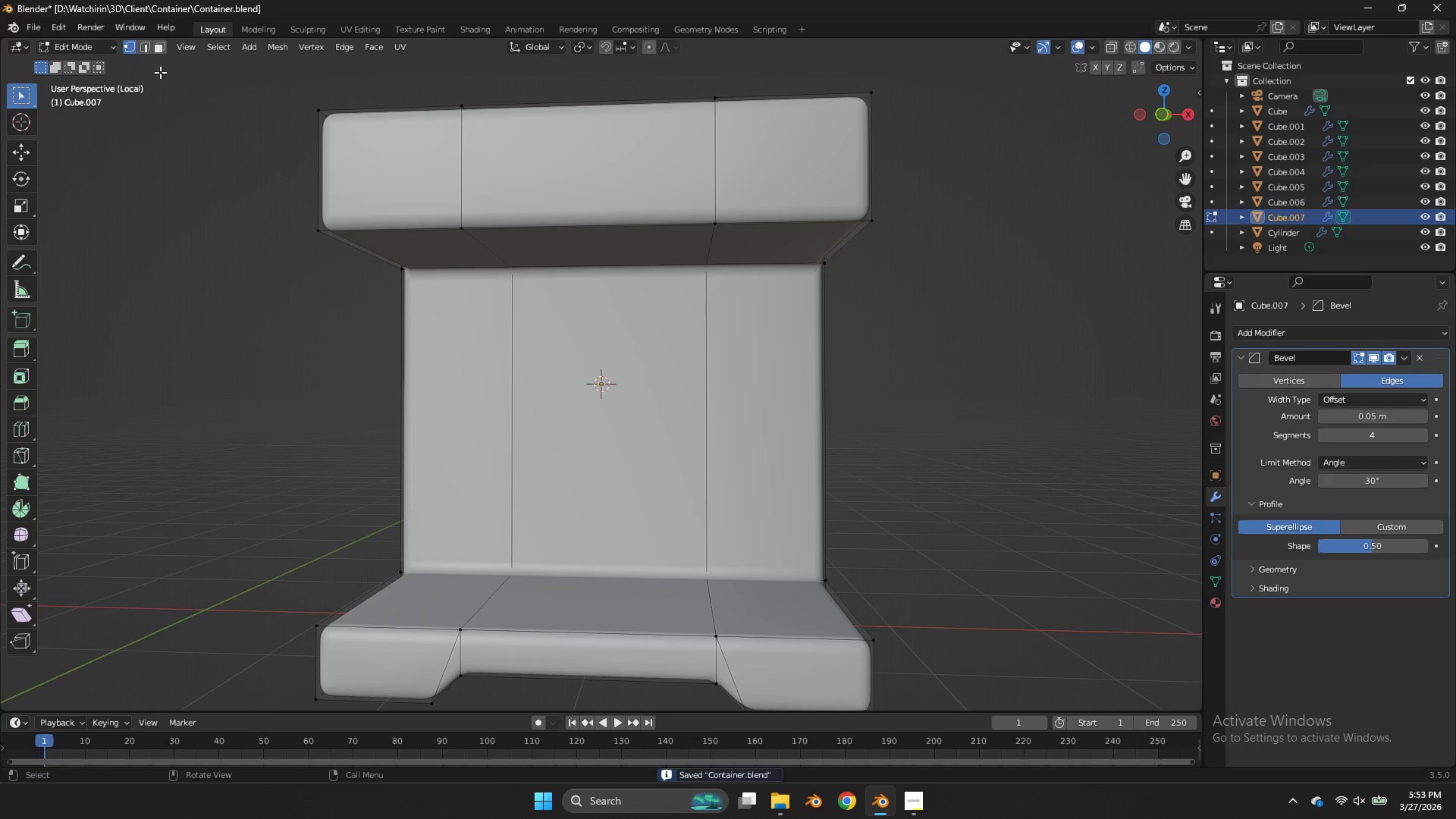 
left_click([165, 52])
 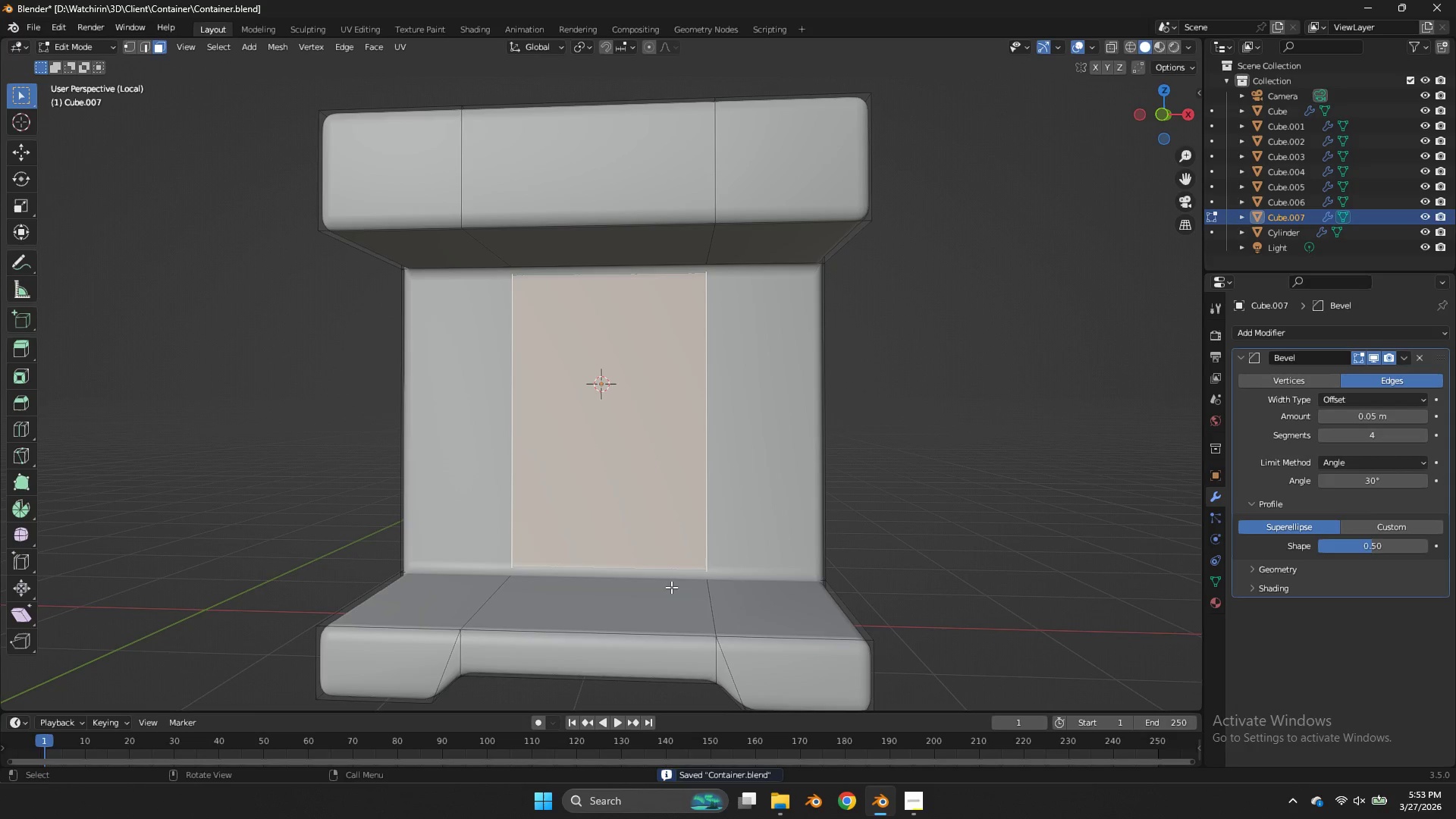 
double_click([748, 588])
 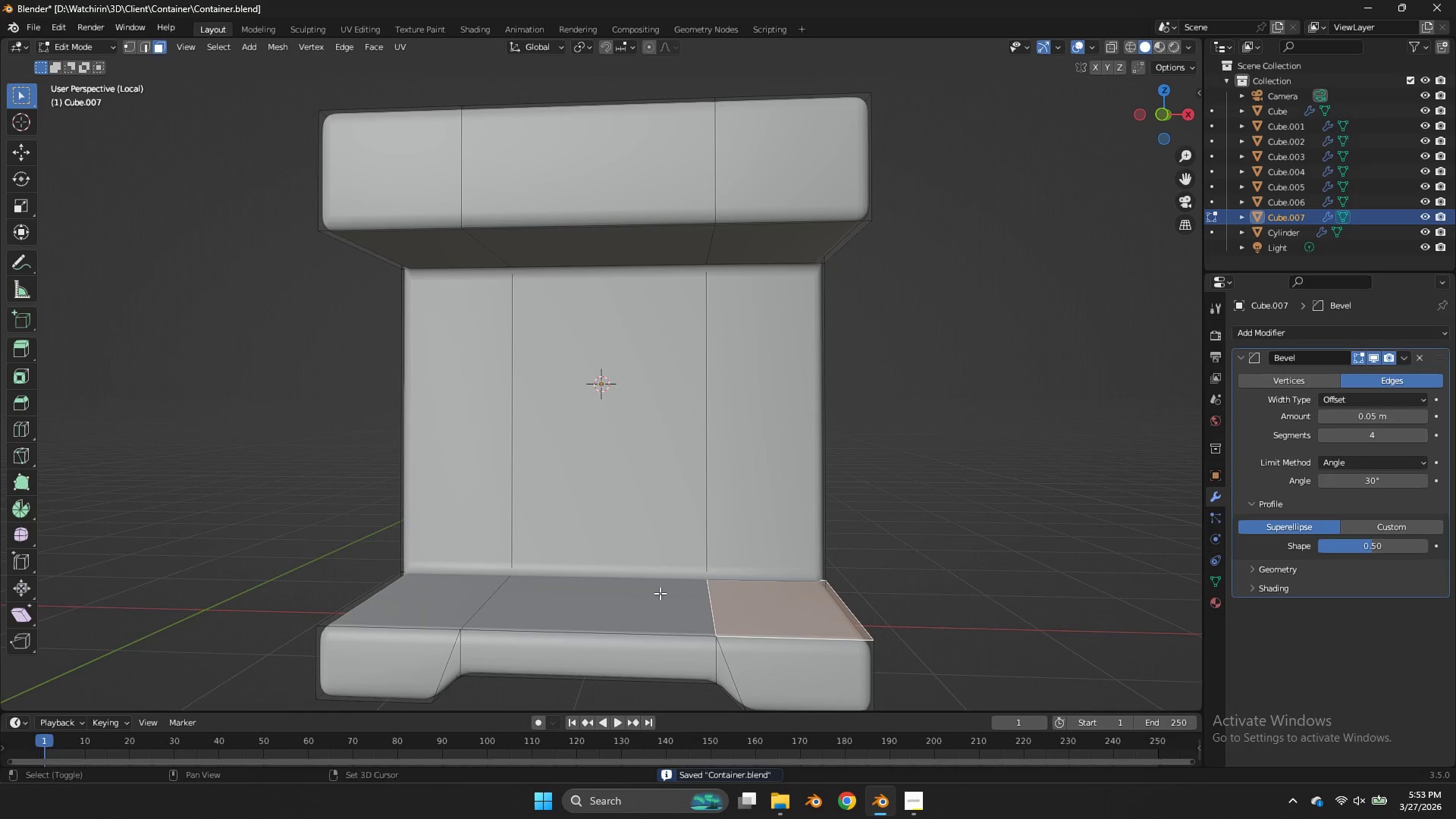 
hold_key(key=ShiftLeft, duration=0.86)
triple_click([660, 593])
 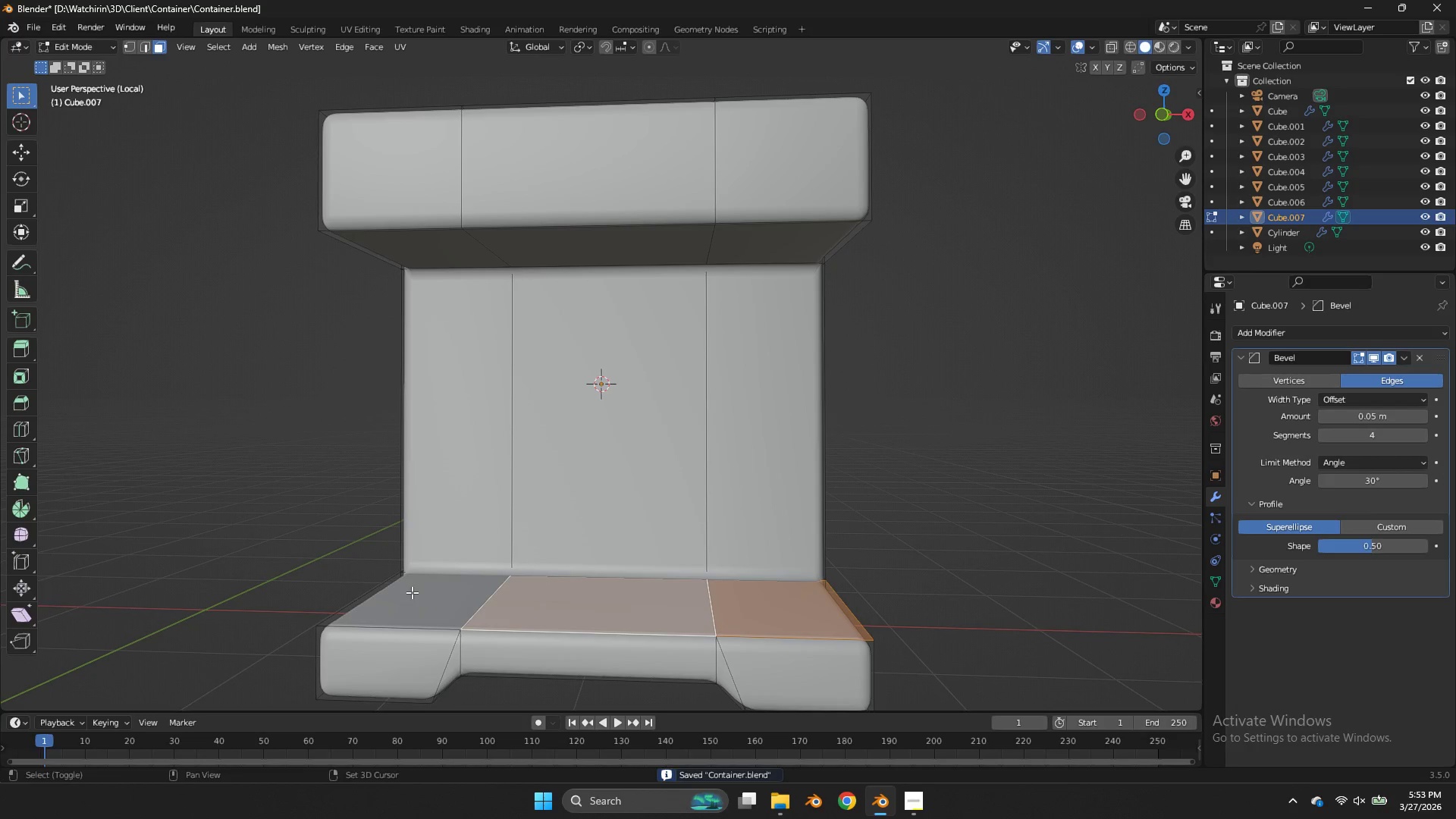 
triple_click([412, 592])
 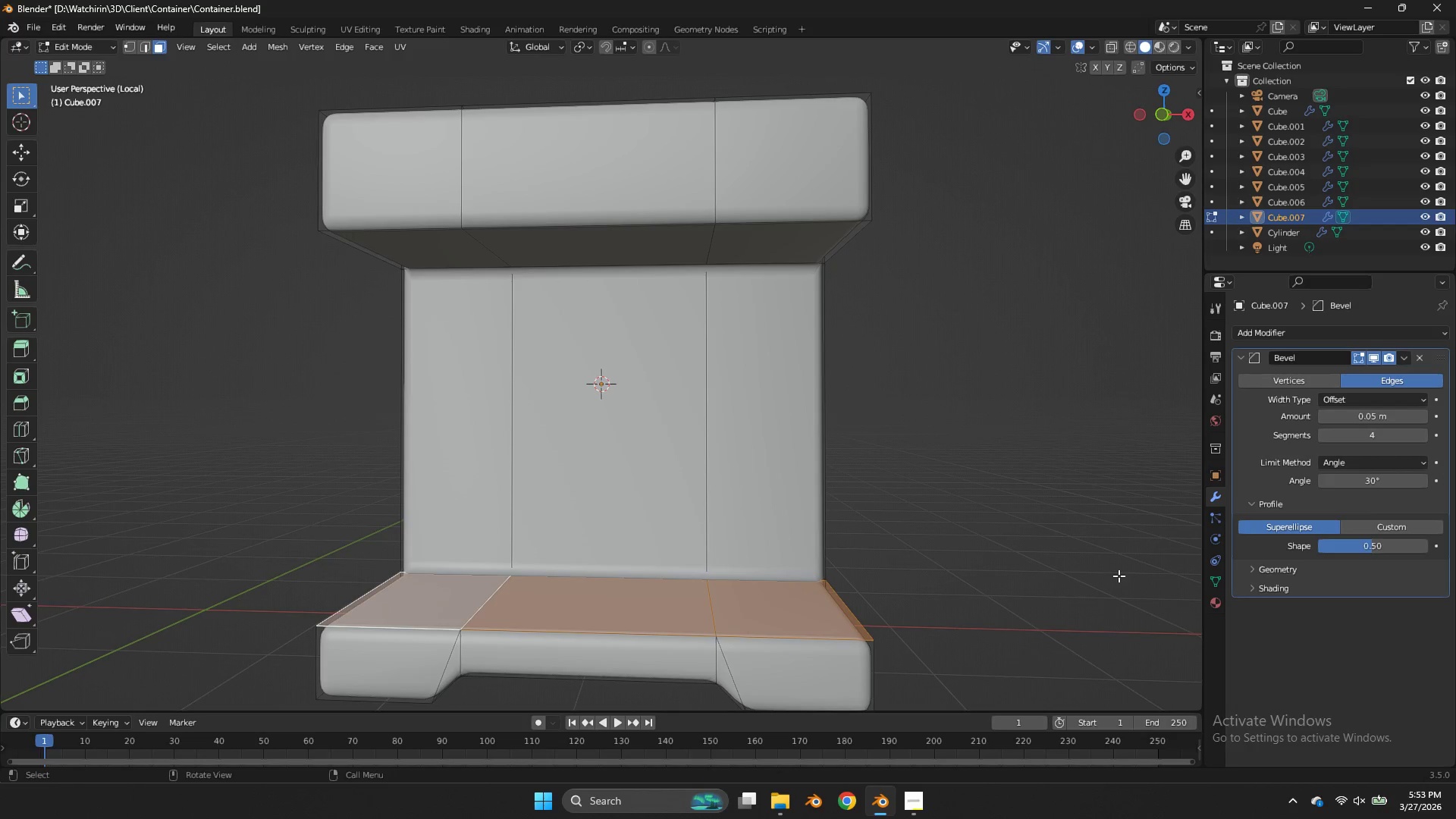 
key(I)
 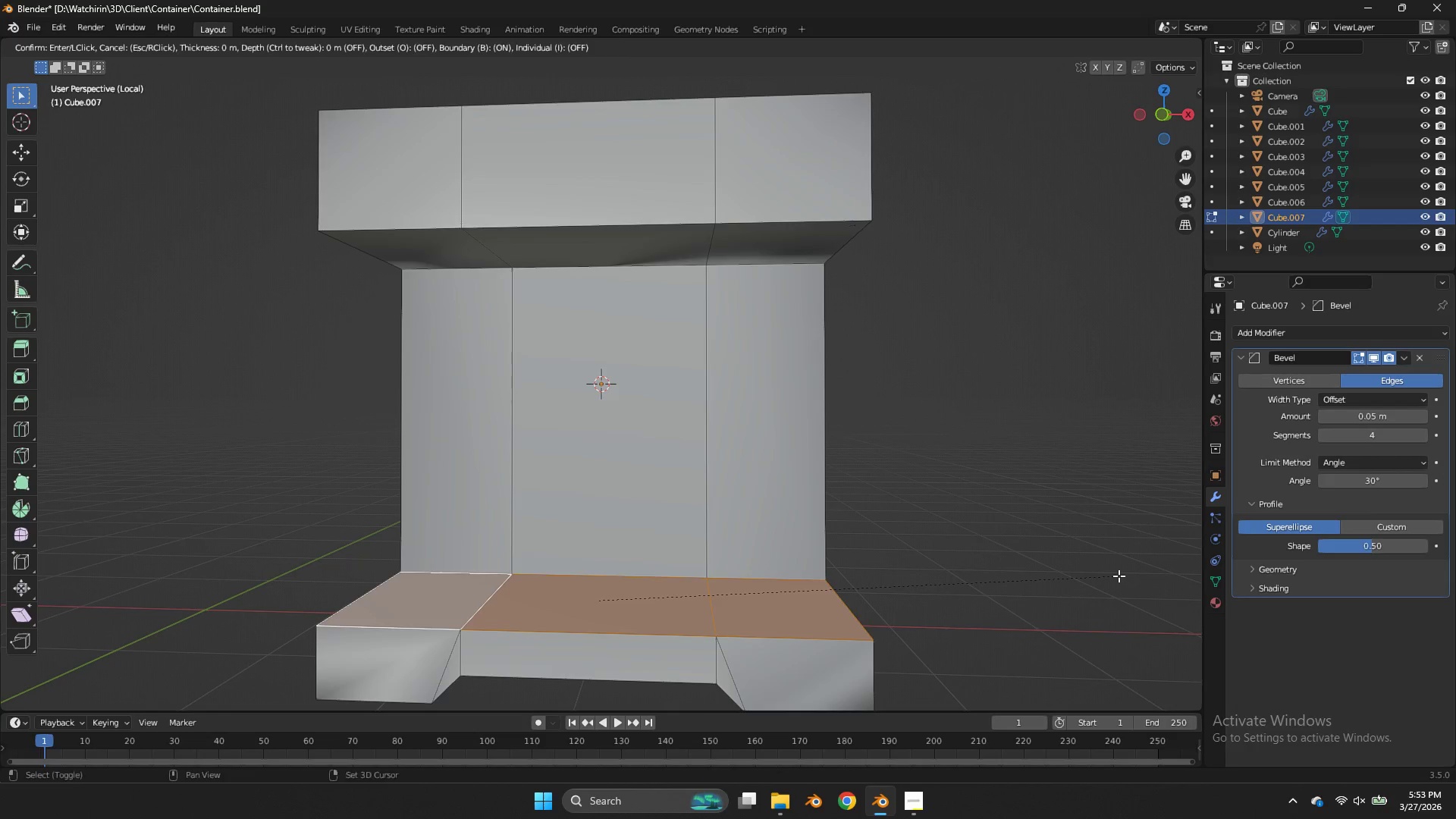 
hold_key(key=ShiftLeft, duration=1.84)
left_click([912, 555])
 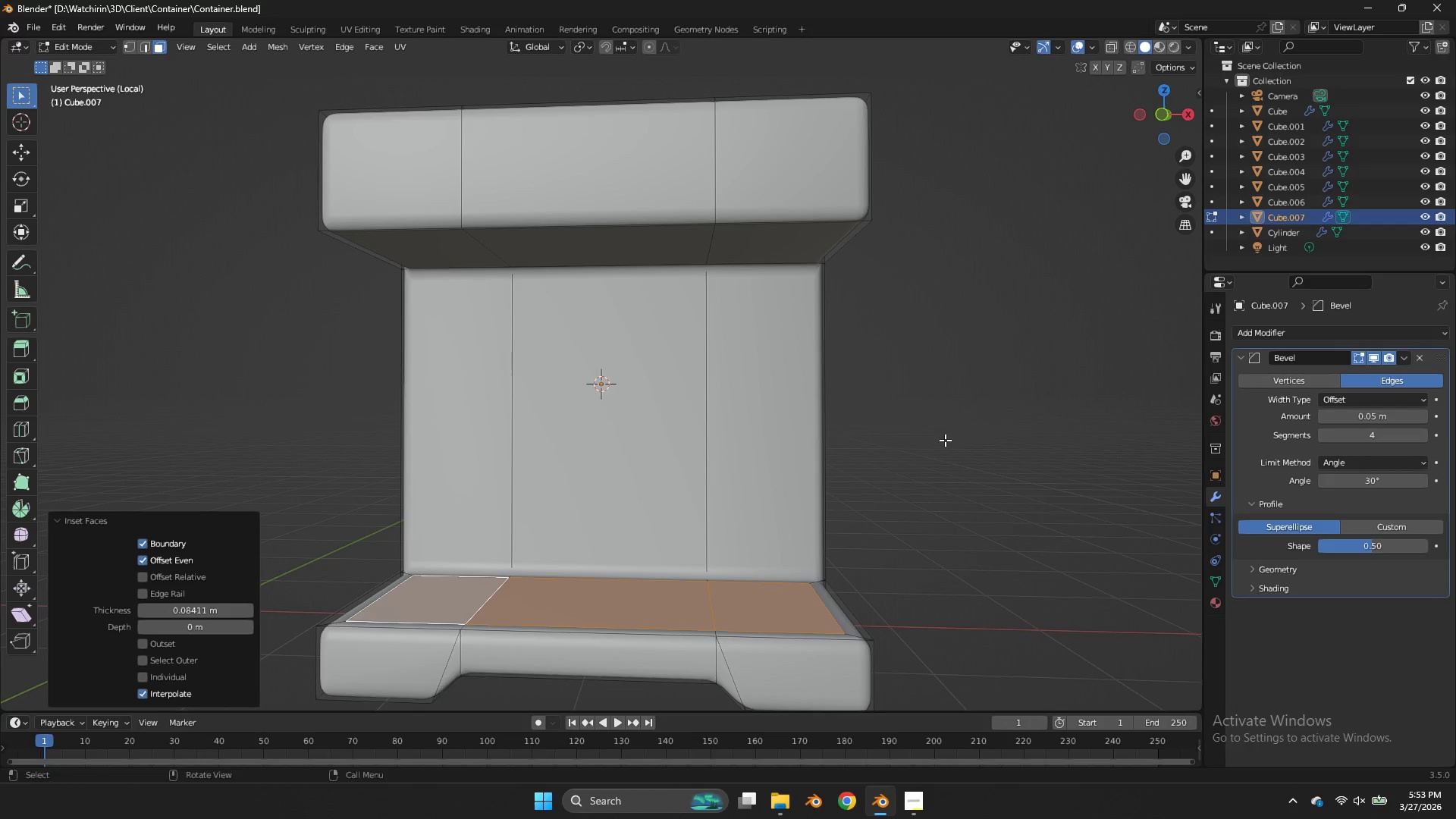 
left_click_drag(start_coordinate=[1156, 113], to_coordinate=[1178, 141])
 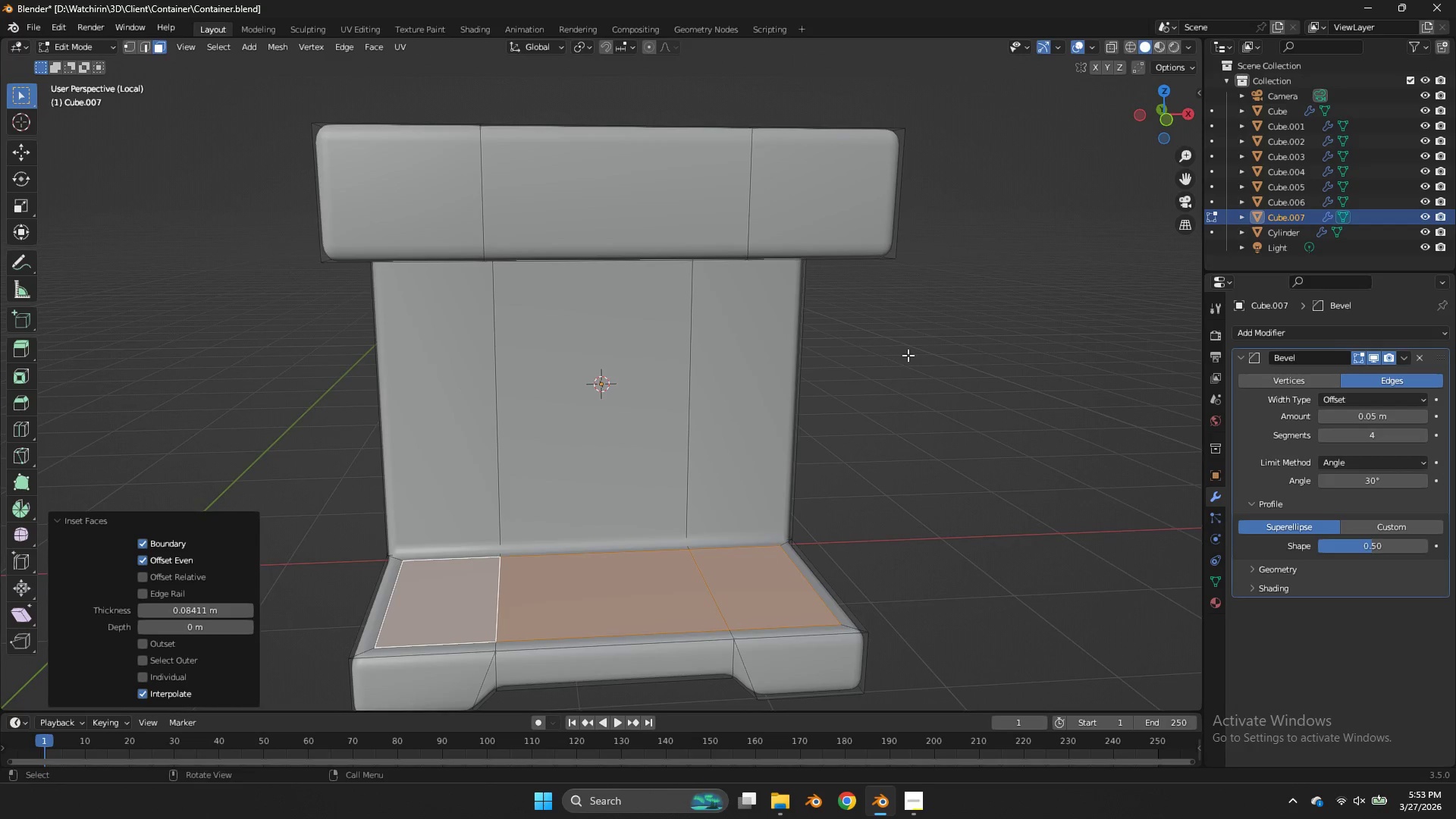 
key(Alt+AltLeft)
 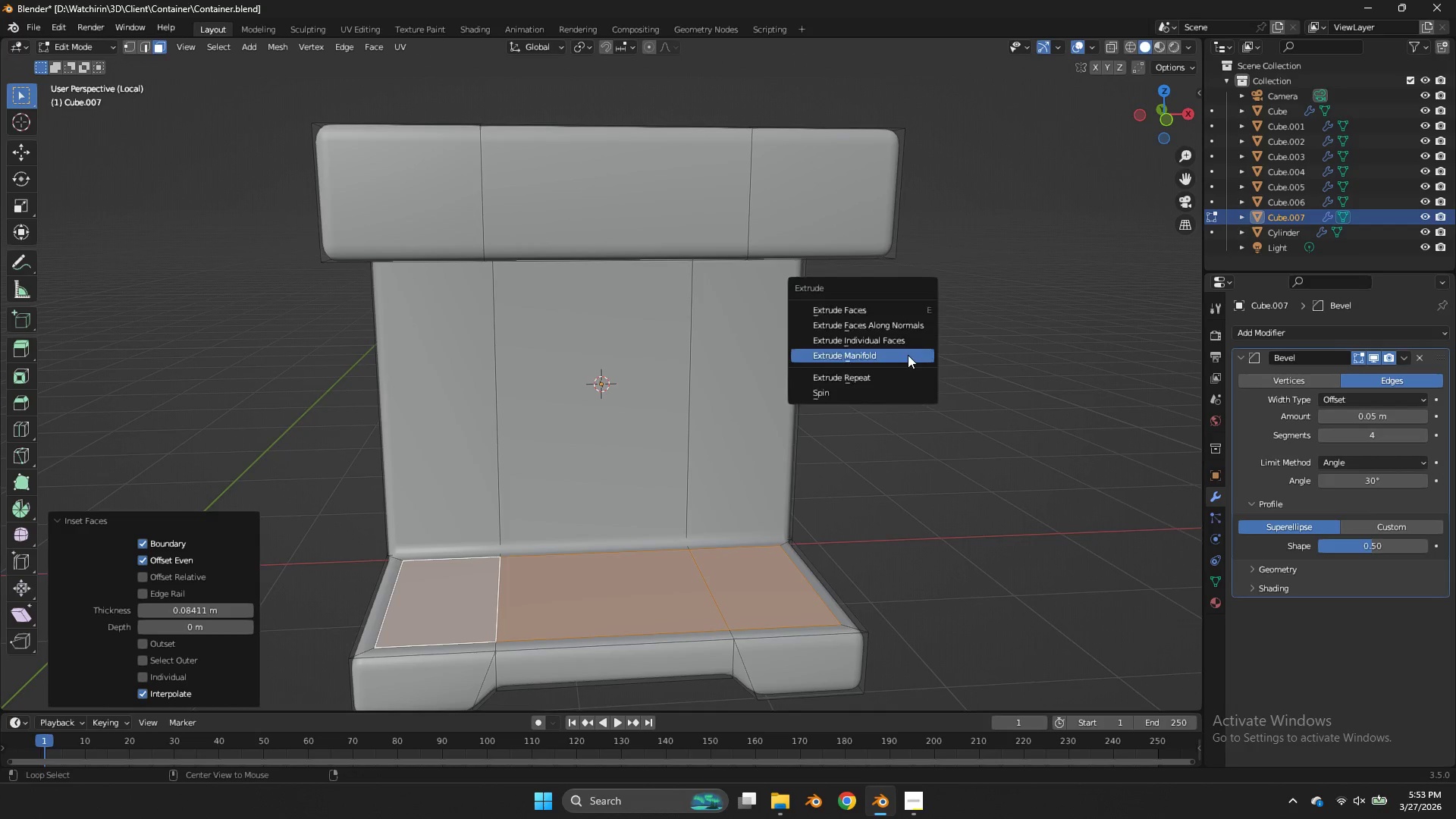 
key(Alt+E)
 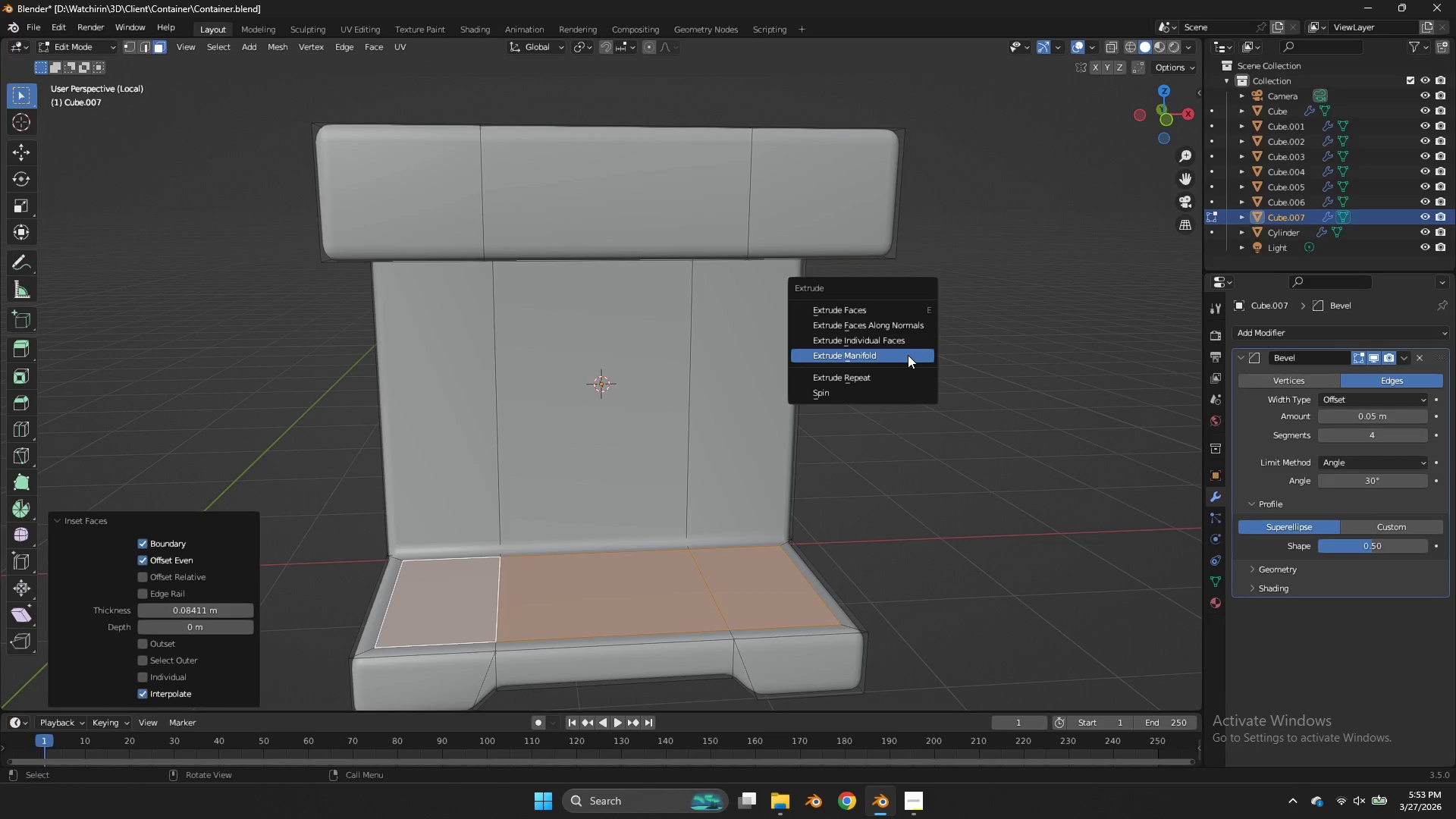 
left_click([908, 355])
 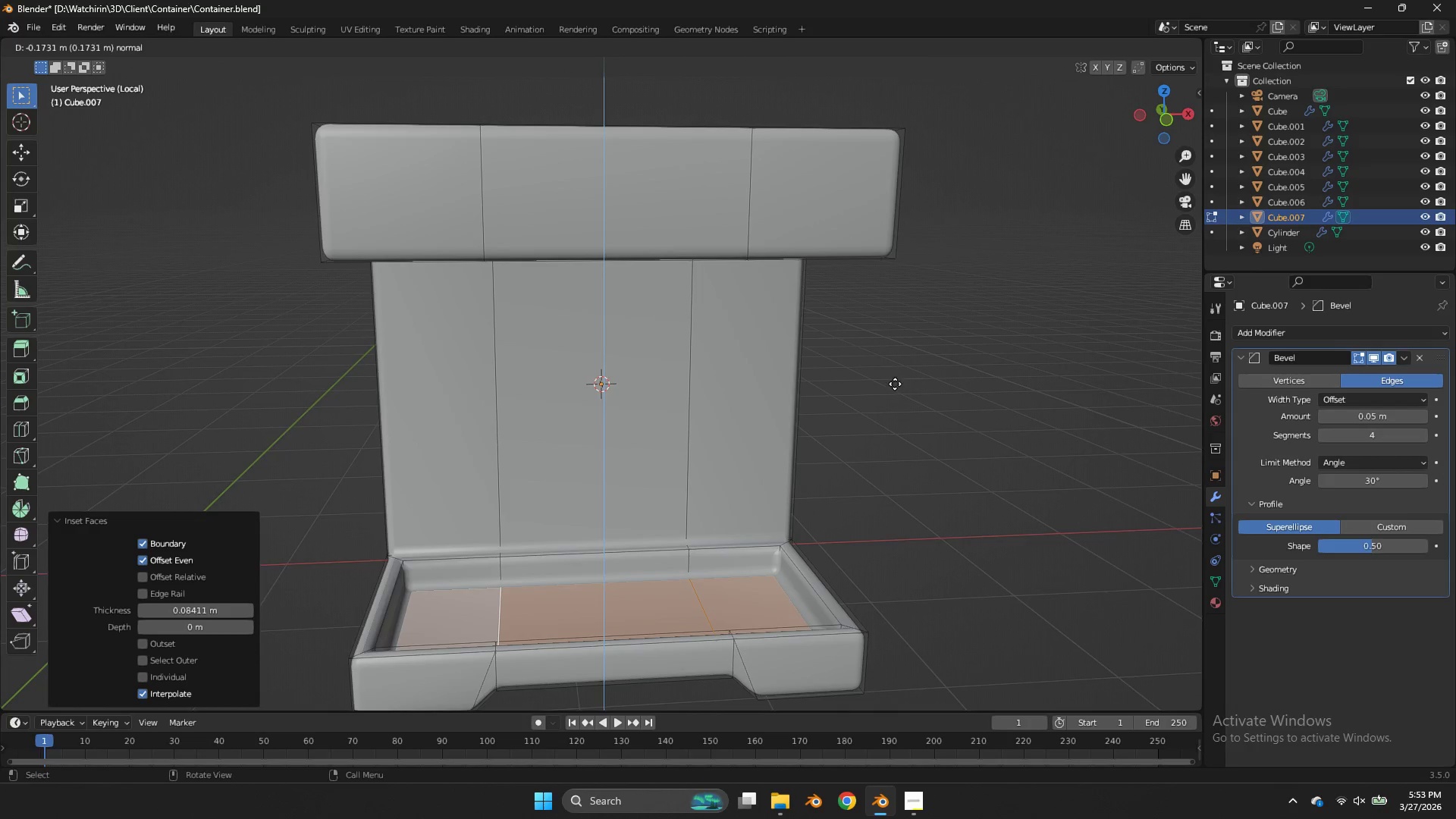 
hold_key(key=ShiftLeft, duration=1.48)
left_click([861, 425])
 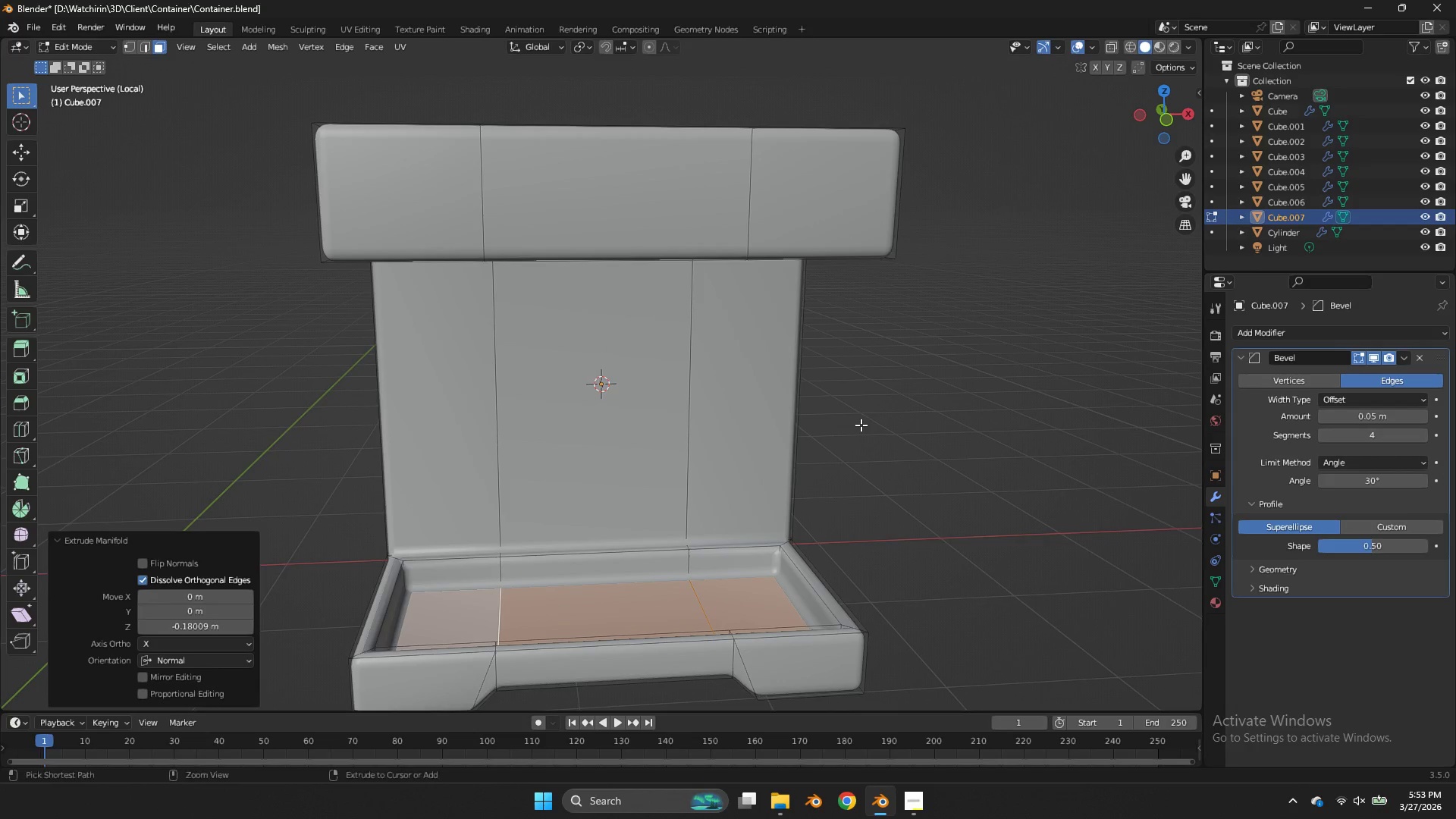 
key(Control+ControlLeft)
 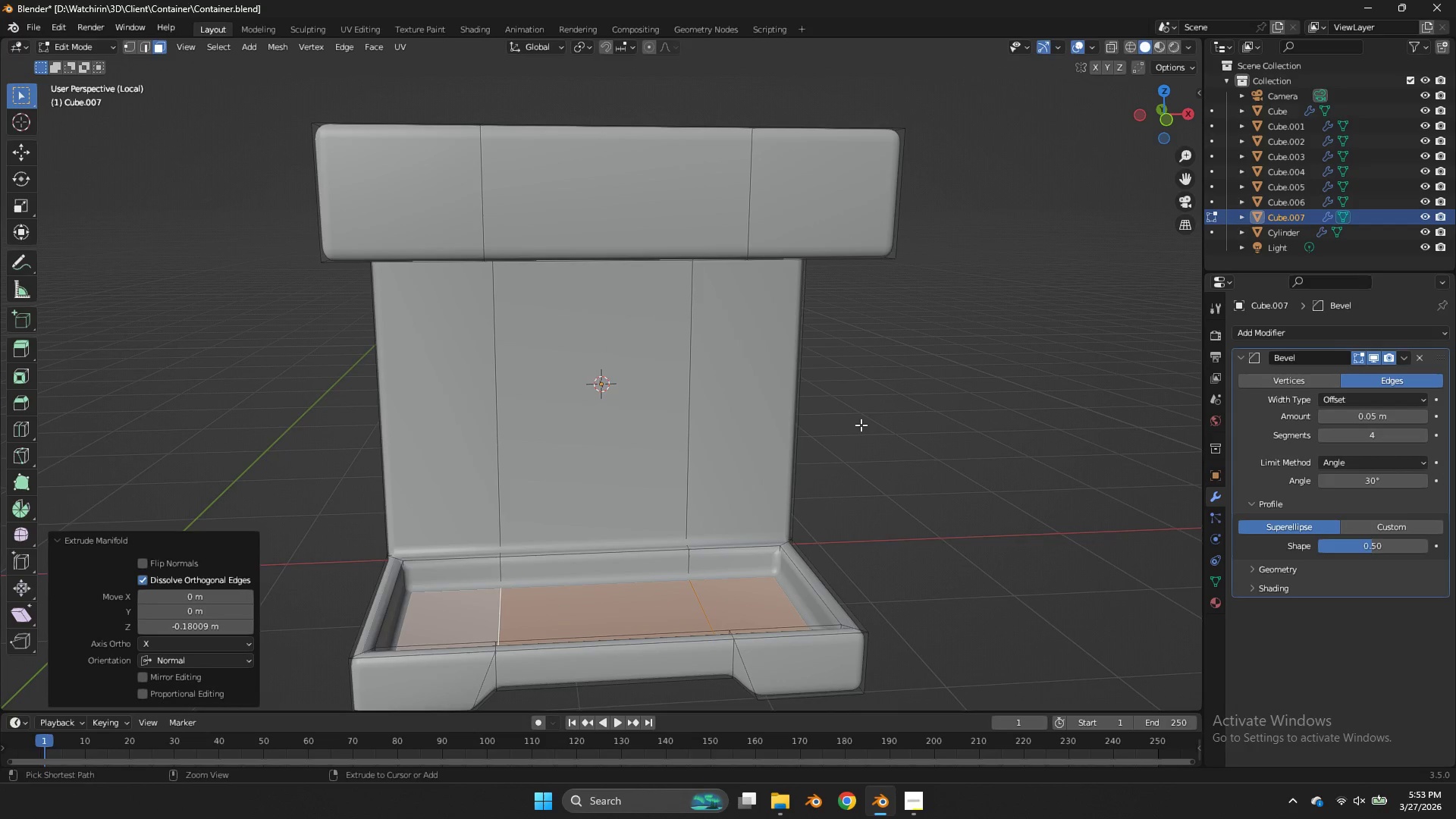 
key(Control+S)
 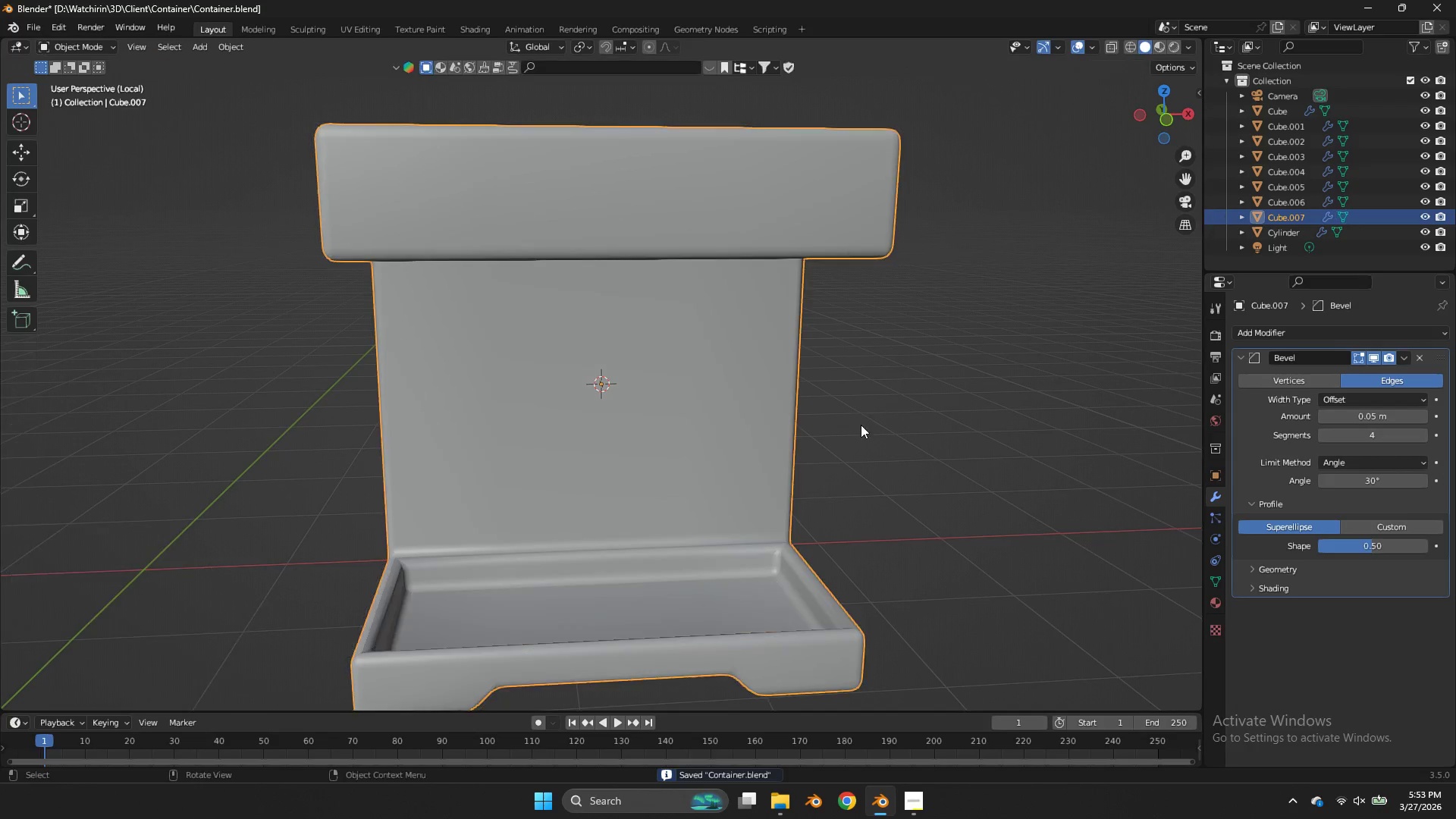 
key(Tab)
 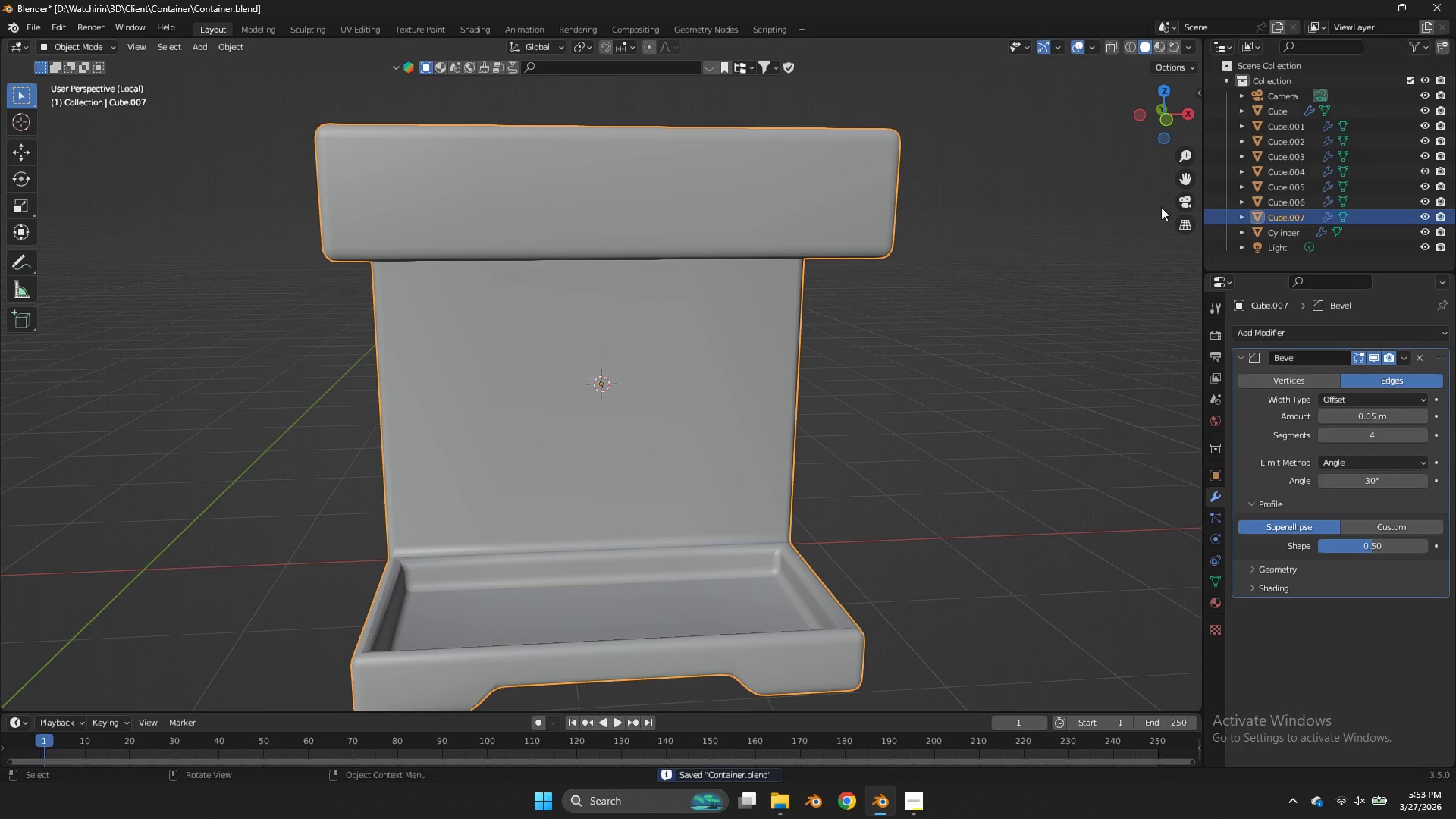 
key(Control+ControlLeft)
 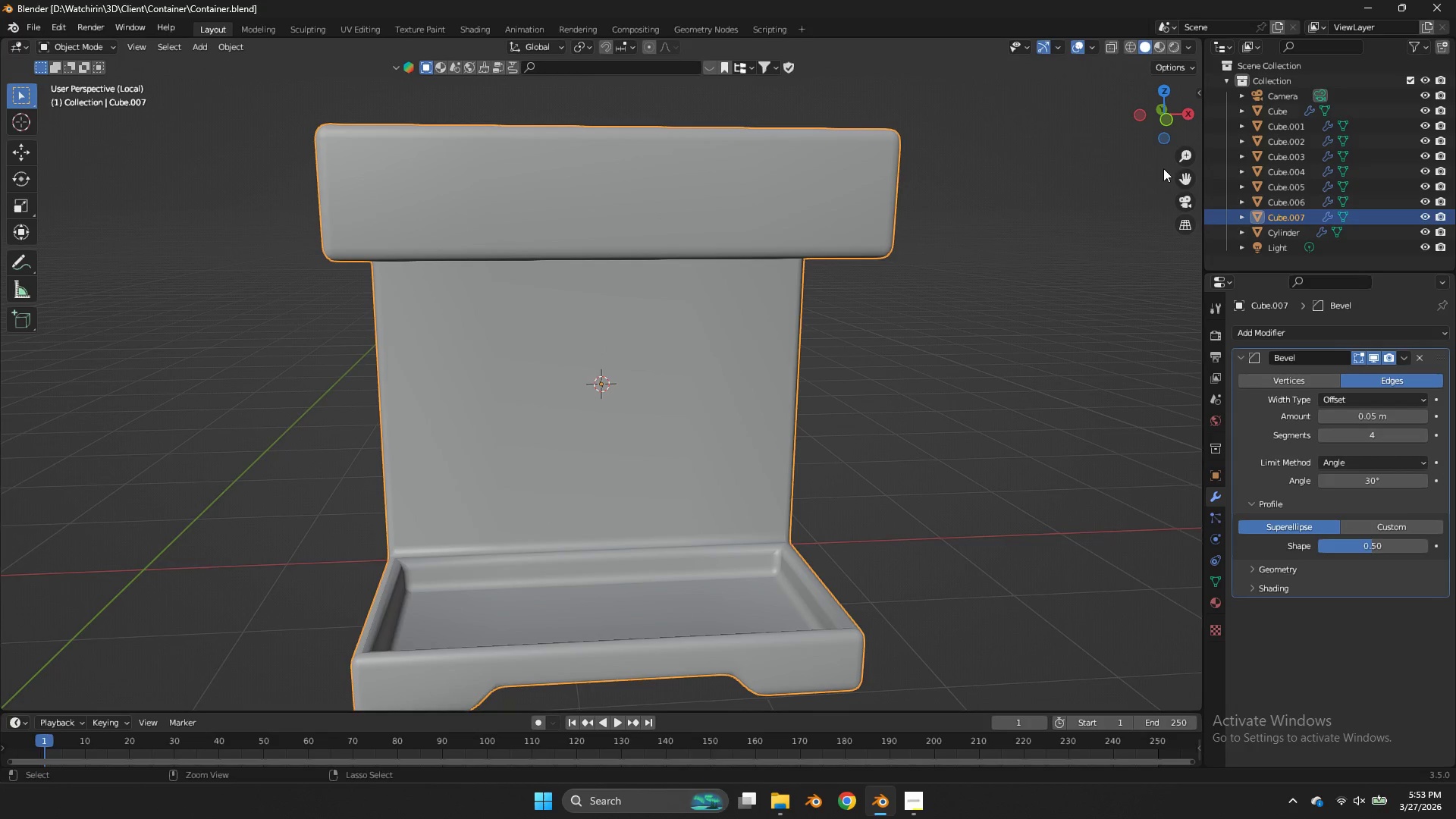 
key(Control+S)
 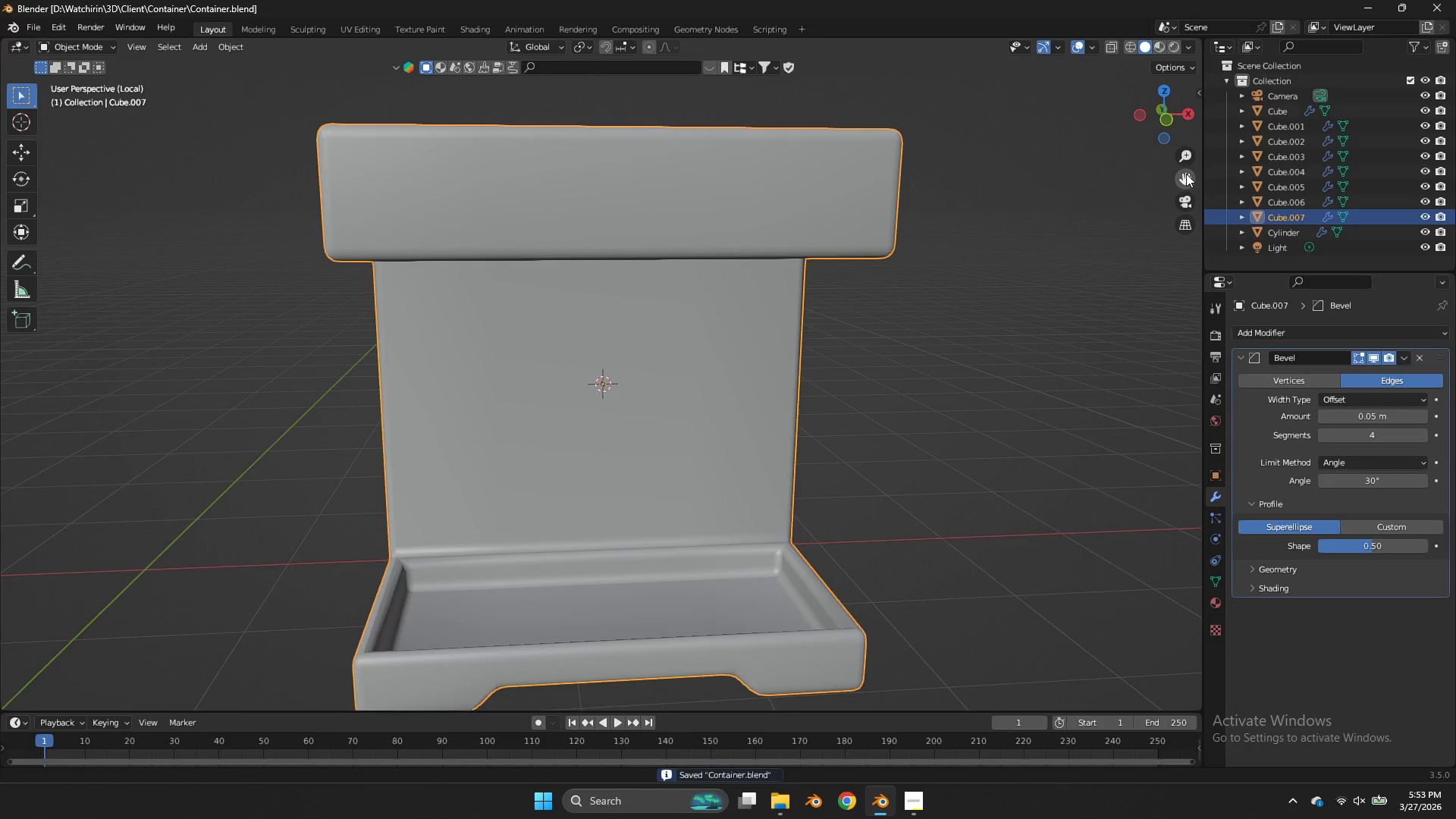 
left_click_drag(start_coordinate=[1185, 174], to_coordinate=[1199, 642])
 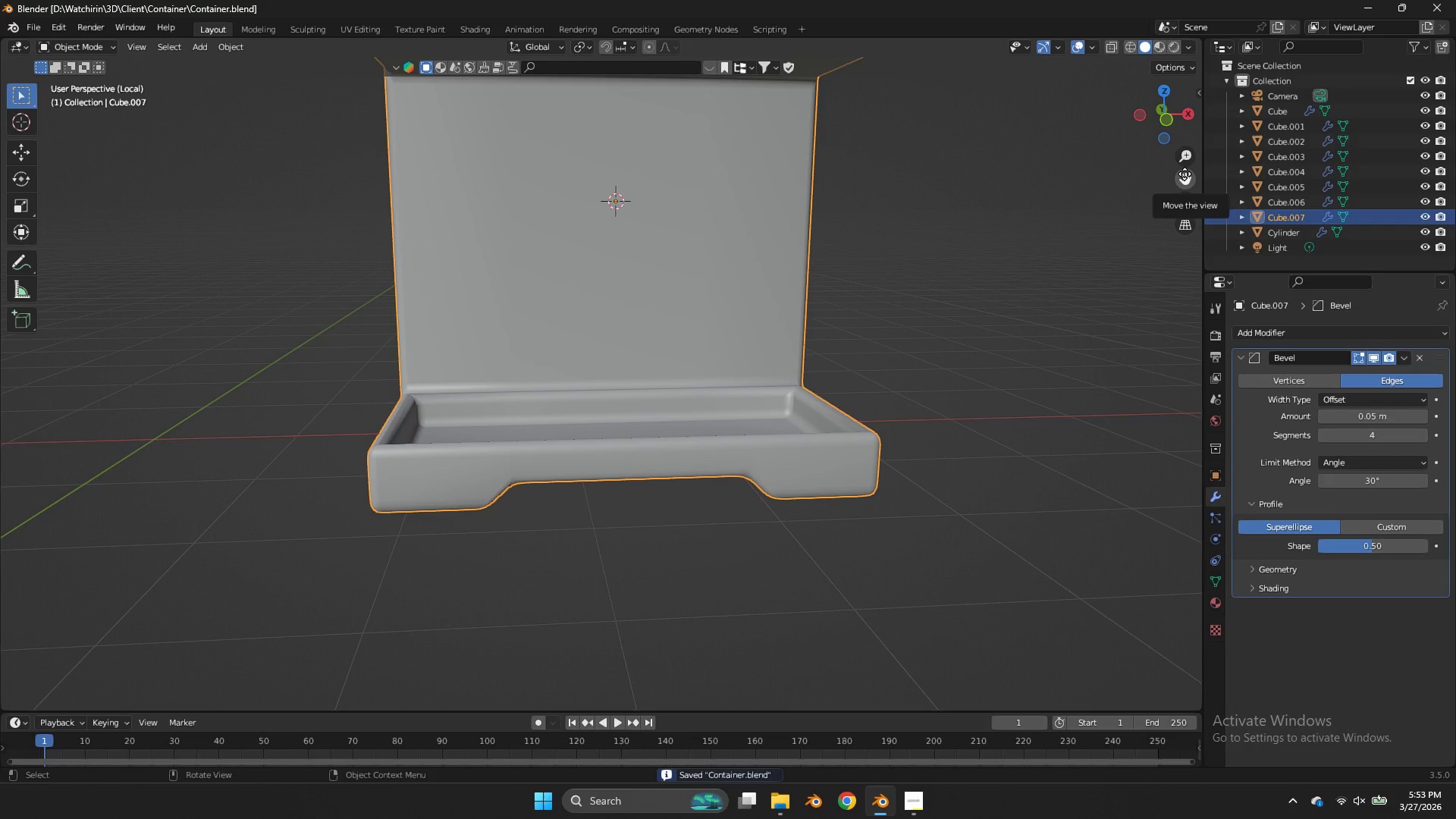 
left_click_drag(start_coordinate=[1166, 119], to_coordinate=[12, 142])
 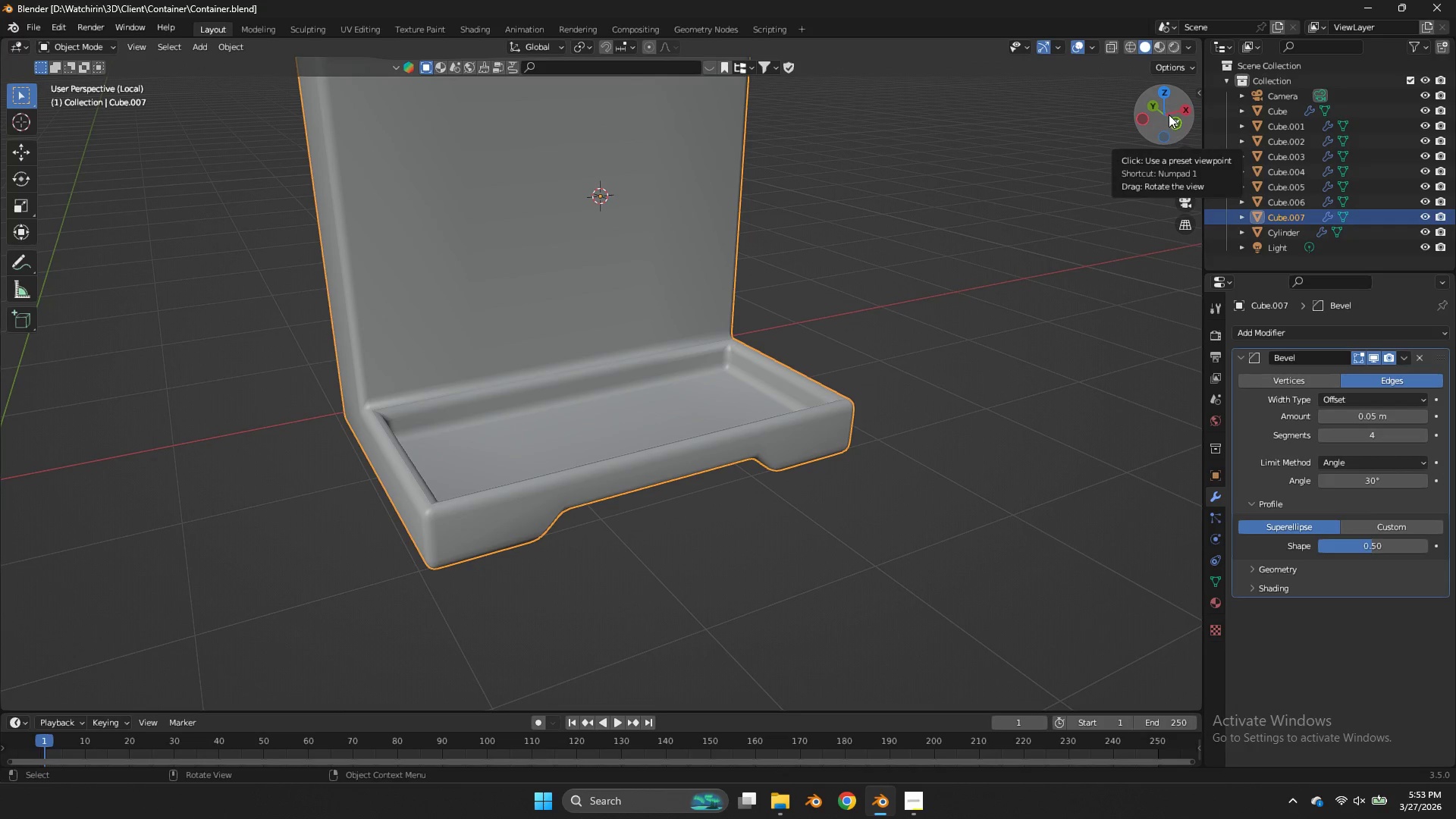 
left_click([1176, 124])
 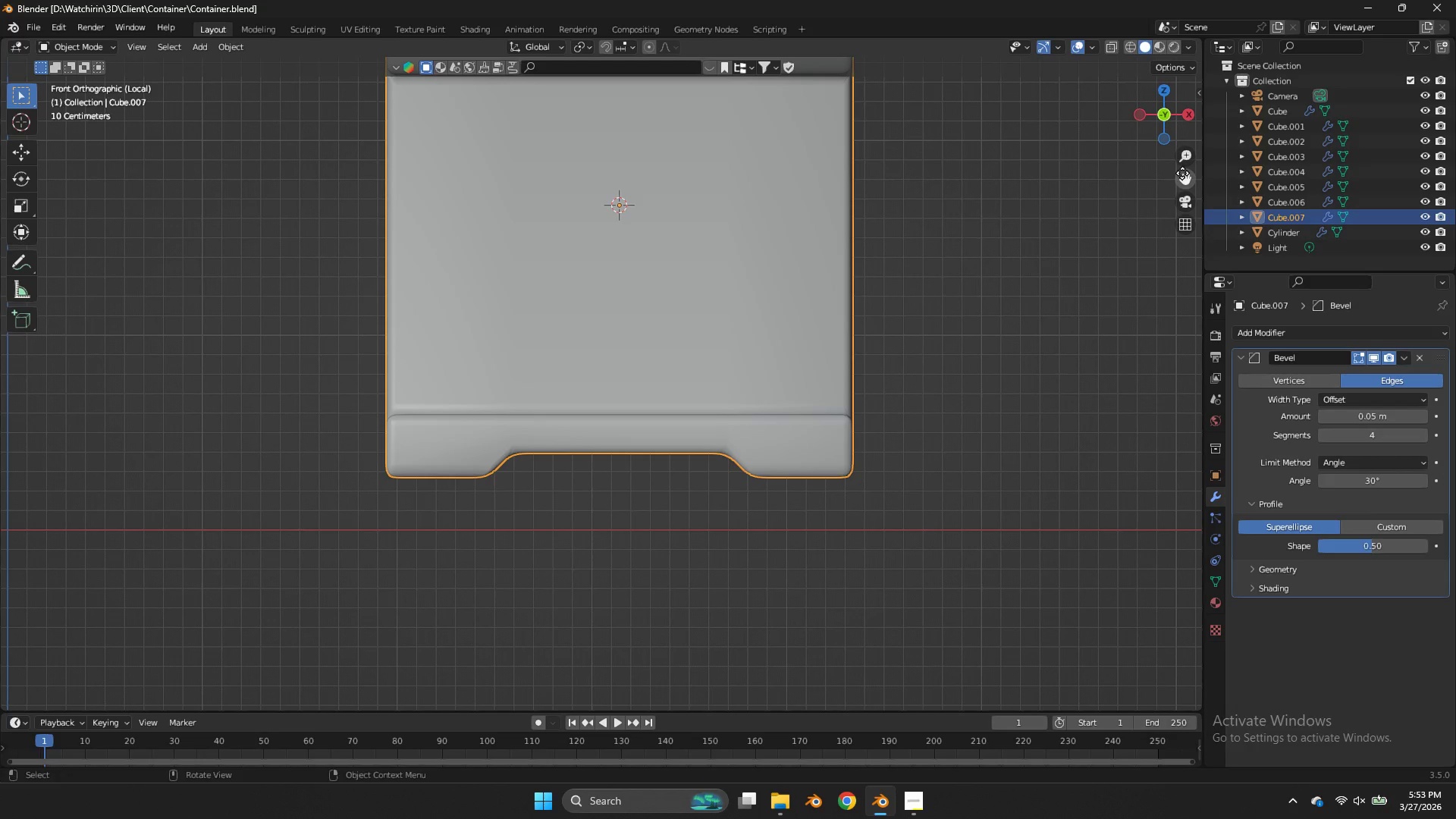 
left_click_drag(start_coordinate=[1181, 173], to_coordinate=[1183, 374])
 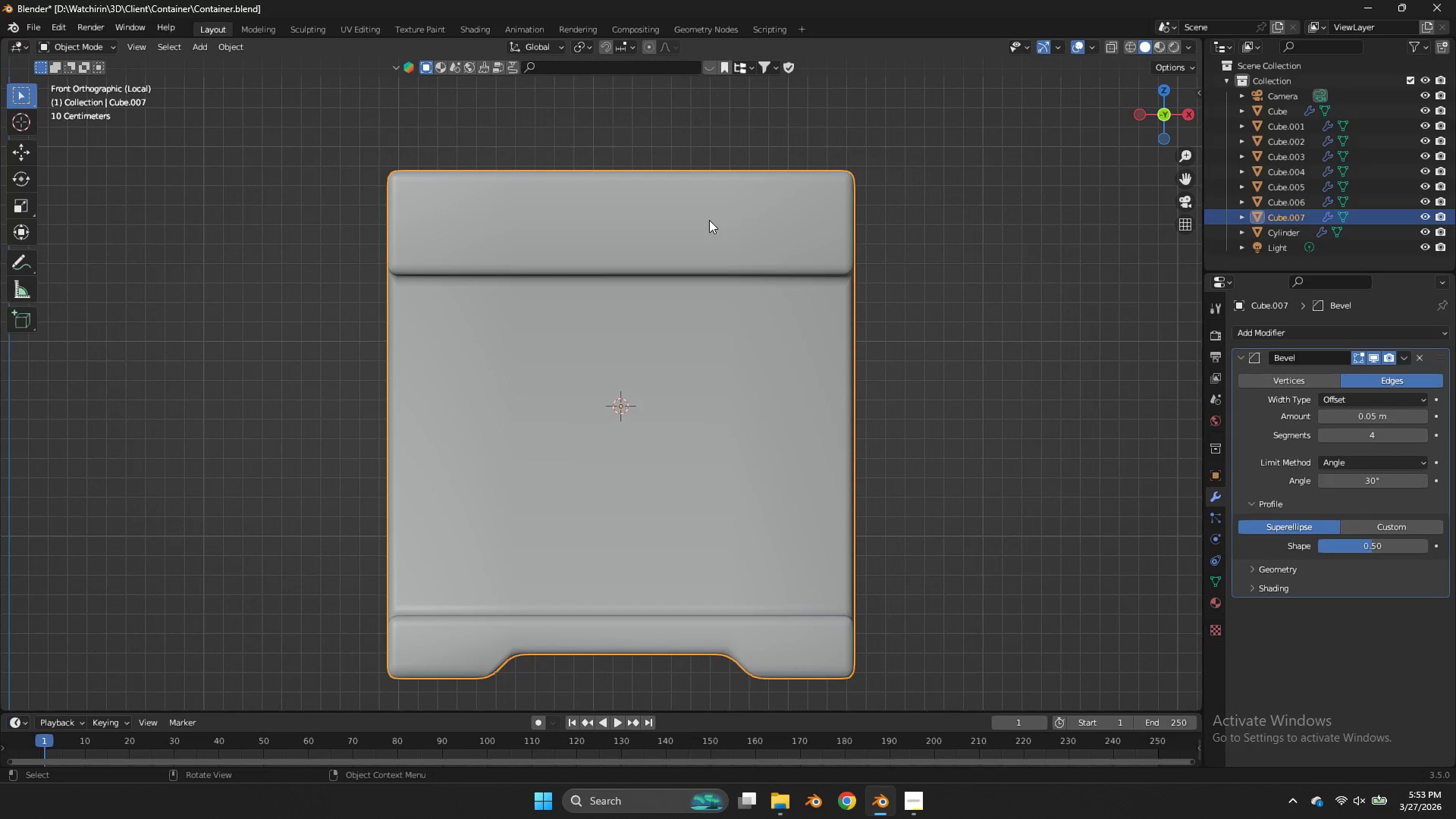 
key(Tab)
 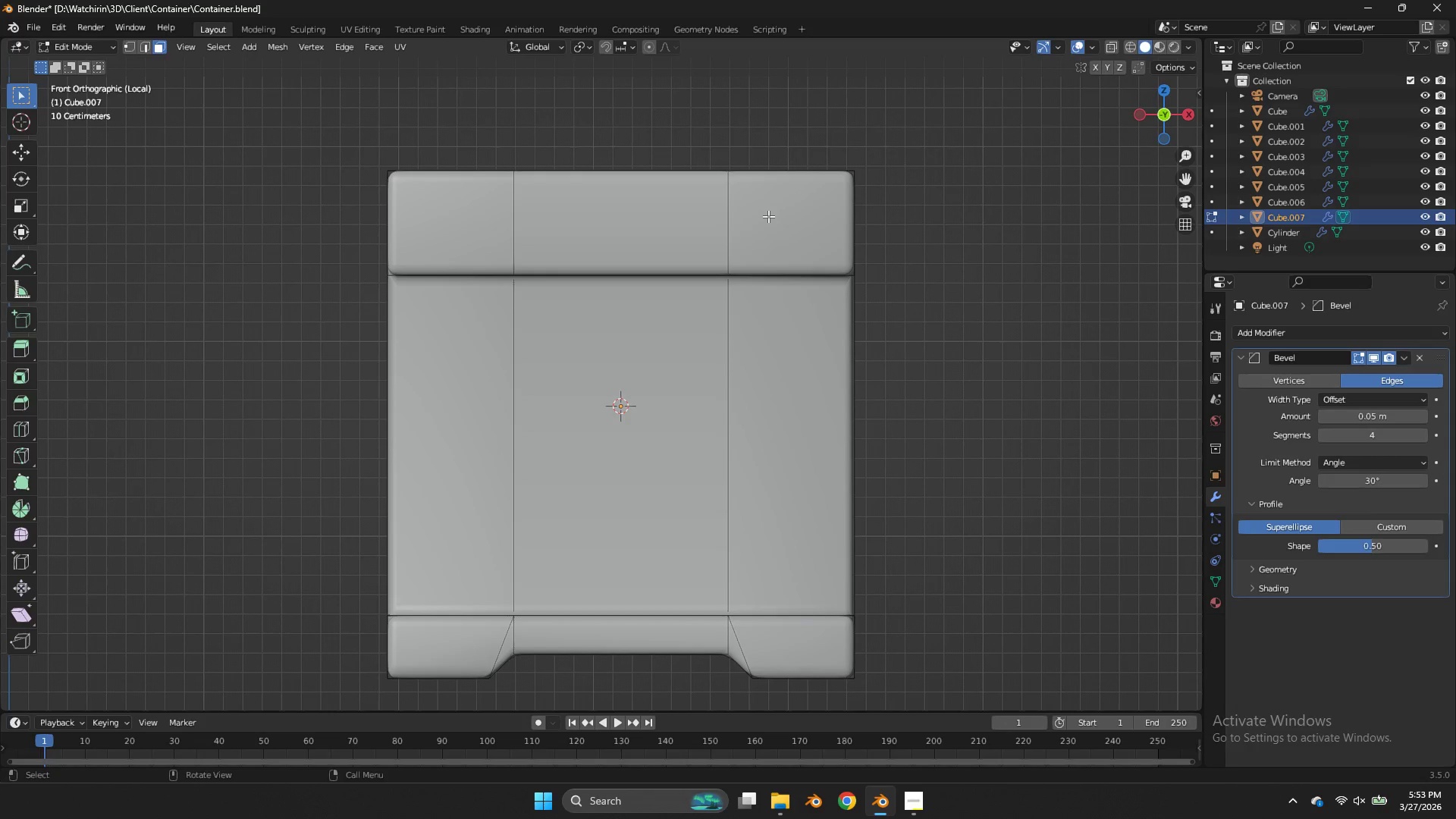 
key(Z)
 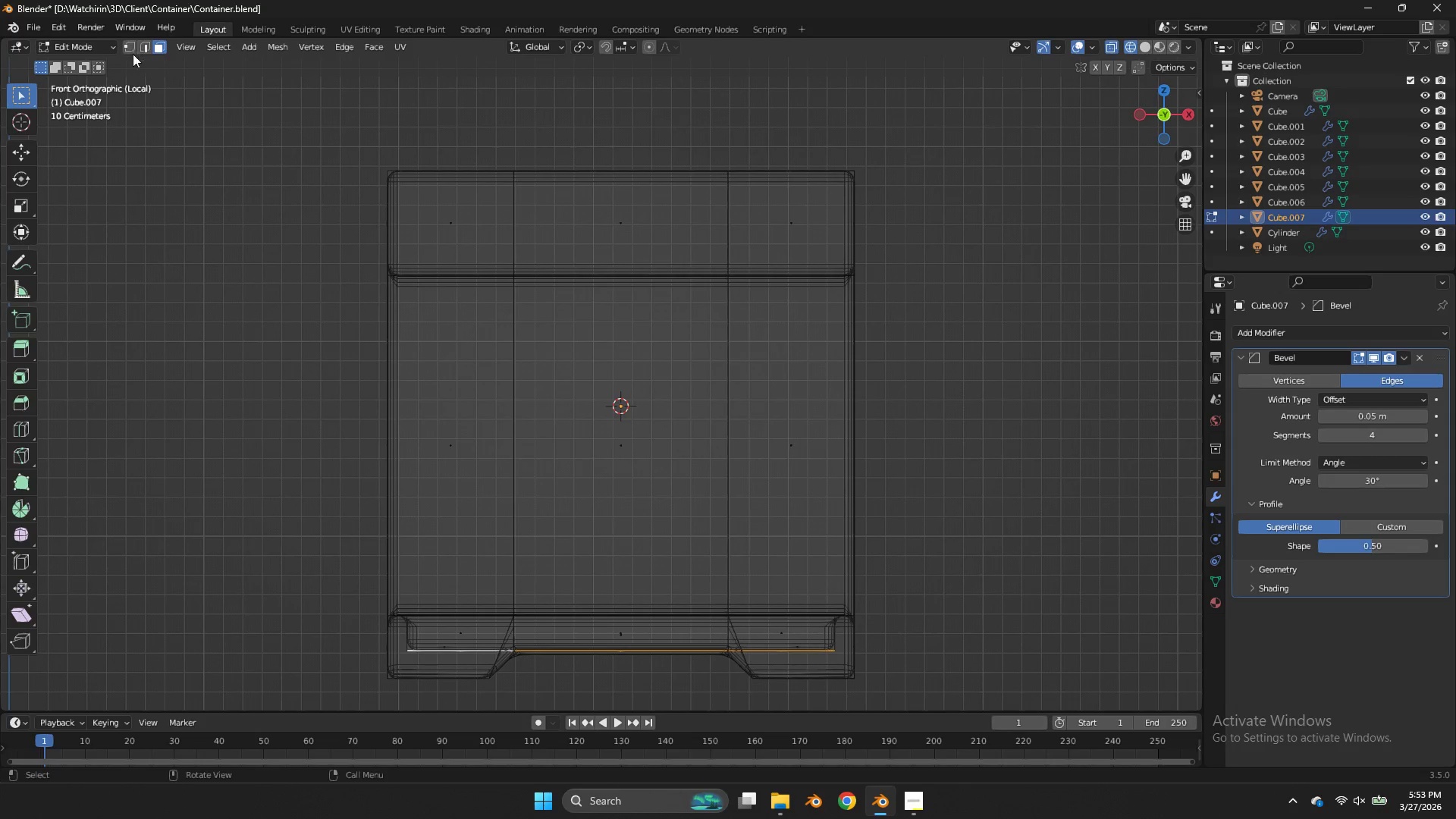 
left_click([129, 46])
 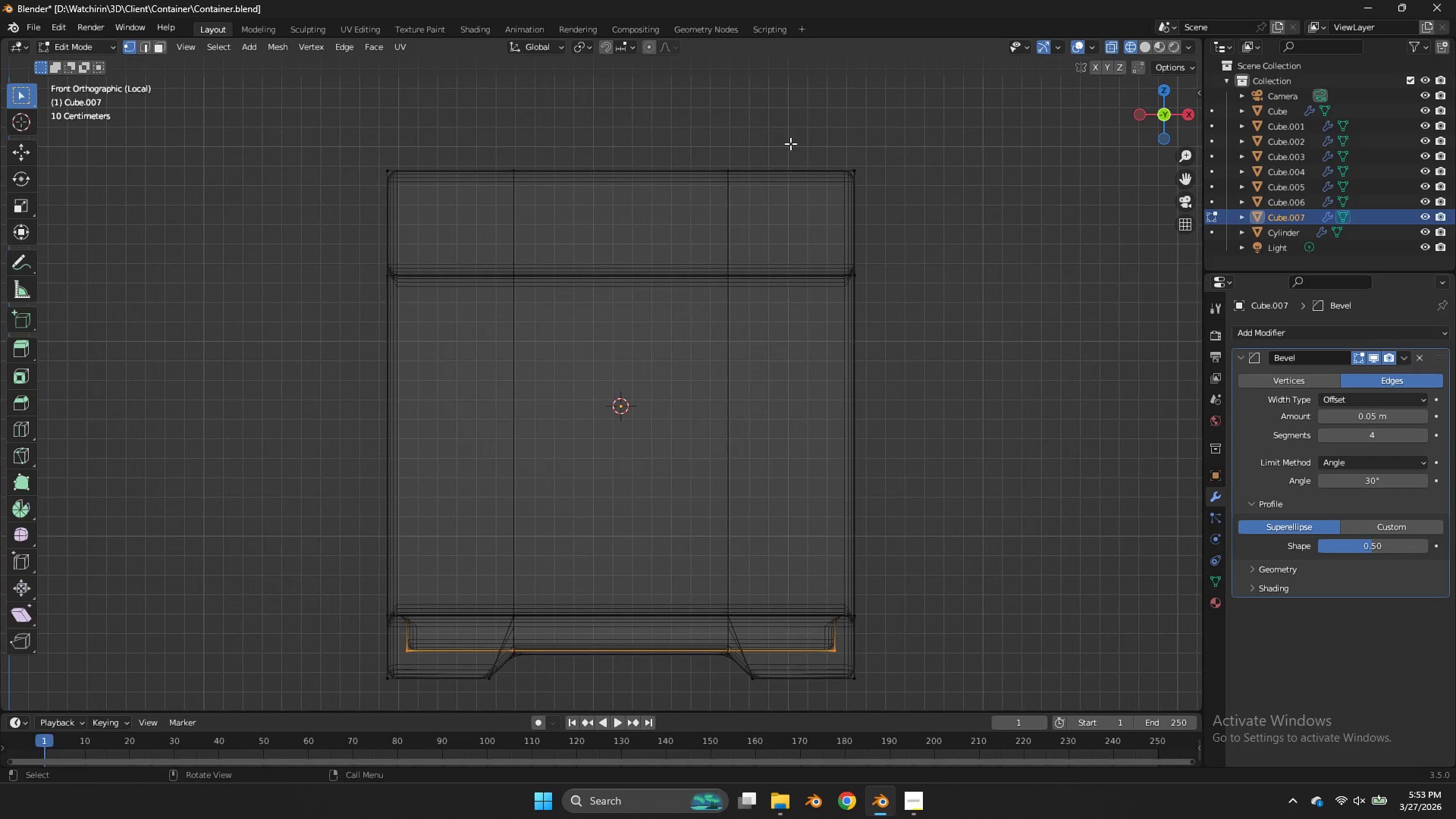 
left_click_drag(start_coordinate=[784, 134], to_coordinate=[475, 372])
 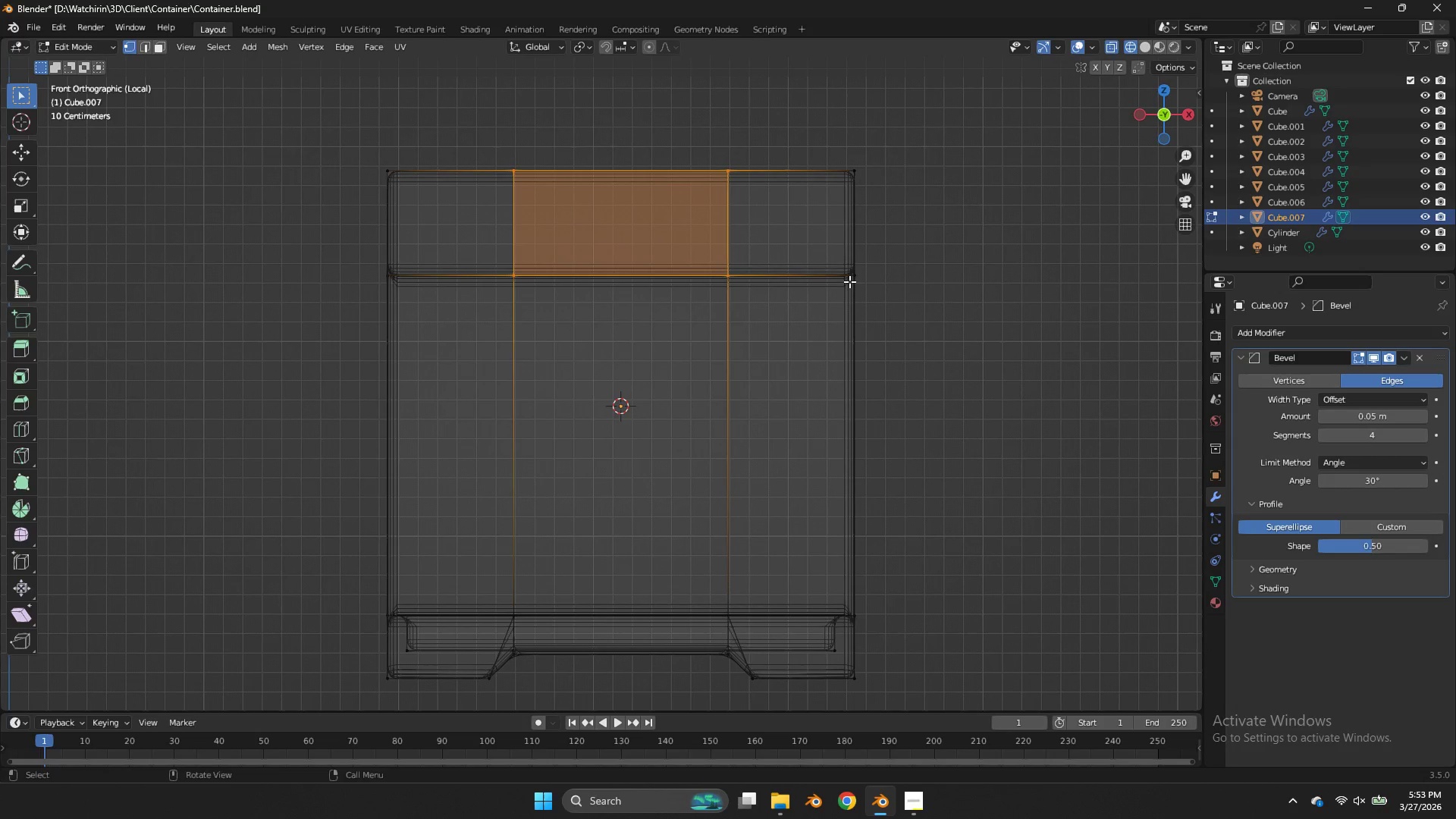 
type(sxz)
 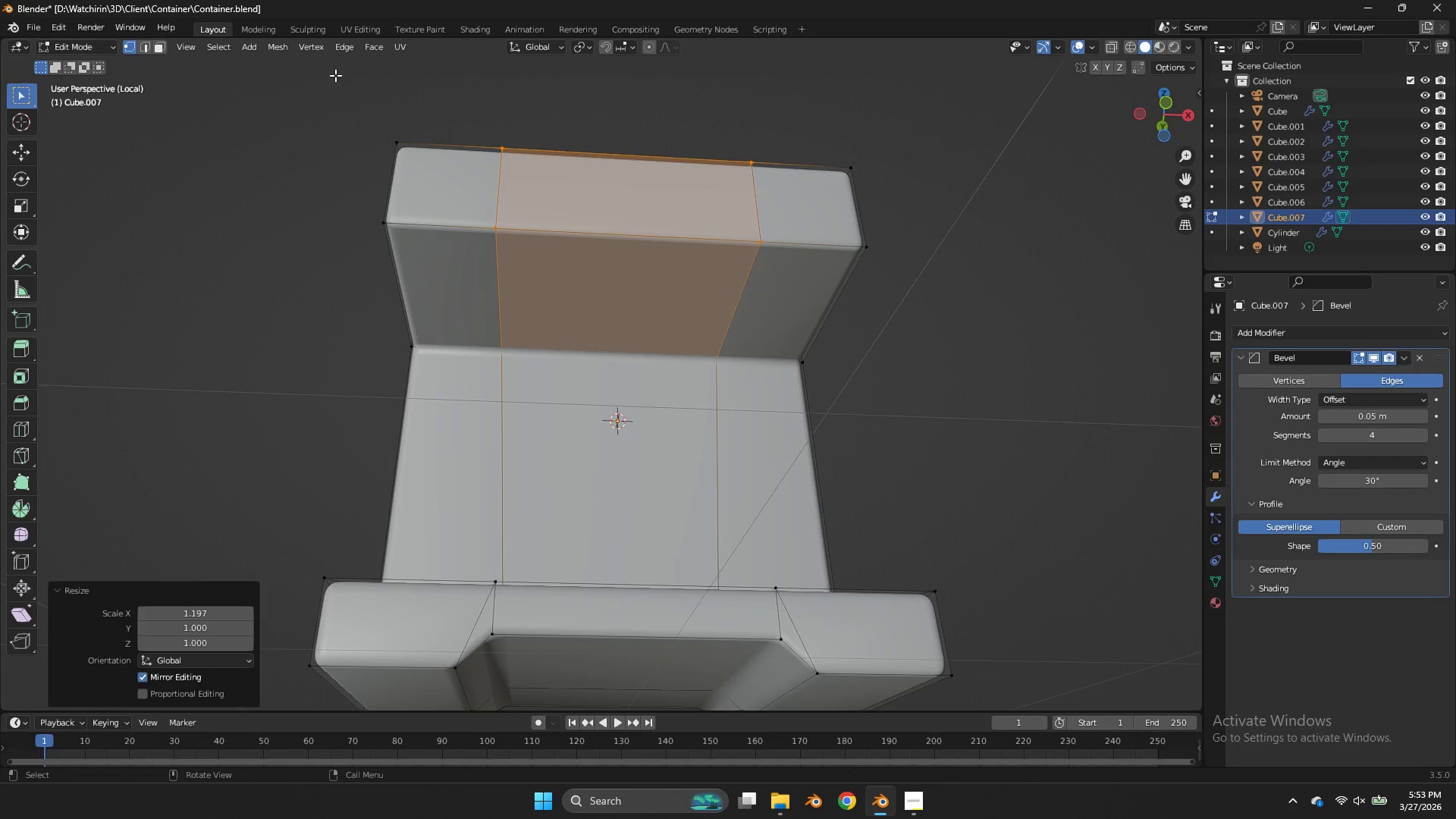 
left_click_drag(start_coordinate=[1165, 118], to_coordinate=[1175, 58])
 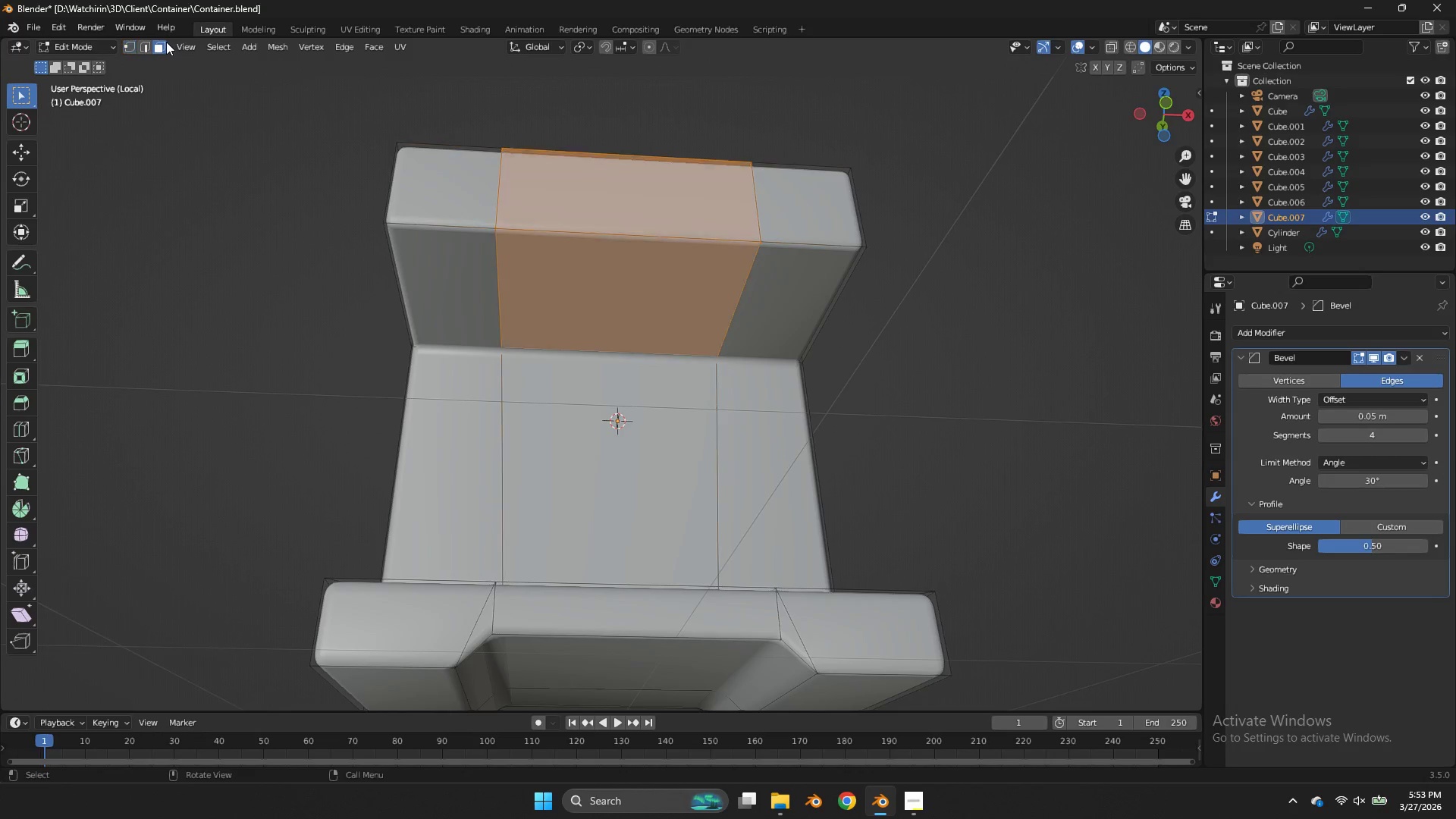 
double_click([633, 275])
 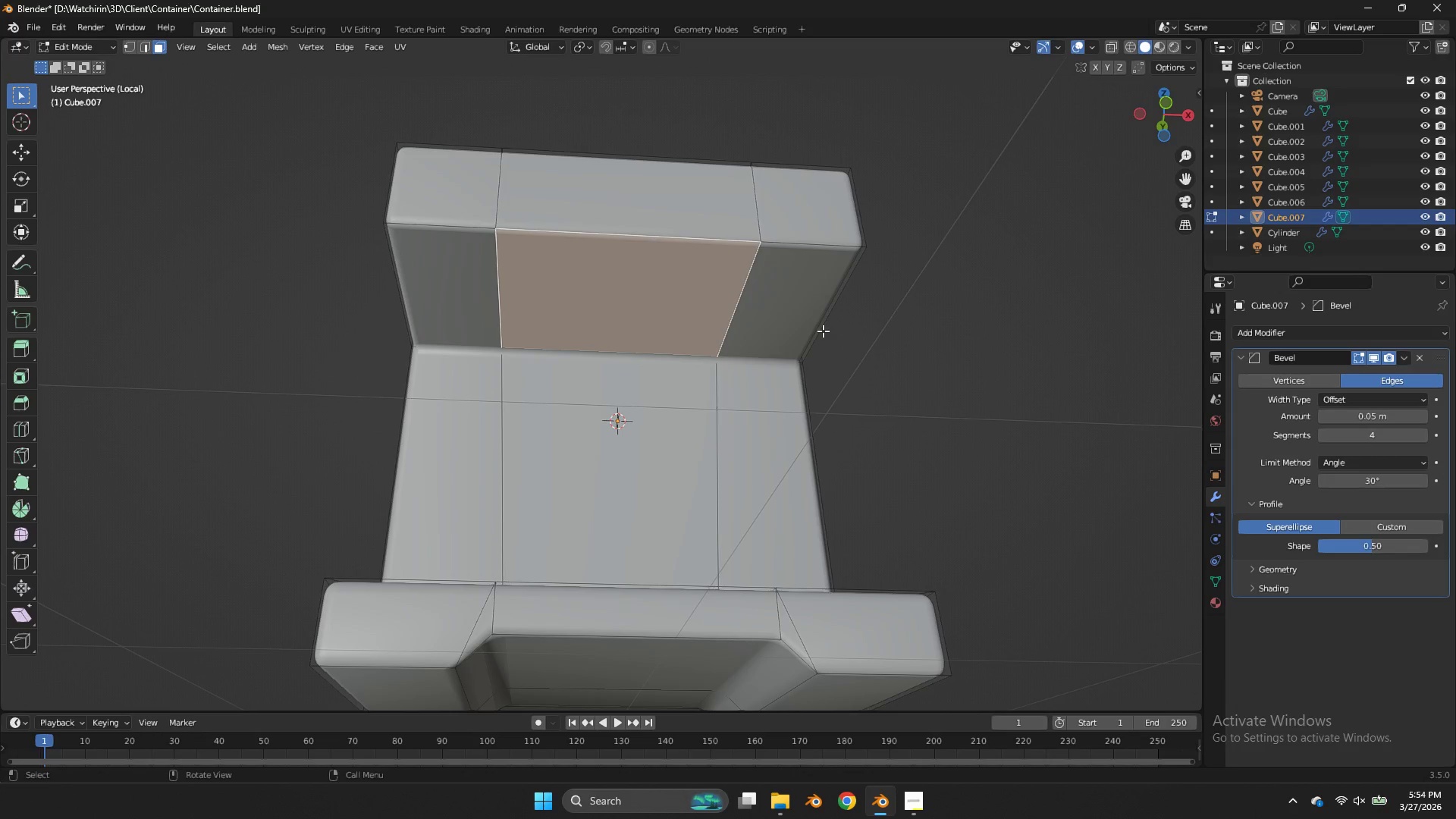 
key(E)
 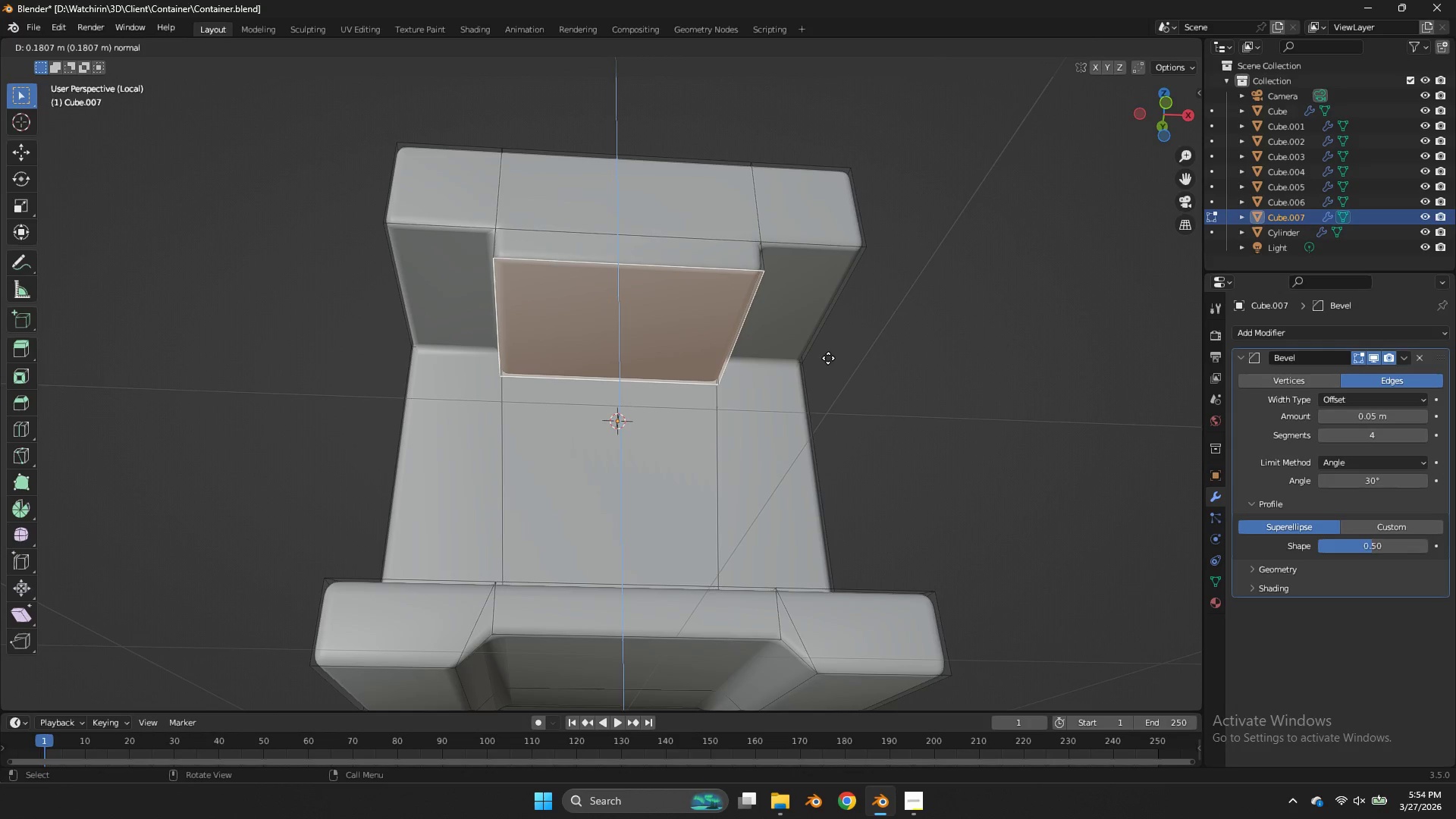 
left_click([828, 358])
 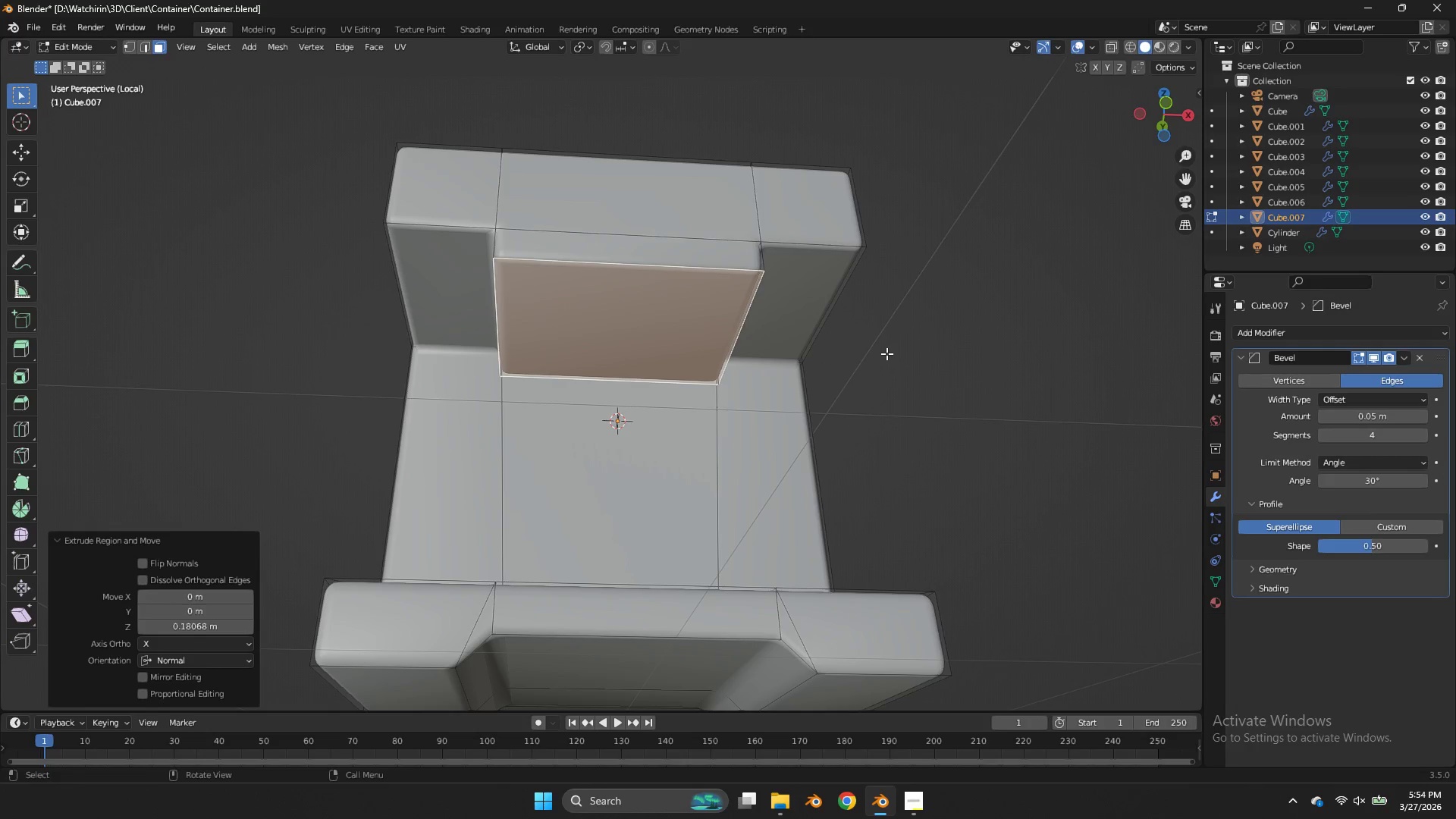 
type(sx)
 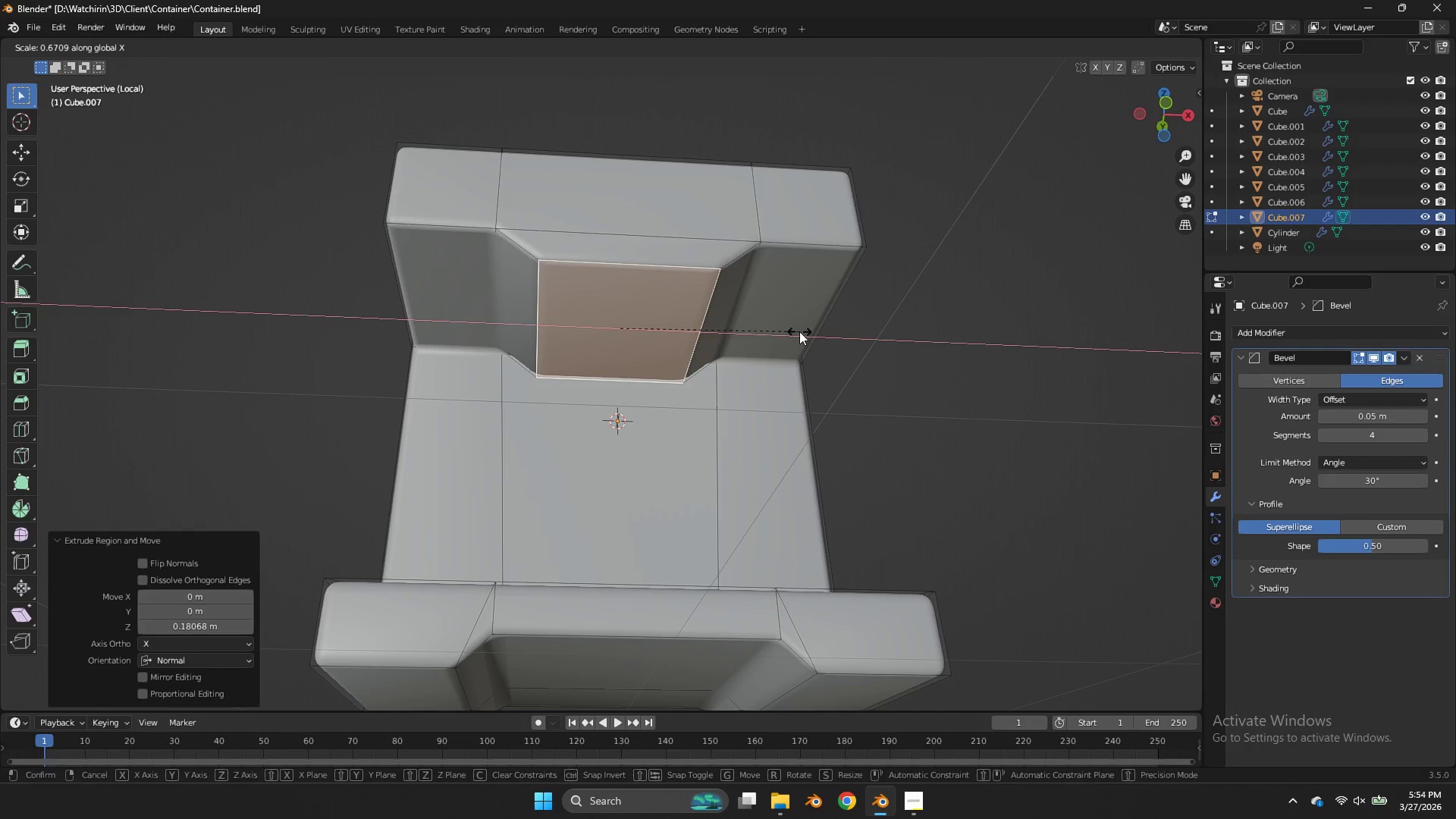 
left_click([799, 331])
 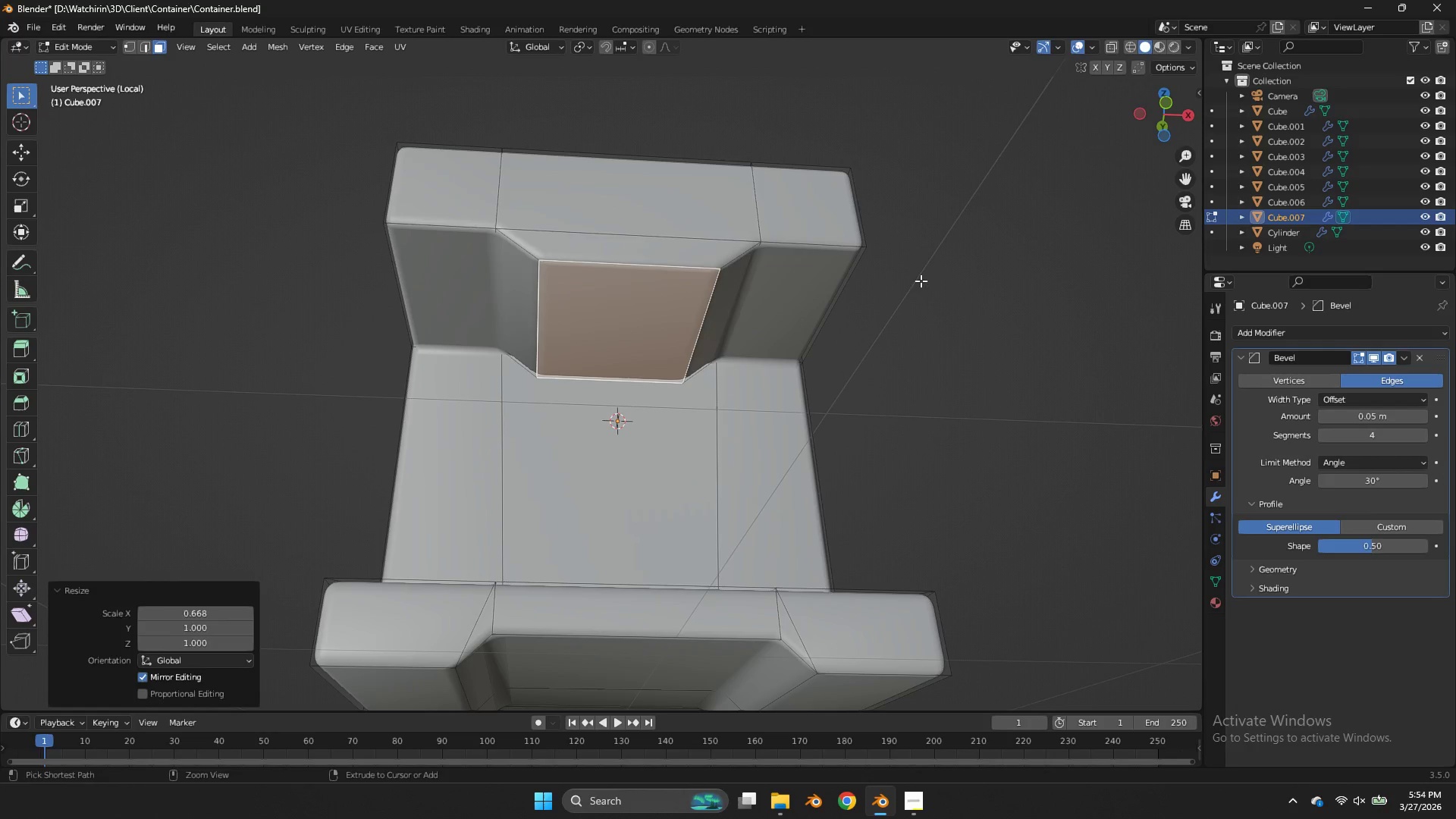 
key(Control+Z)
 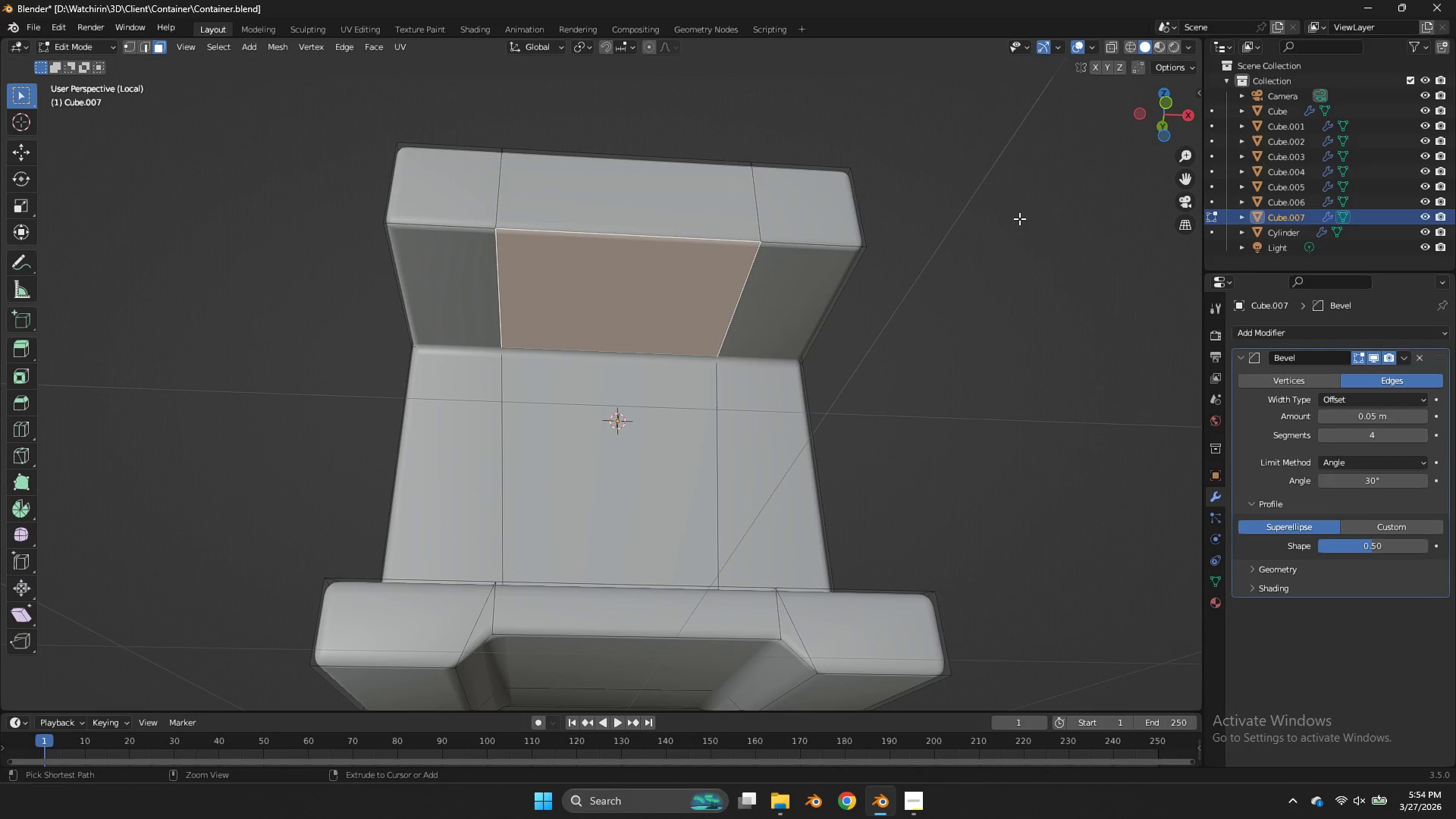 
key(Control+Z)
 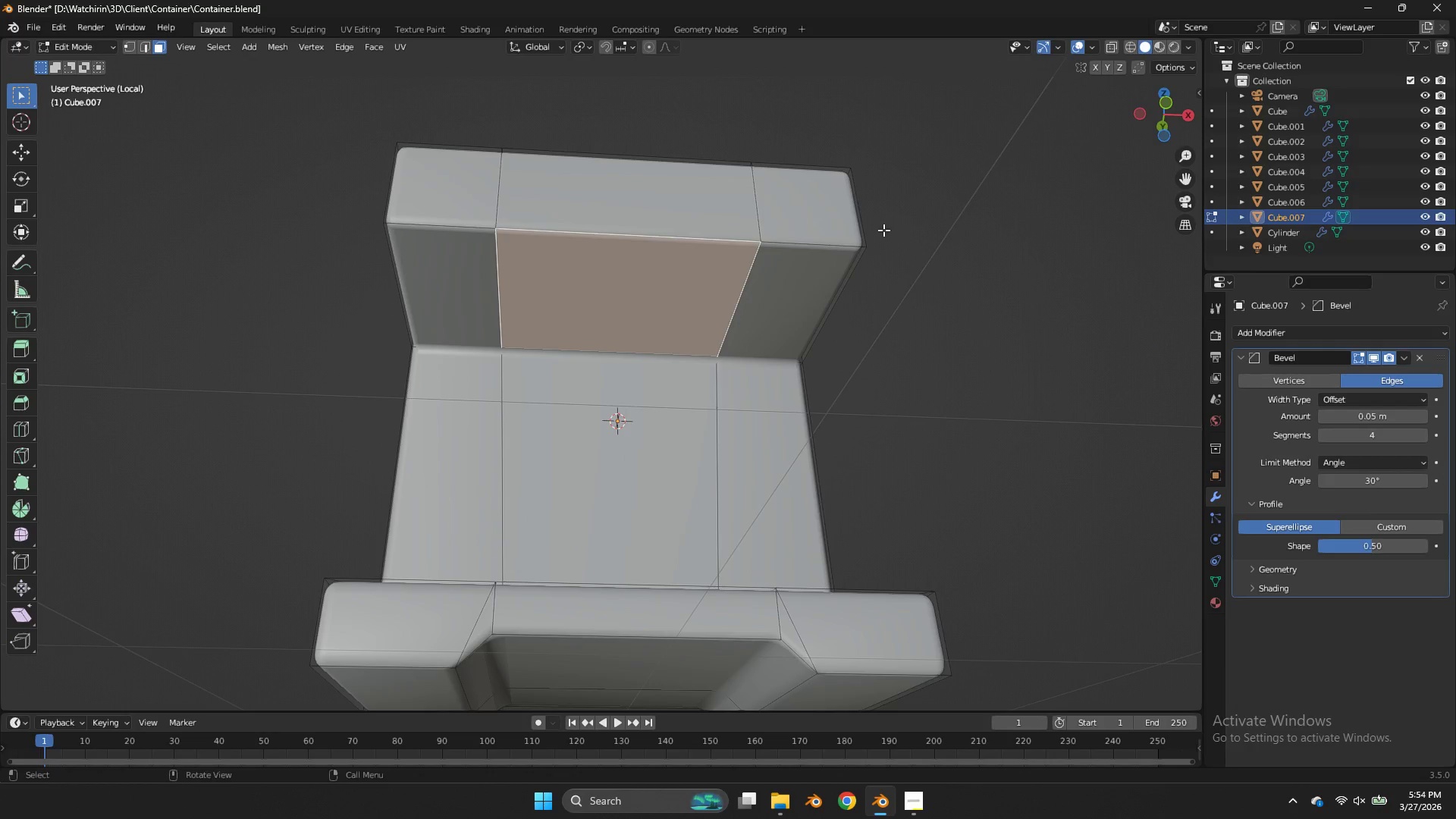 
scroll: coordinate [883, 230], scroll_direction: up, amount: 2.0
 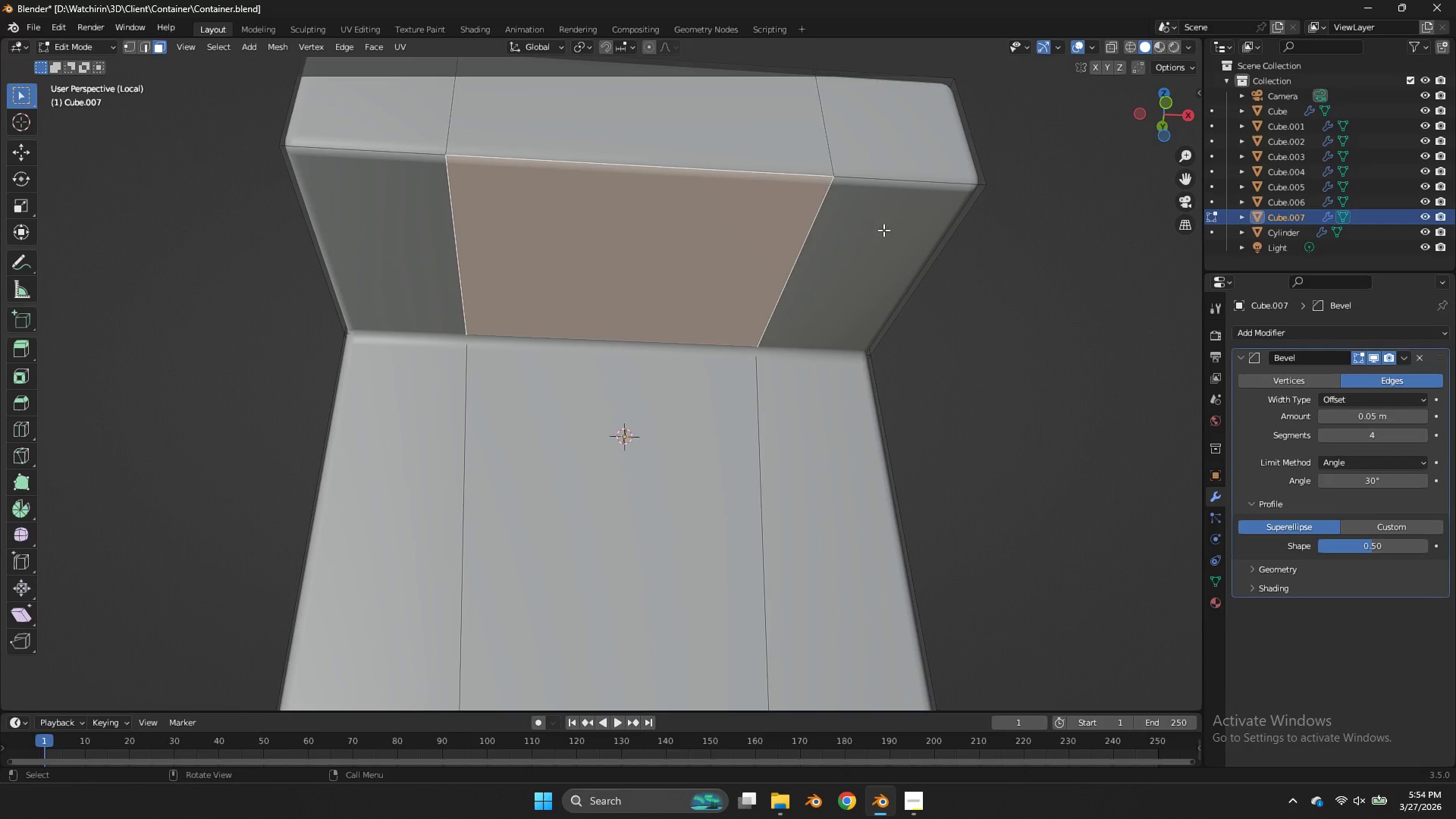 
key(Alt+AltLeft)
 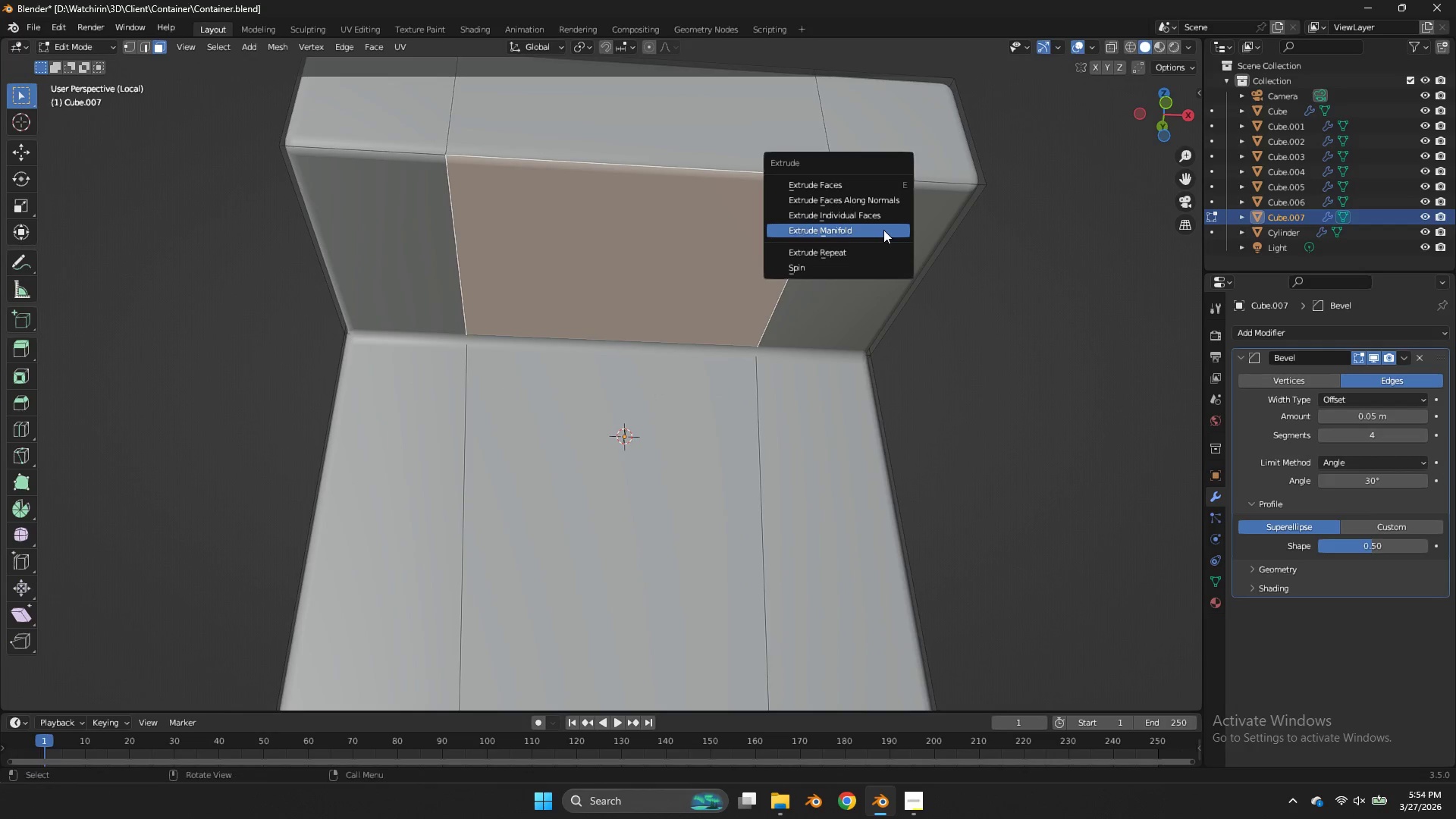 
key(Alt+E)
 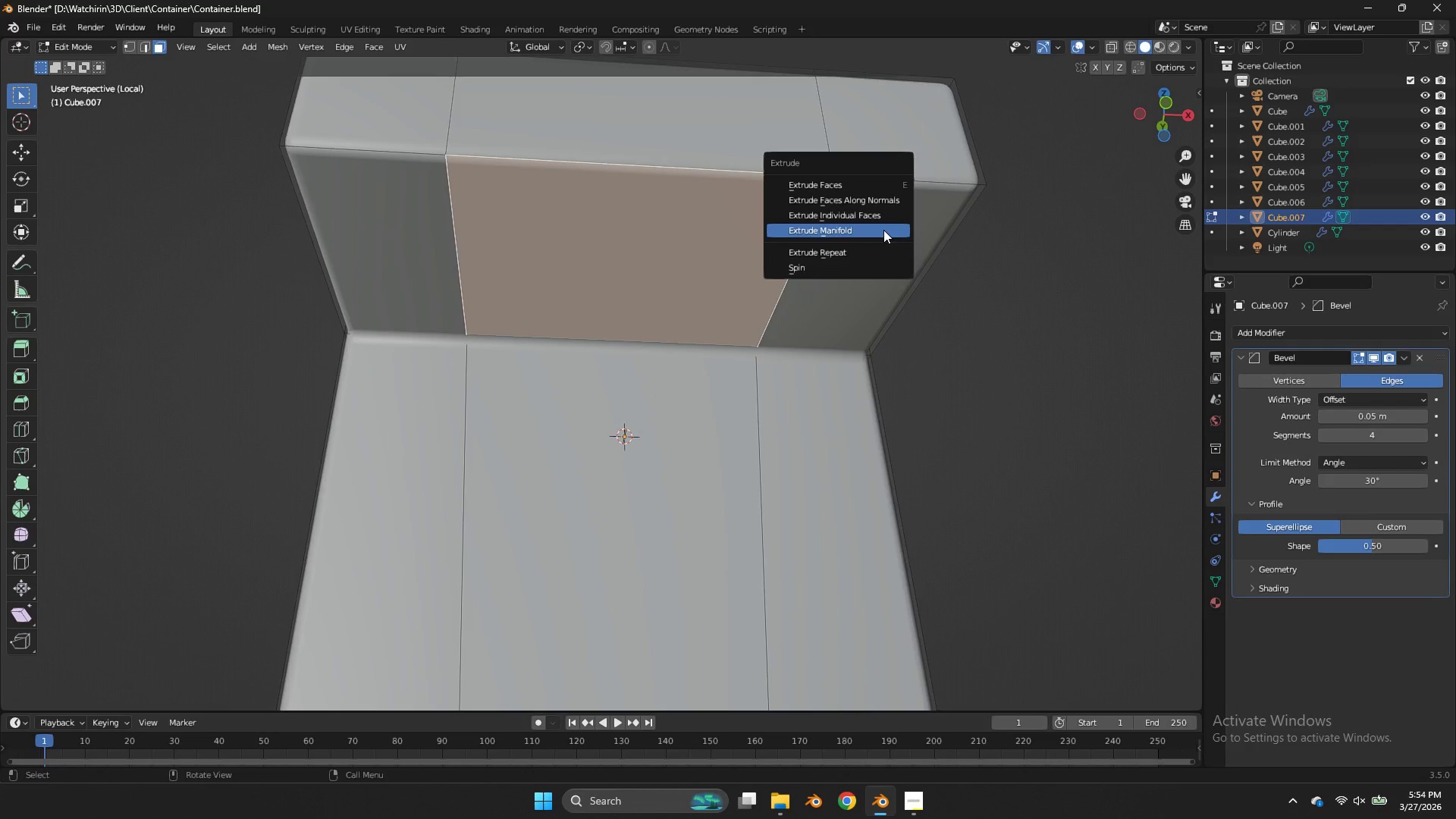 
left_click([883, 230])
 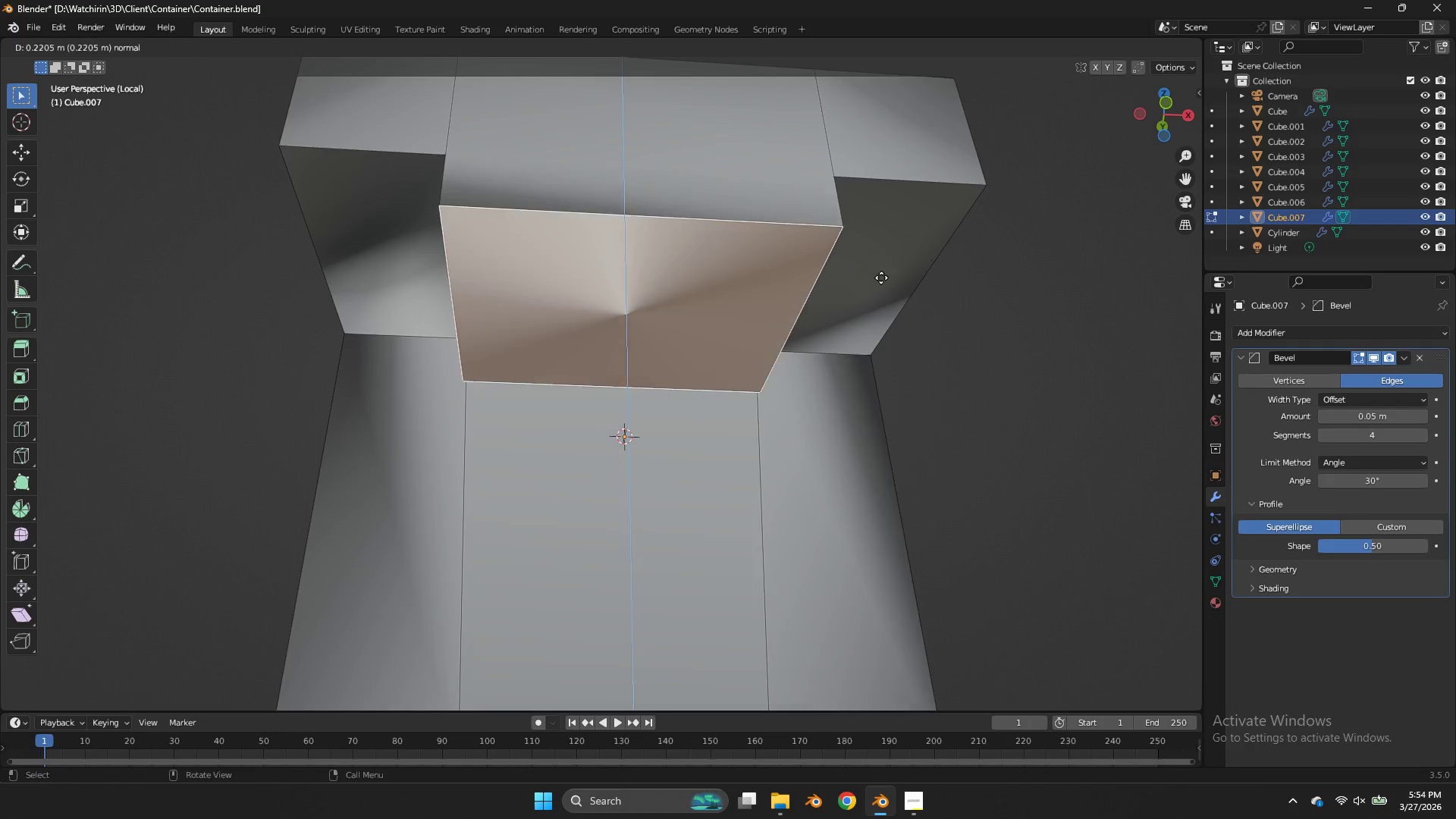 
left_click([881, 283])
 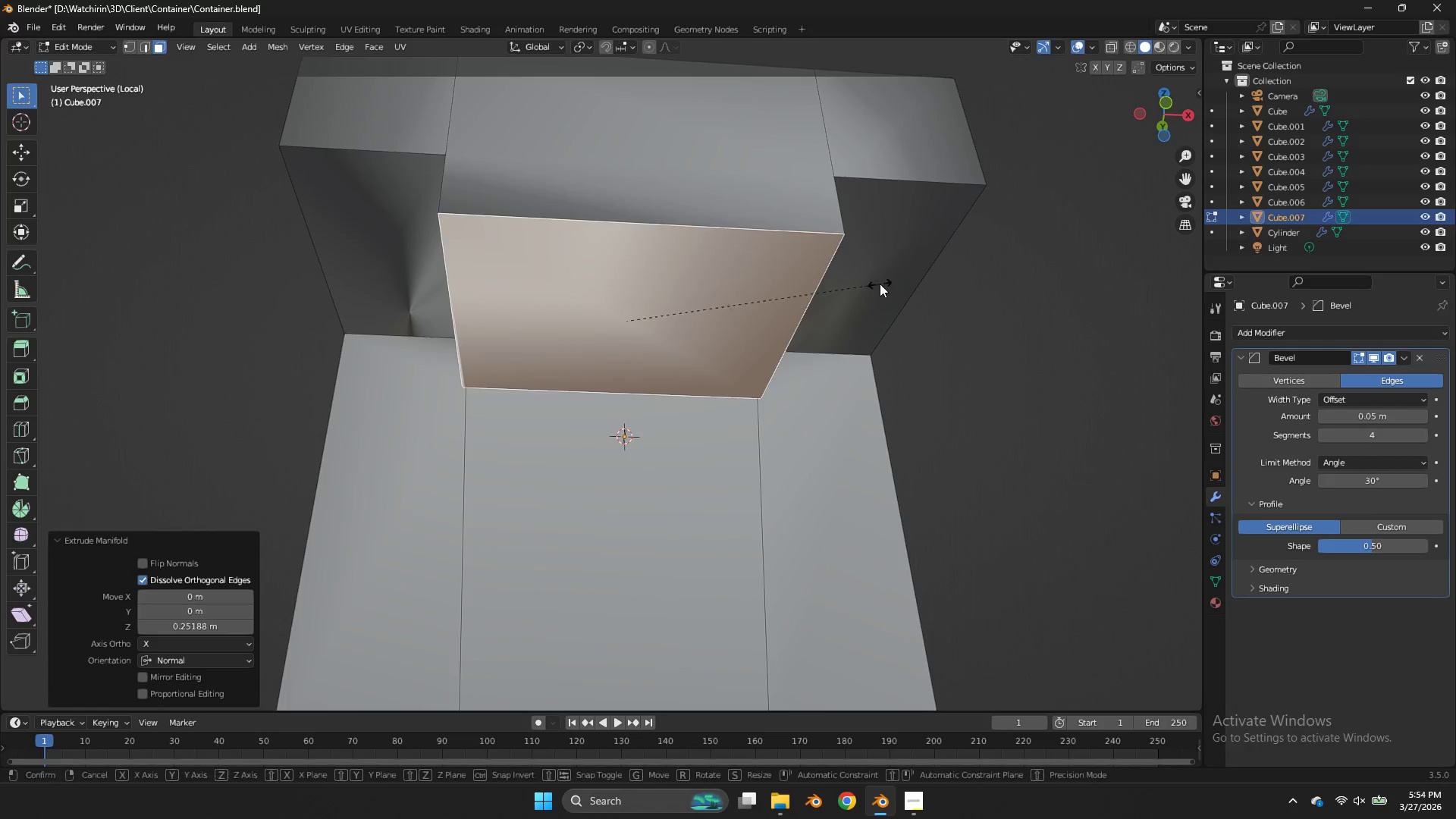 
type(sx)
 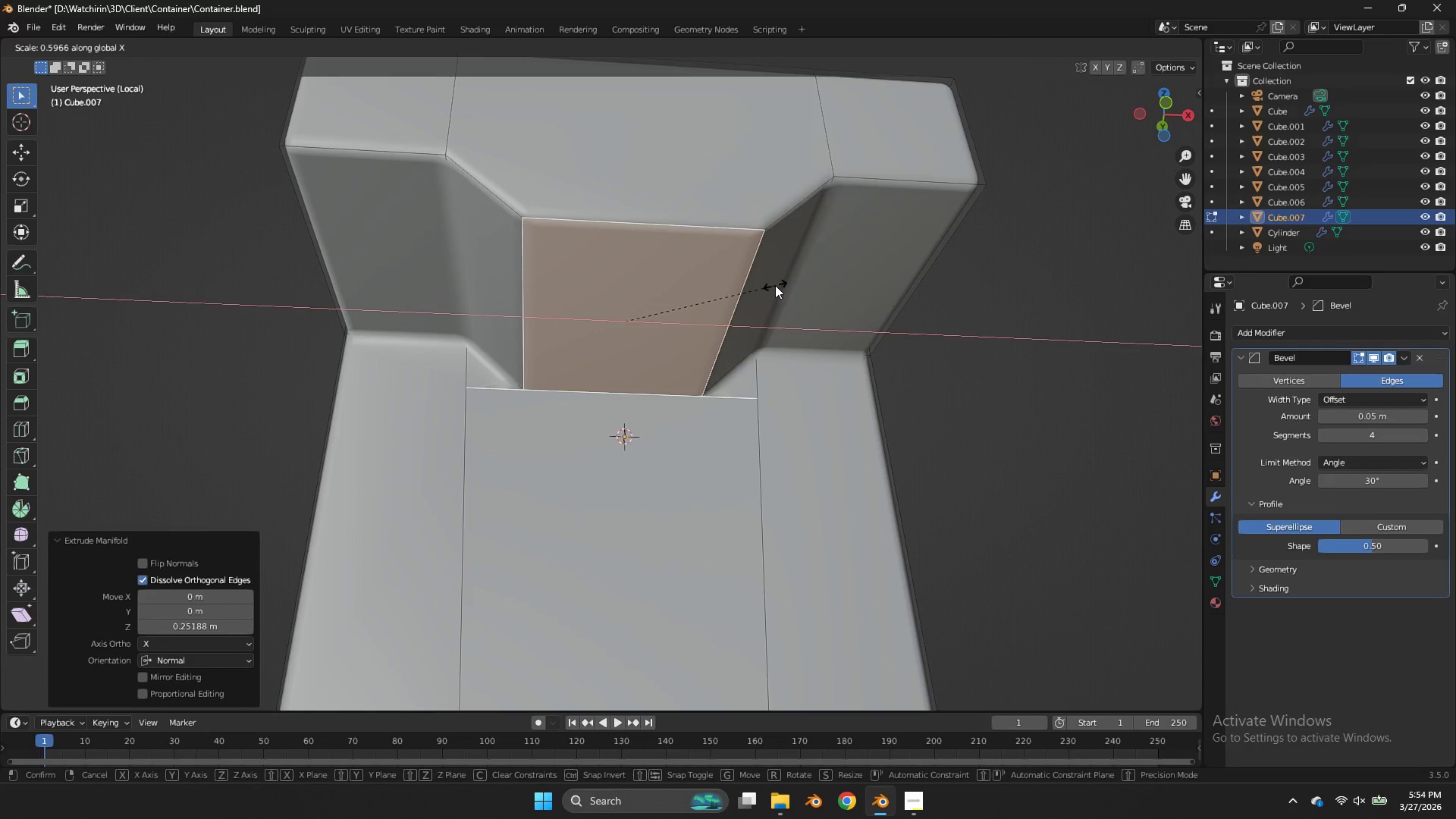 
left_click([775, 285])
 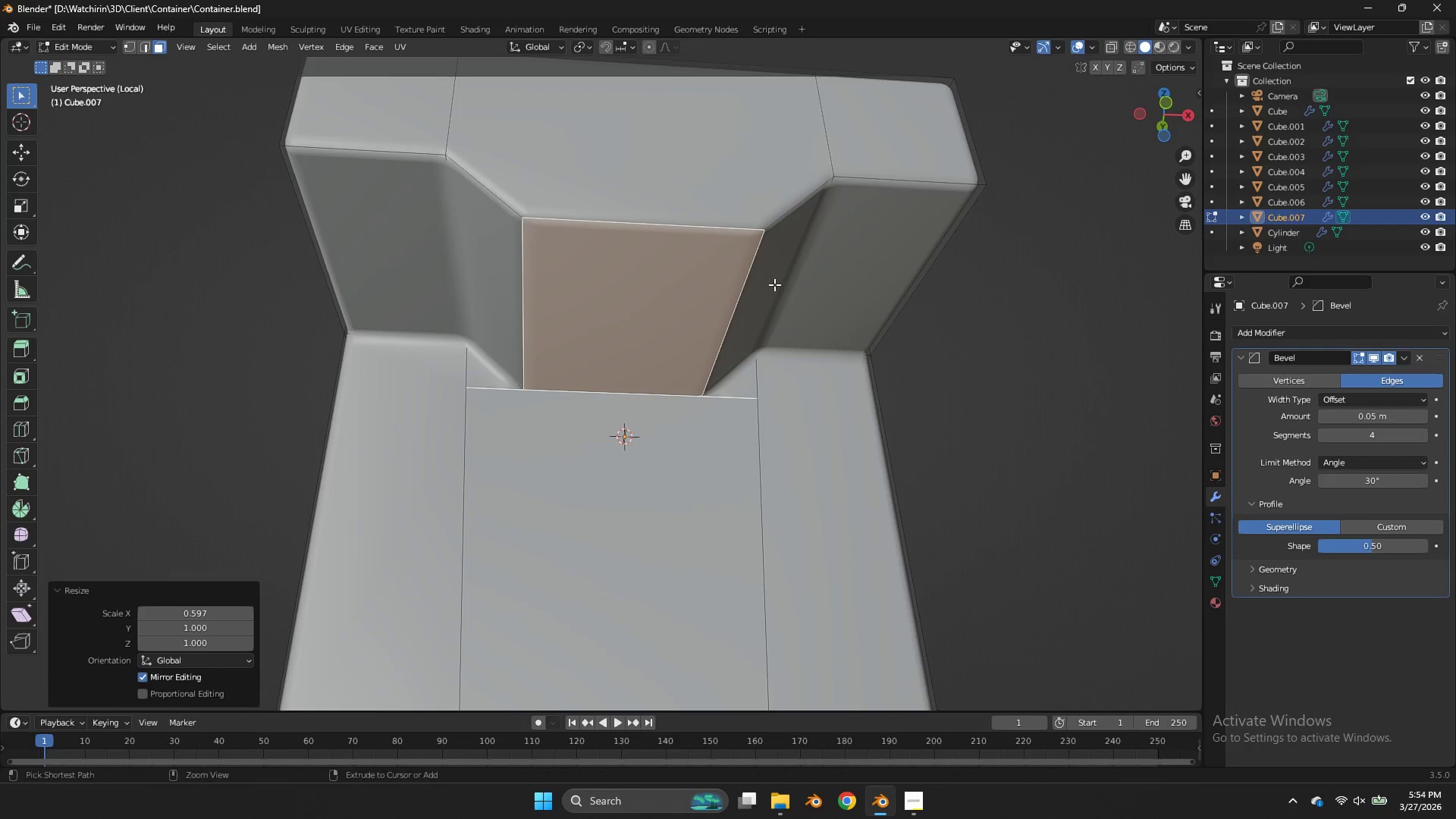 
key(Control+Z)
 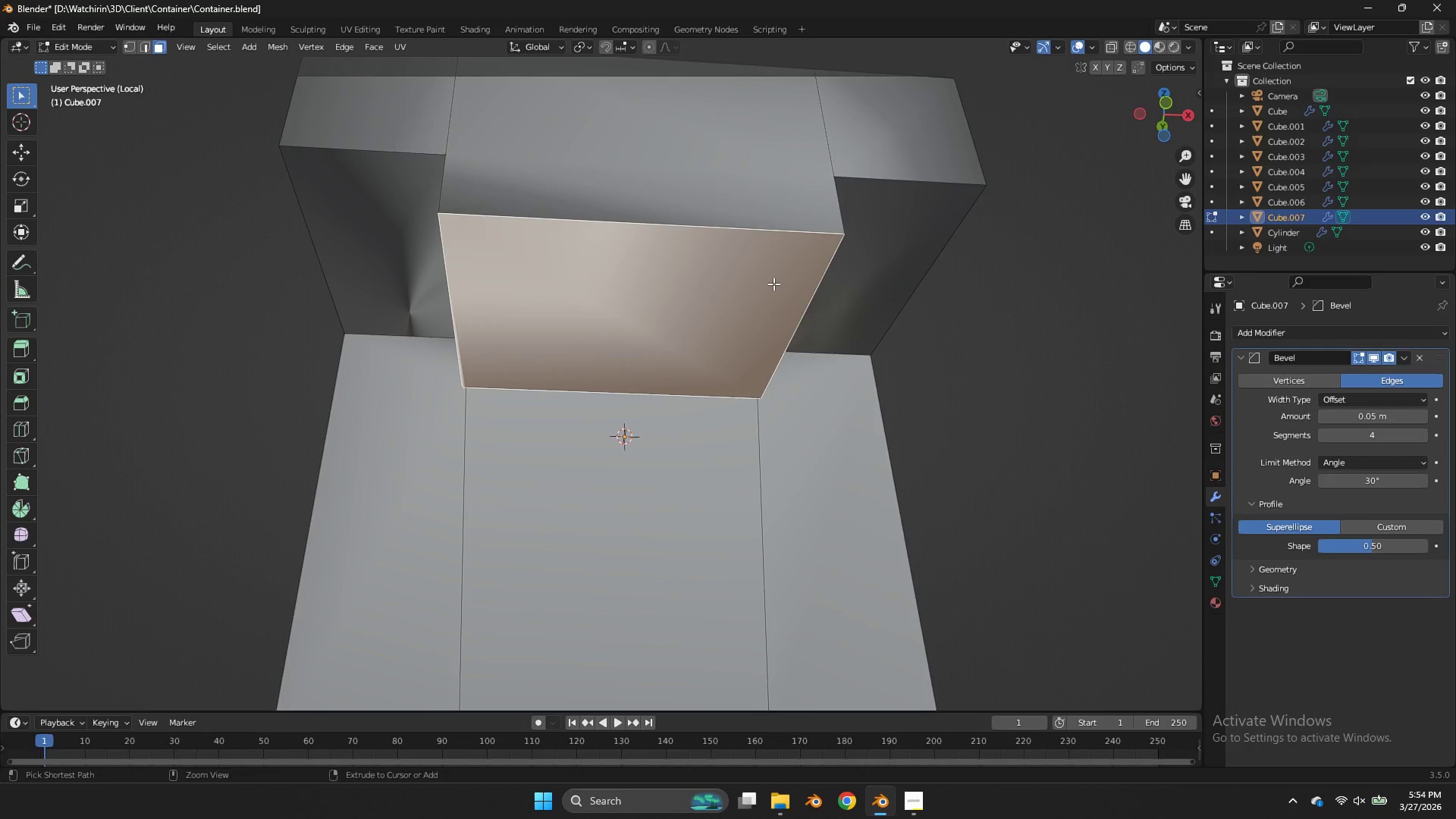 
key(Control+Z)
 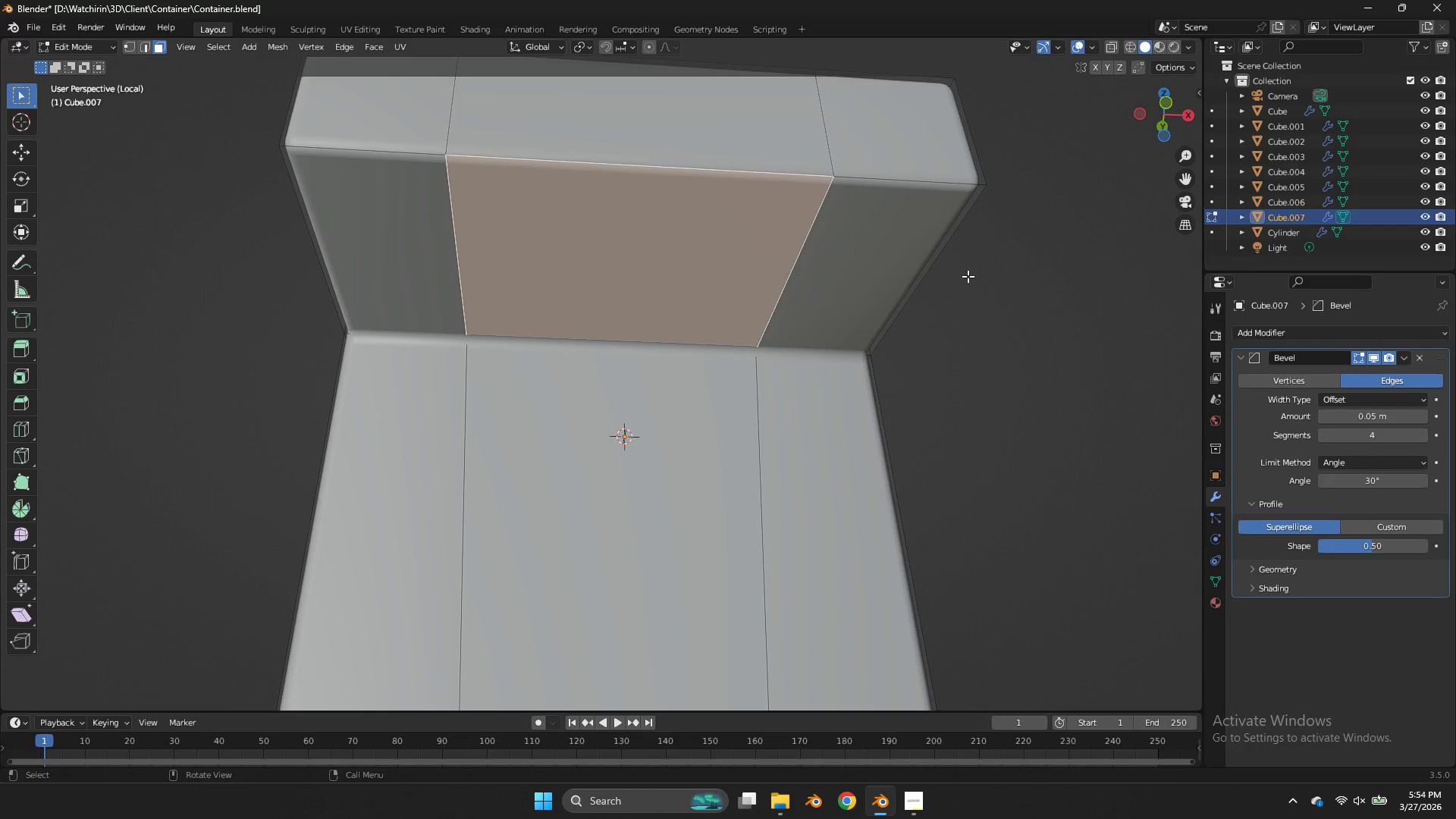 
key(Control+Z)
 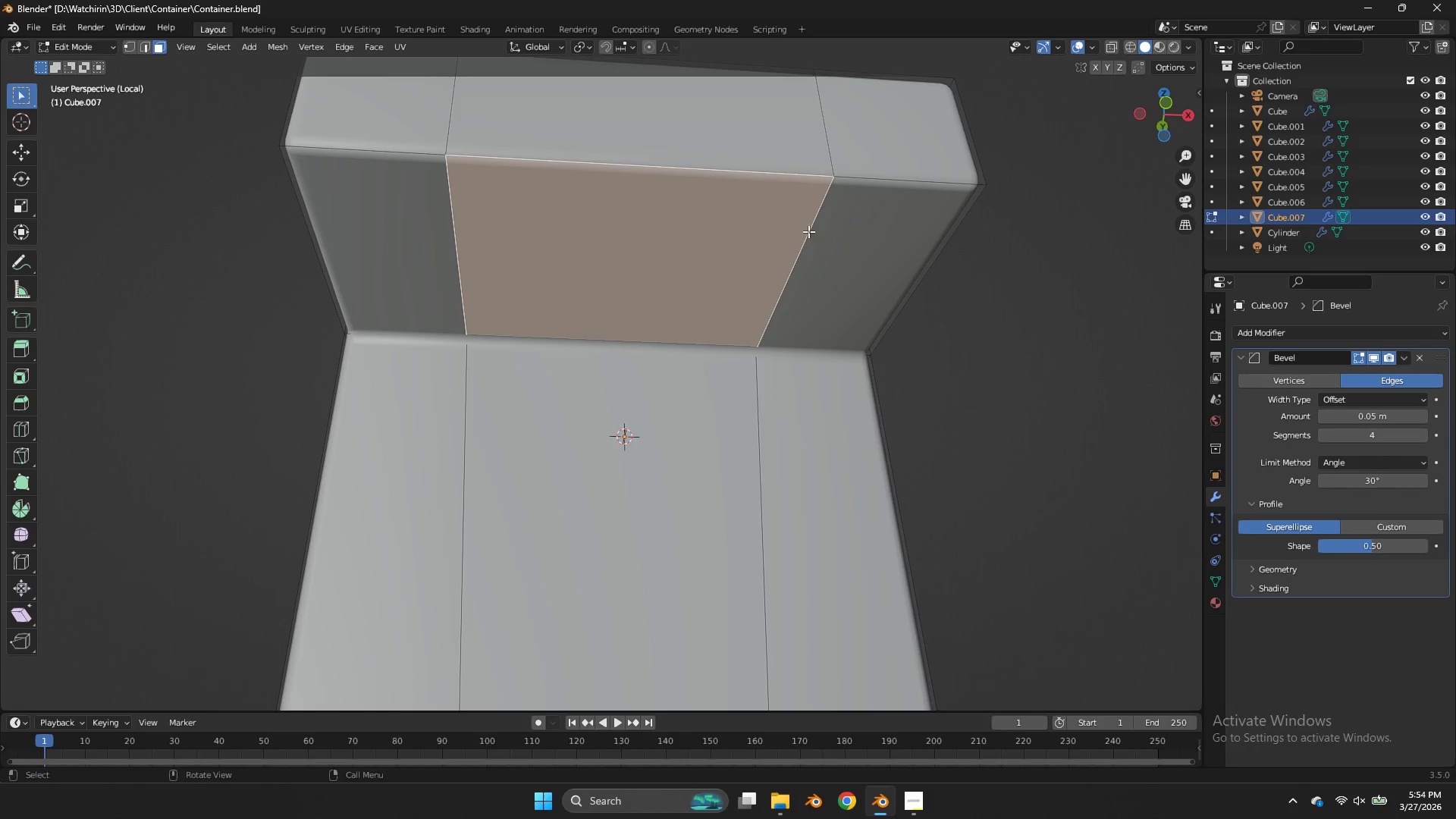 
key(E)
 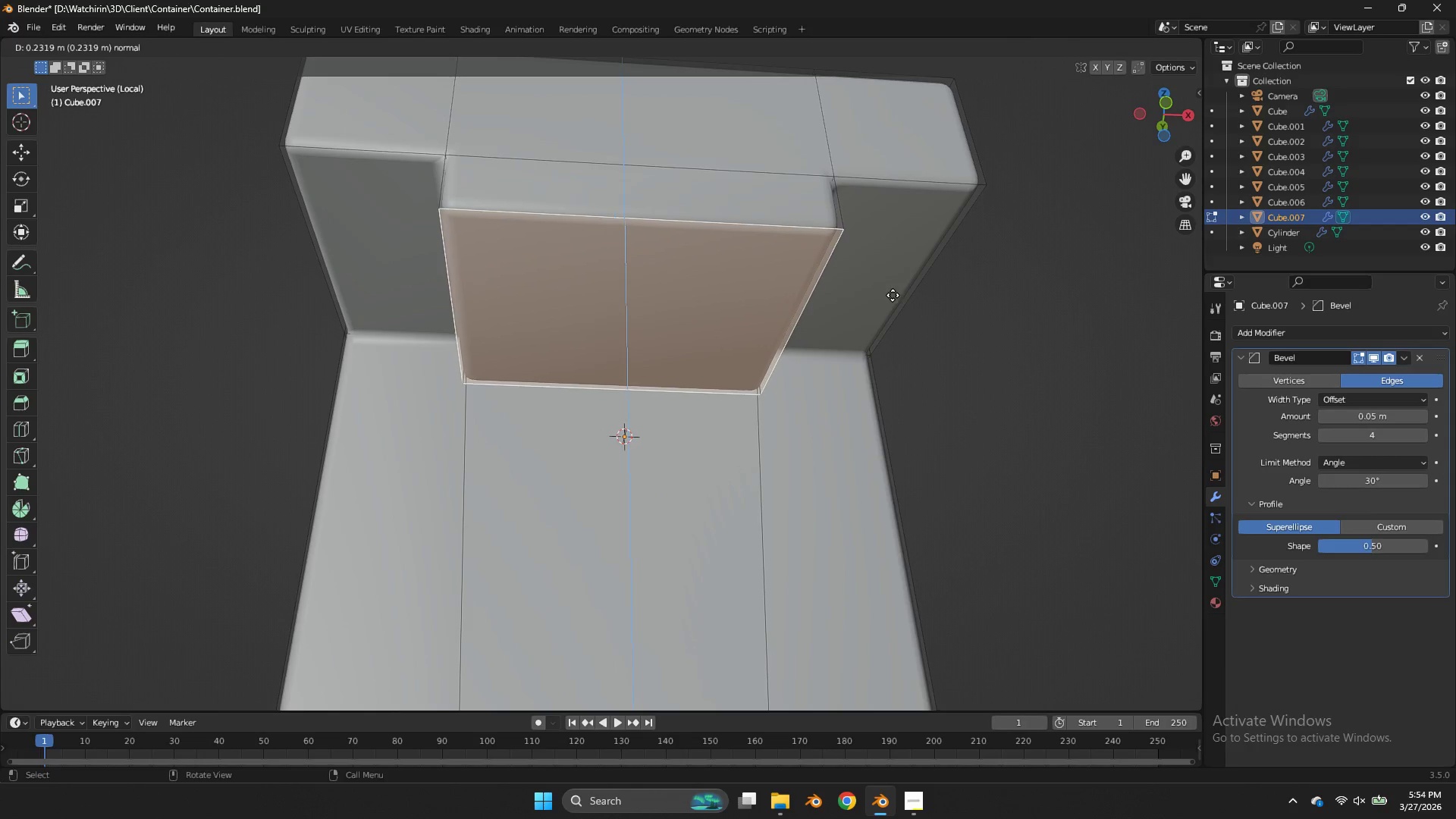 
left_click([894, 300])
 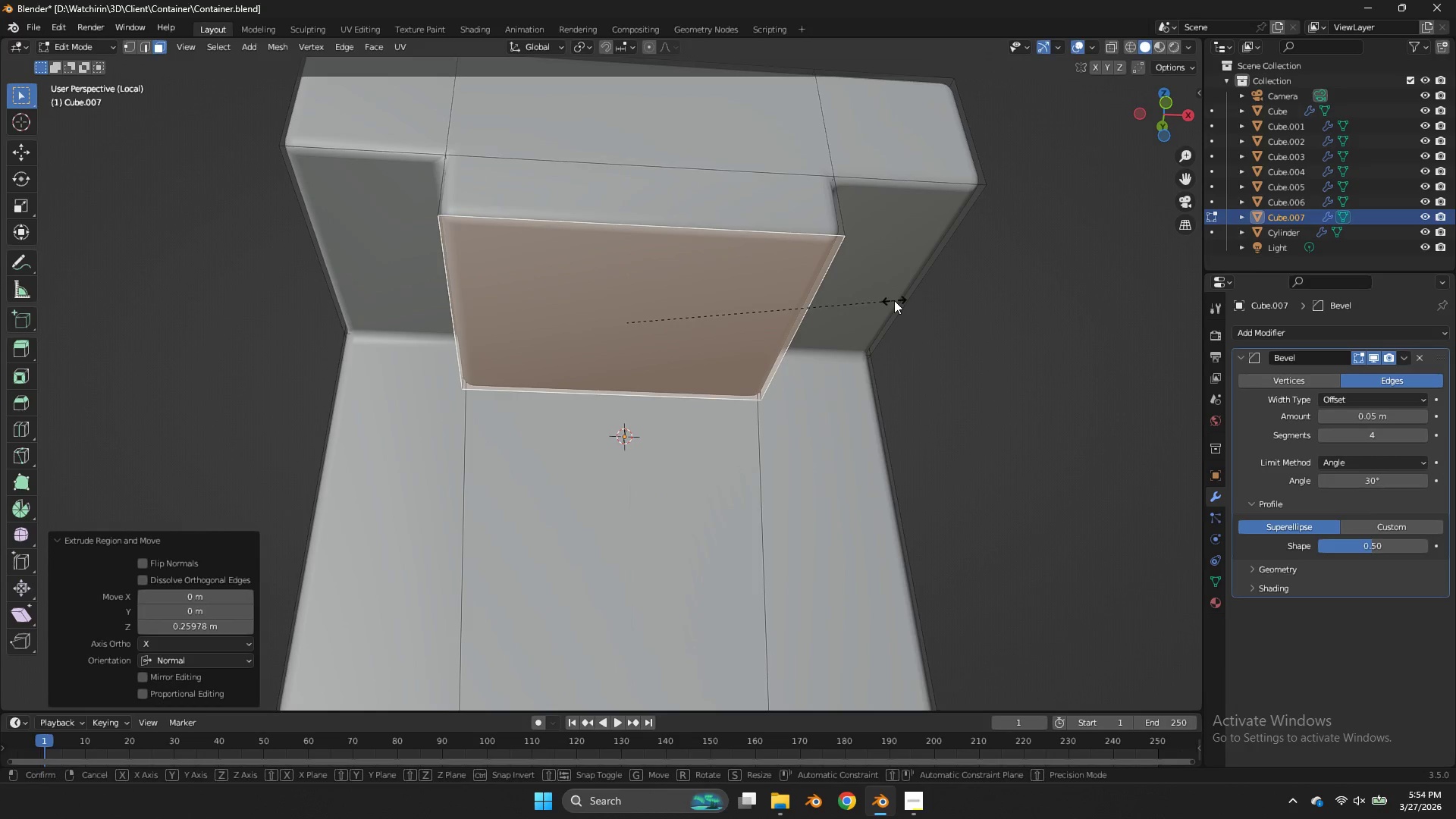 
type(sx)
 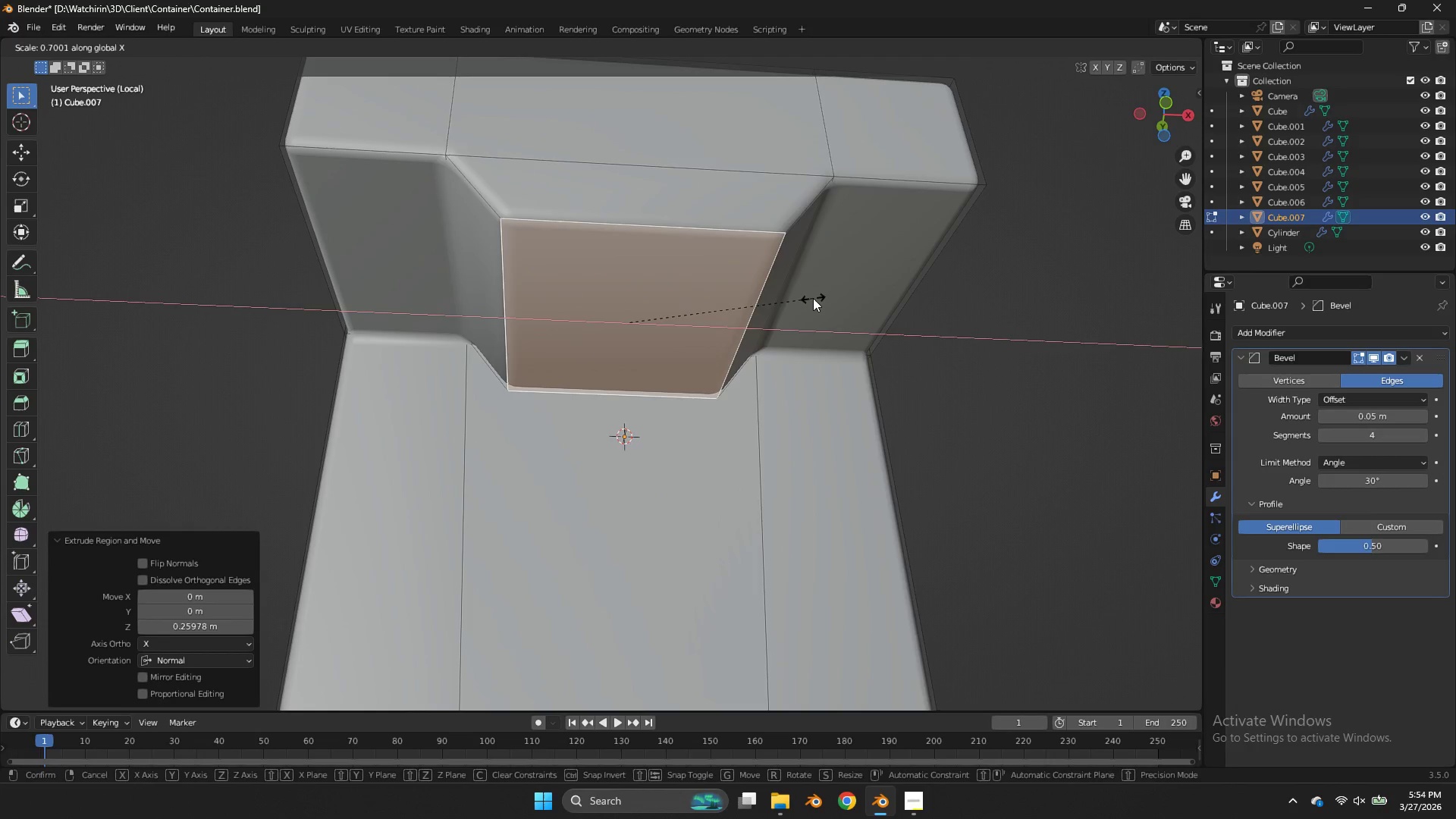 
left_click([808, 298])
 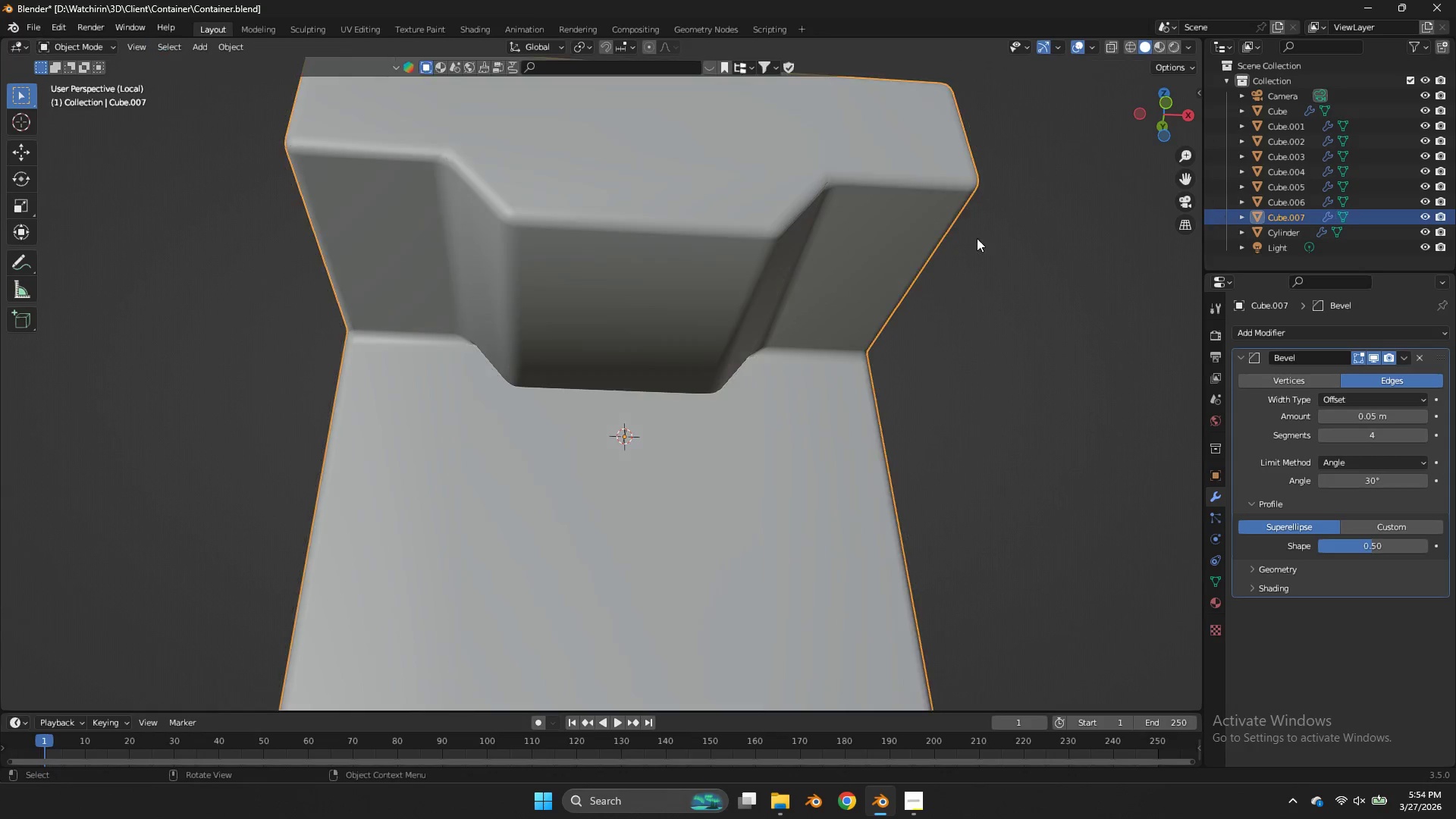 
key(Tab)
 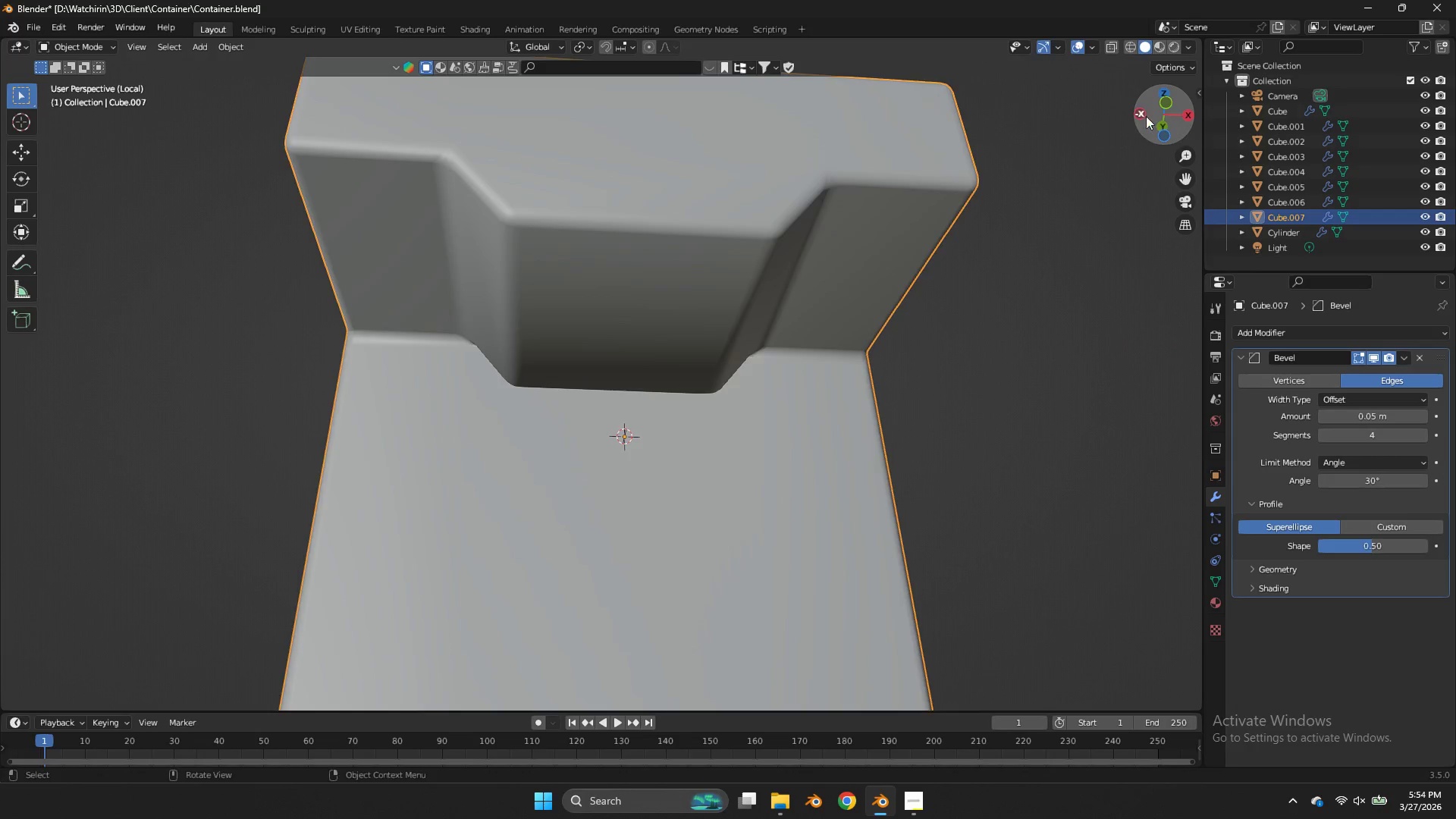 
left_click_drag(start_coordinate=[1144, 116], to_coordinate=[17, 124])
 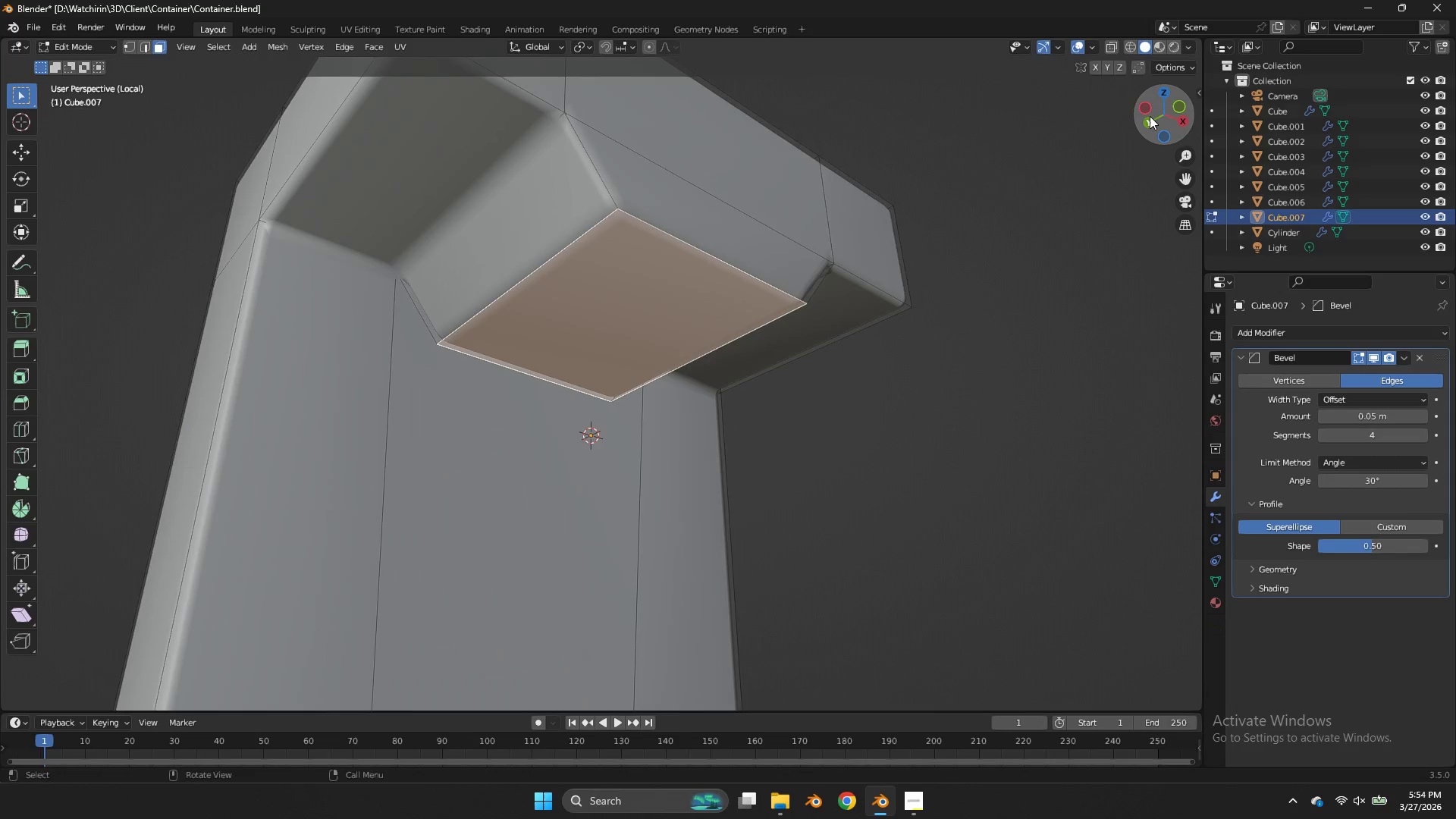 
key(Tab)
 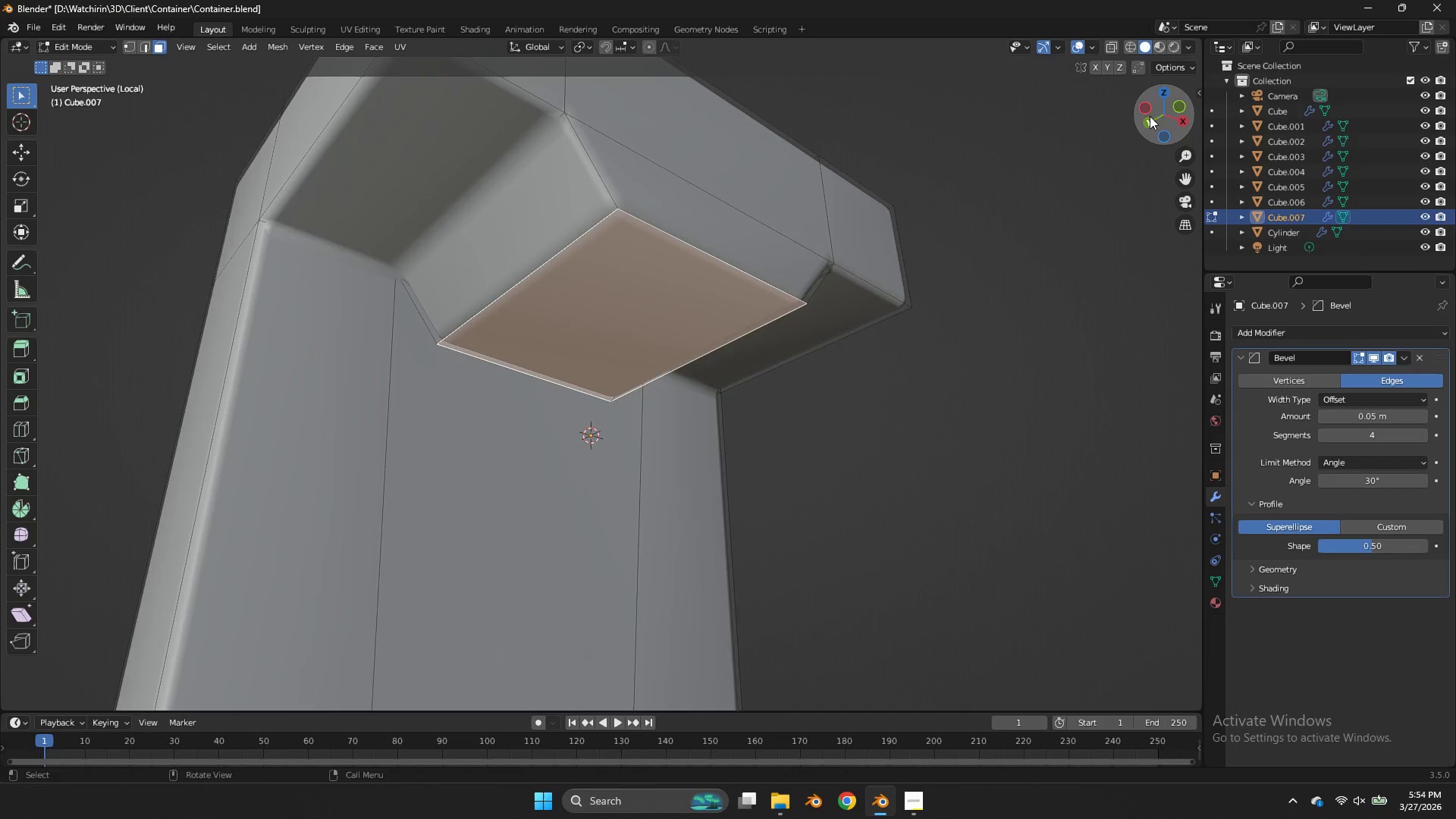 
left_click_drag(start_coordinate=[1150, 116], to_coordinate=[1070, 146])
 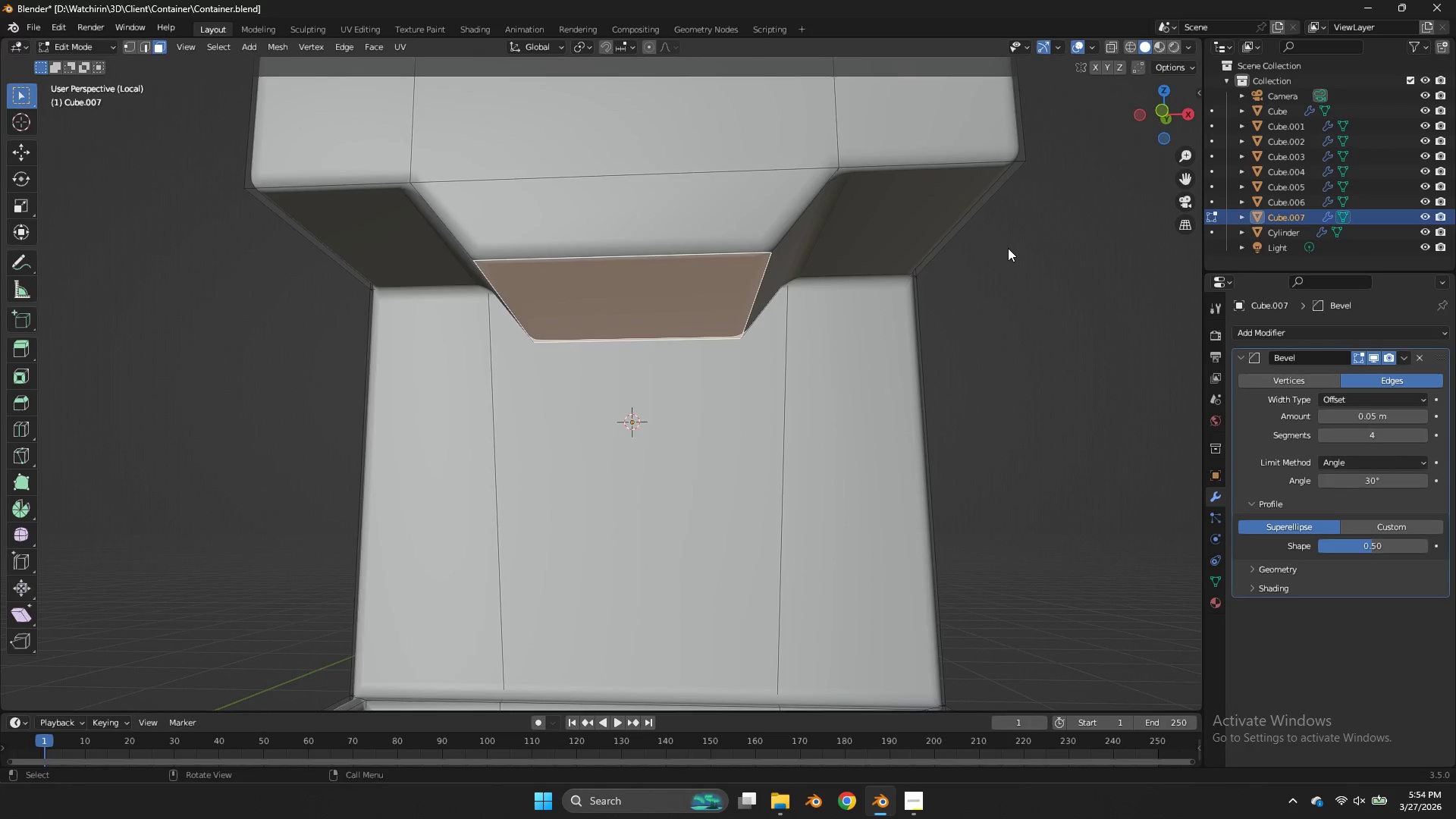 
type(gz)
 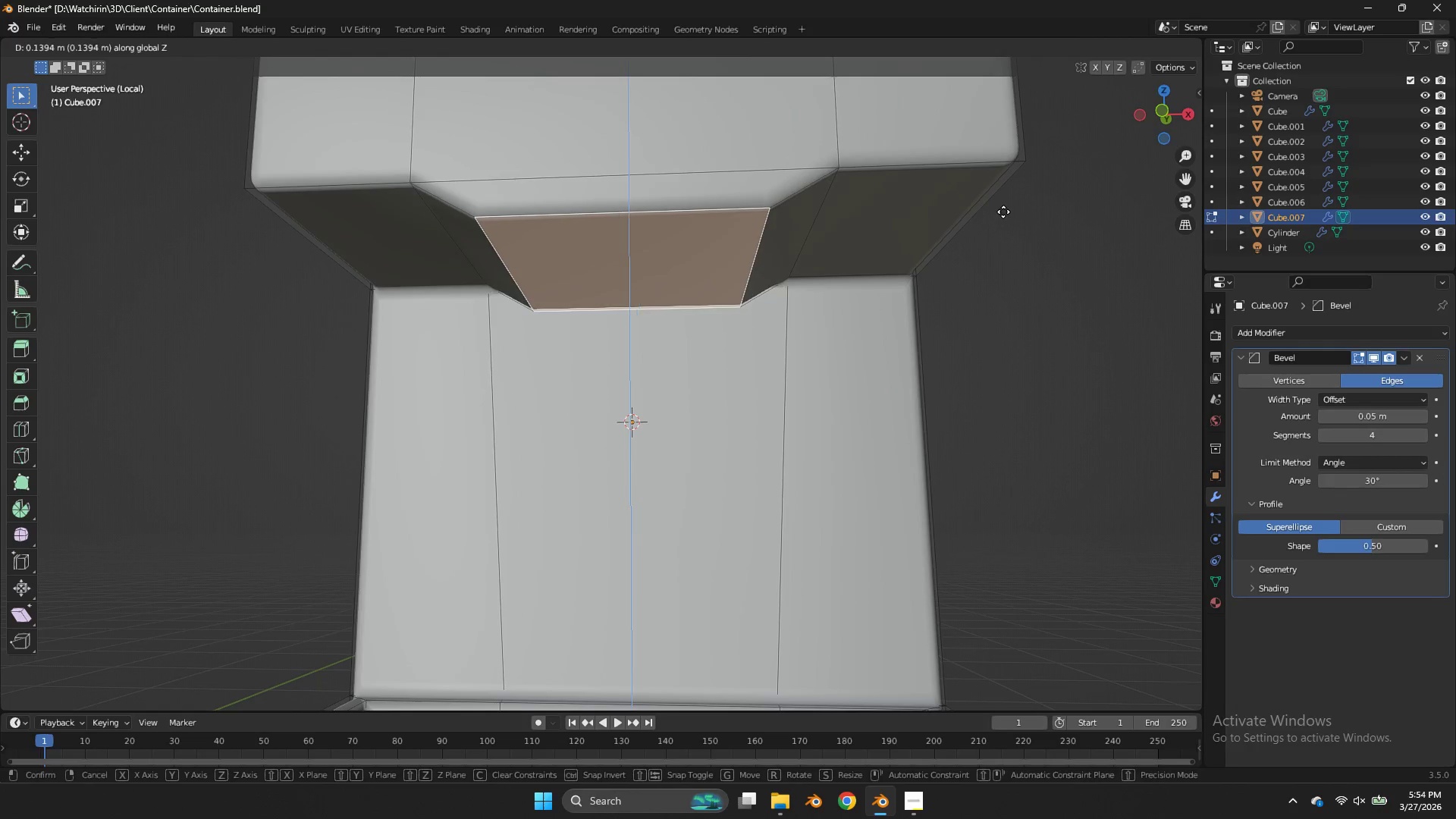 
left_click([1003, 212])
 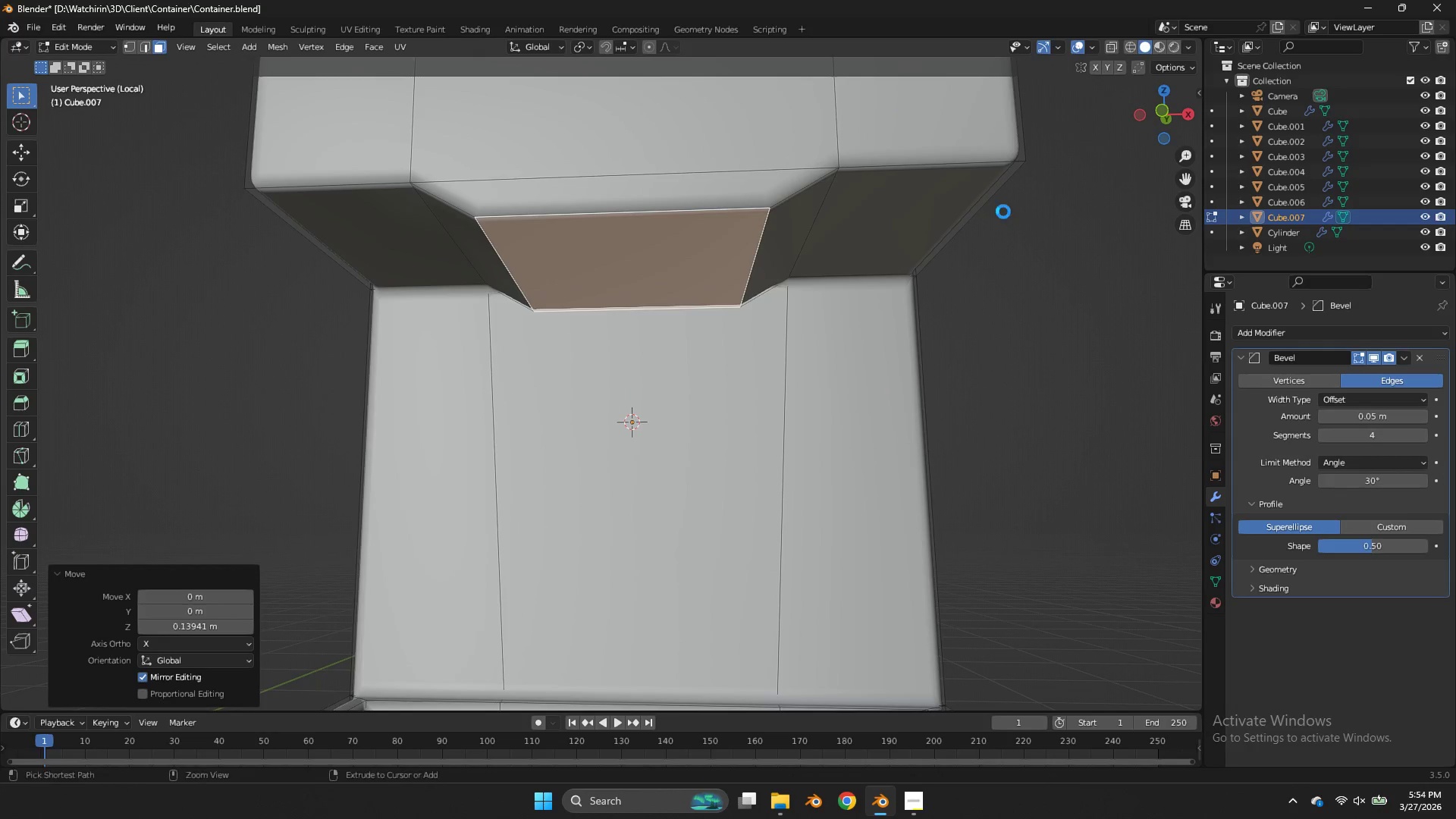 
key(Control+ControlLeft)
 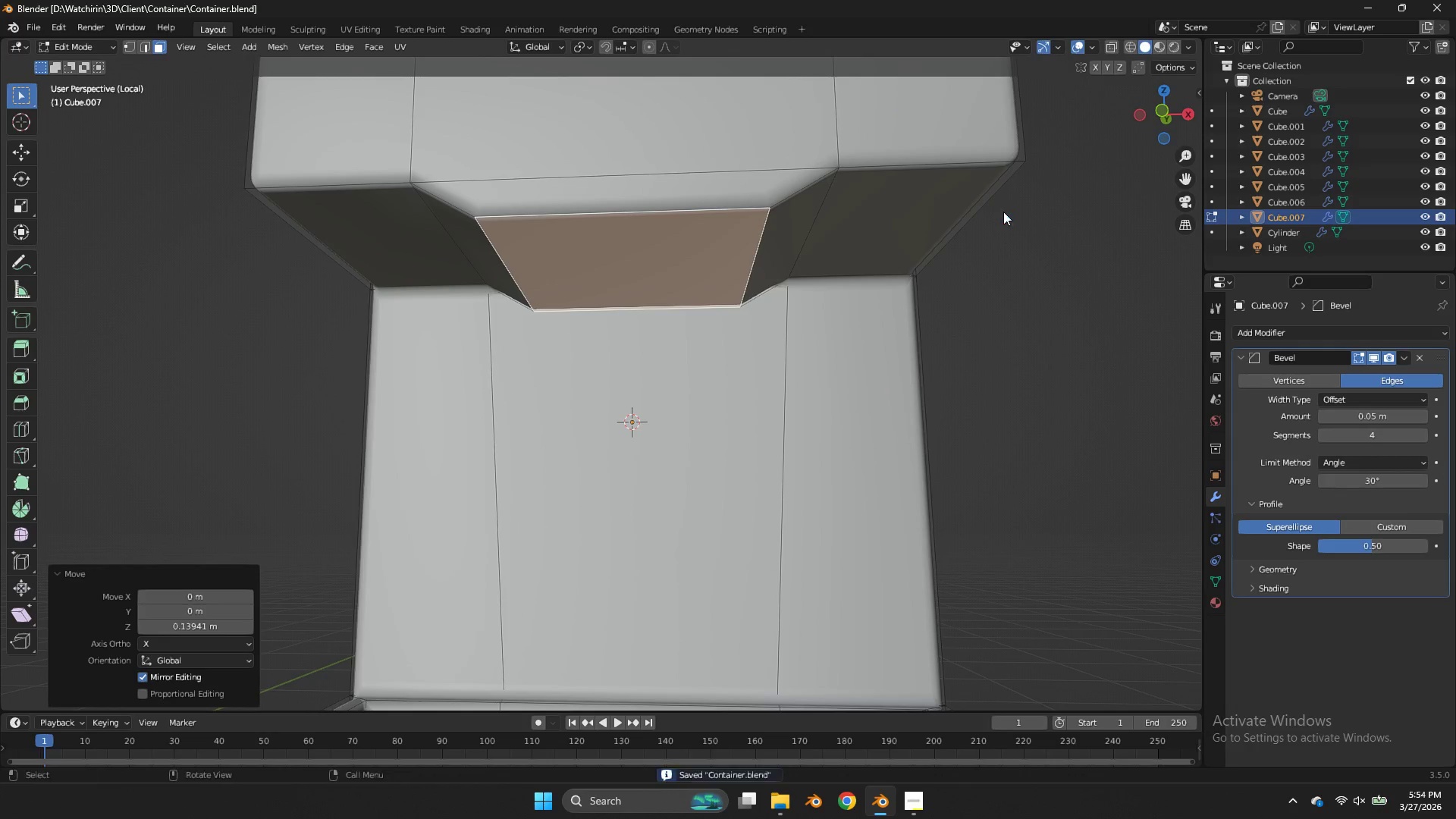 
key(Control+S)
 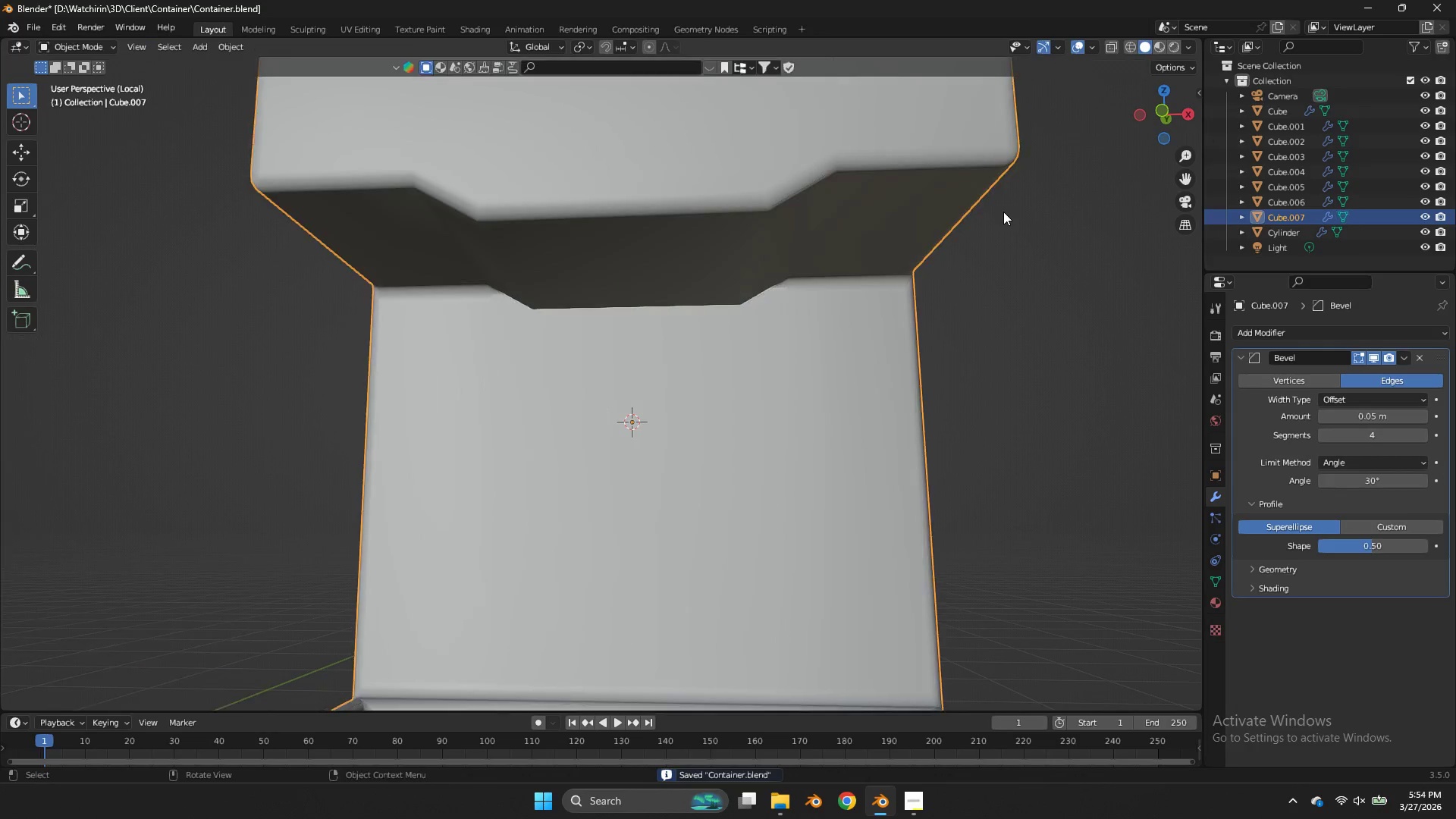 
key(Tab)
 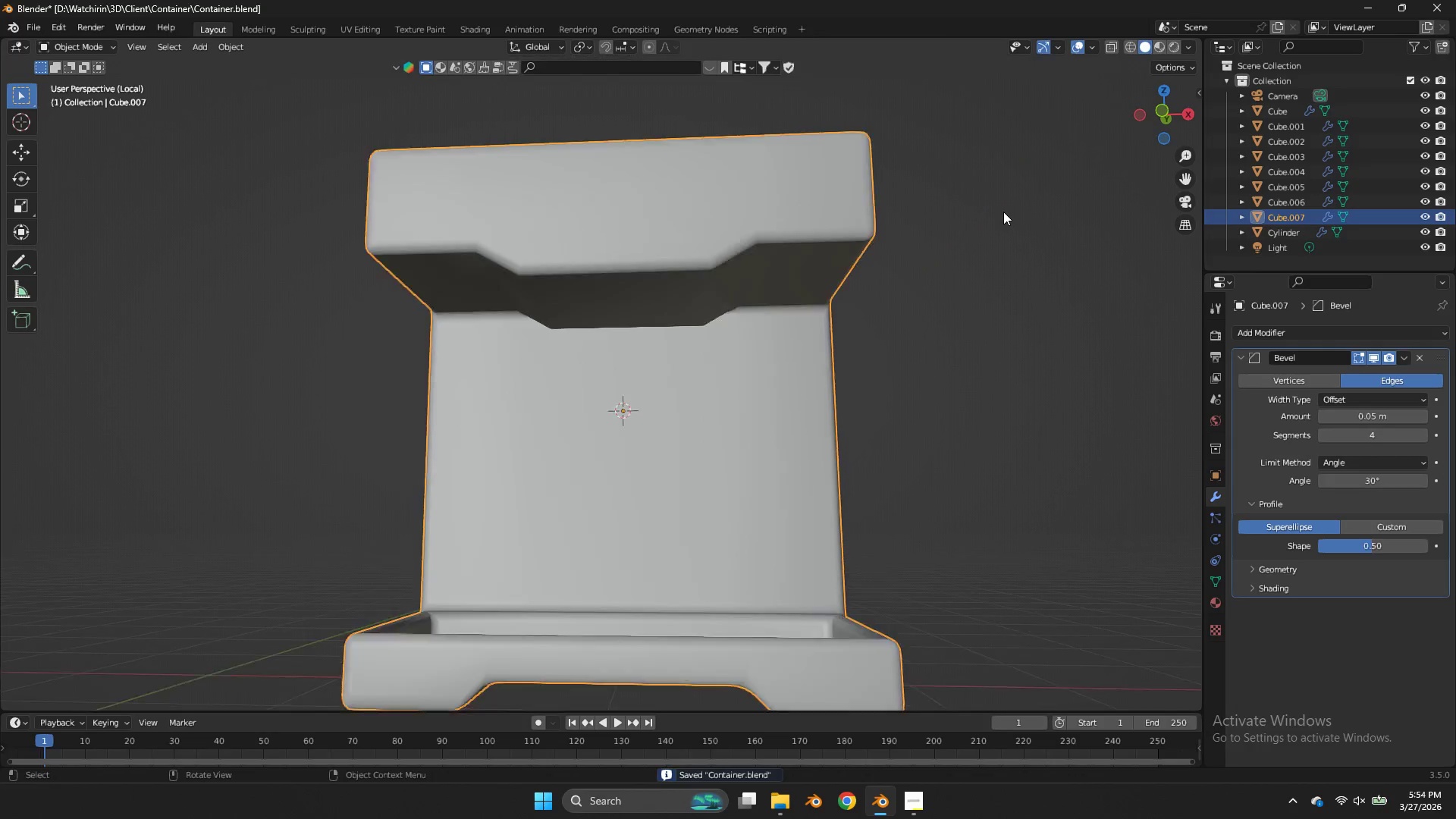 
scroll: coordinate [1003, 212], scroll_direction: down, amount: 3.0
 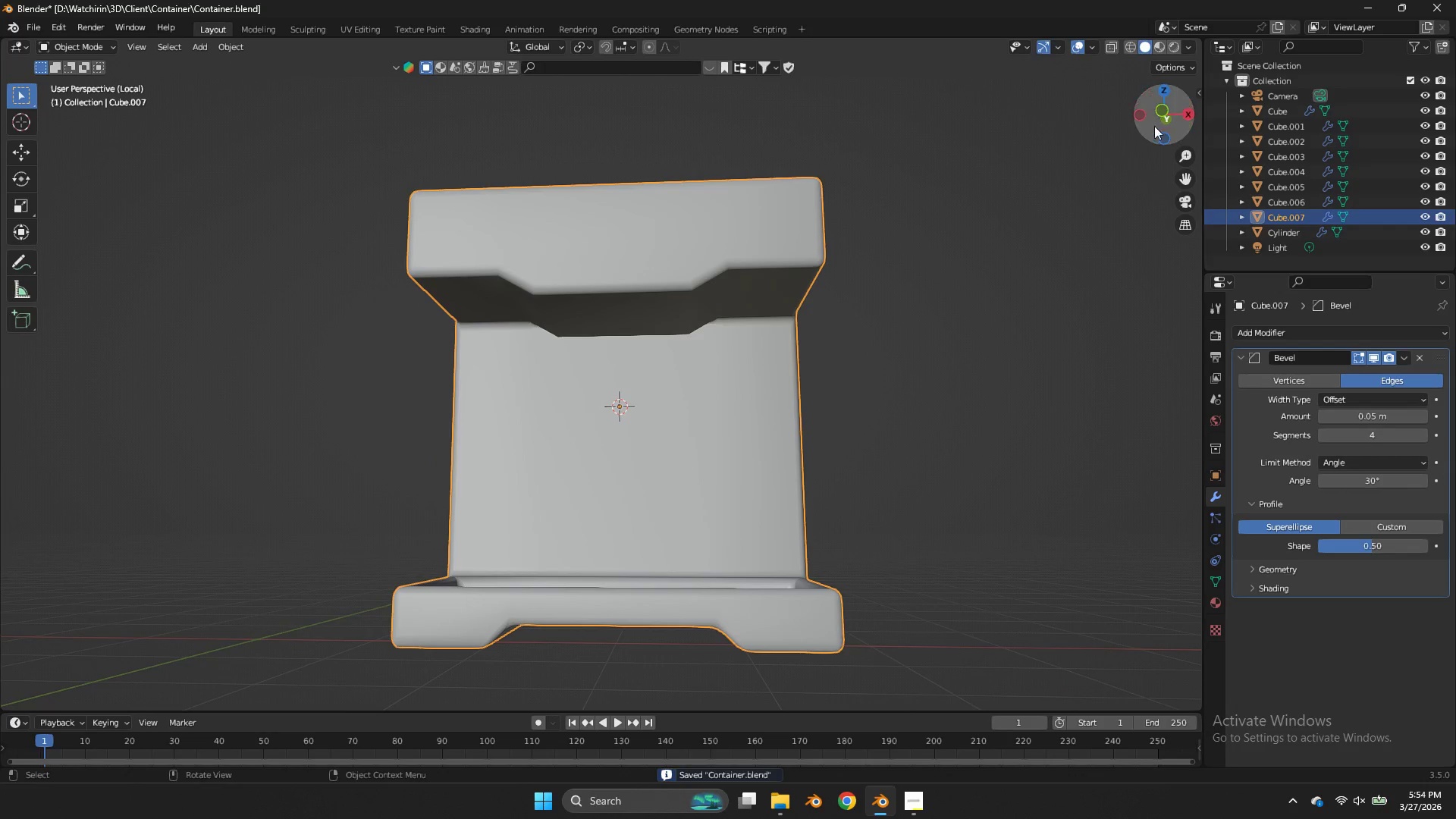 
key(Control+ControlLeft)
 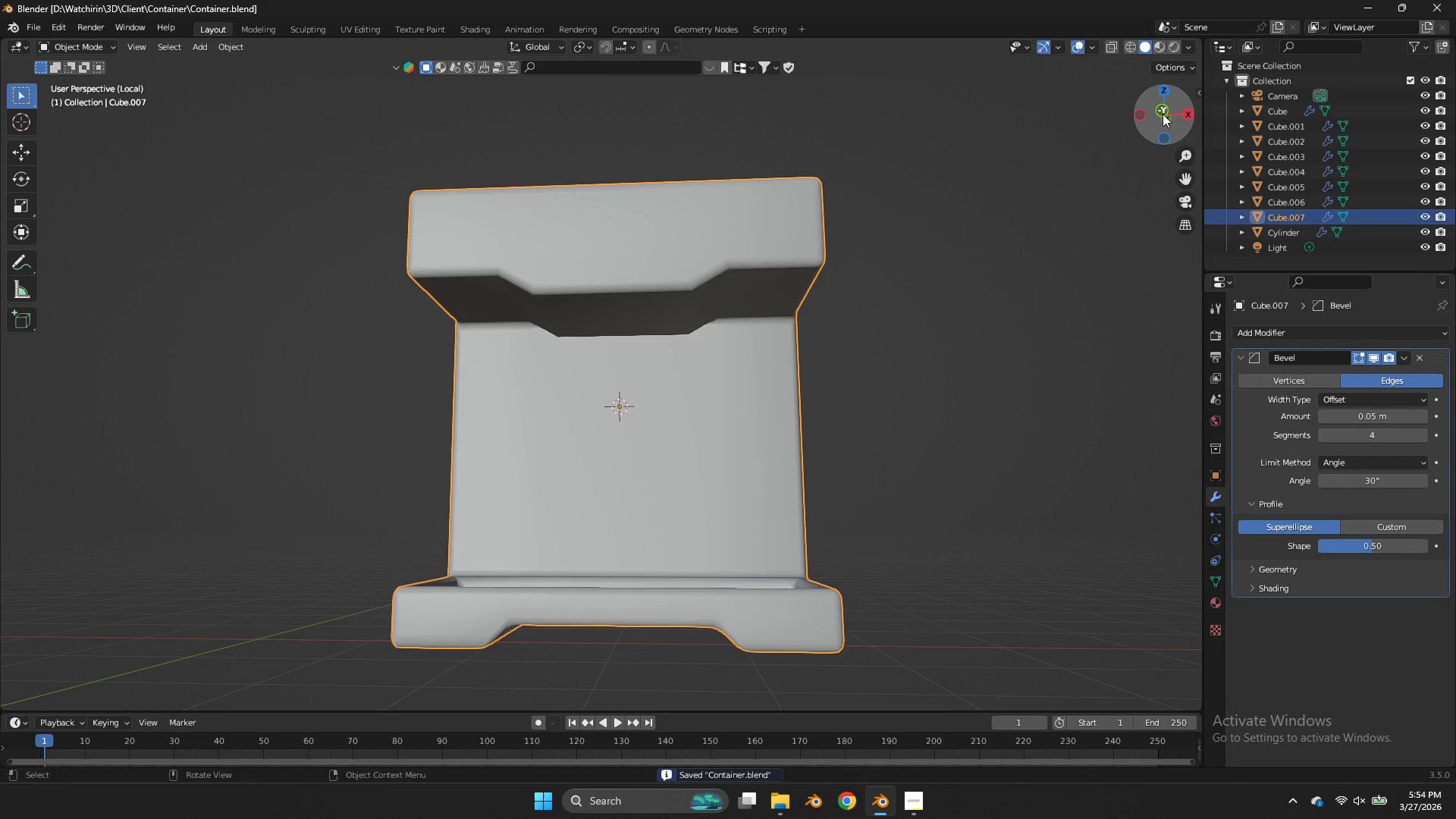 
key(Control+S)
 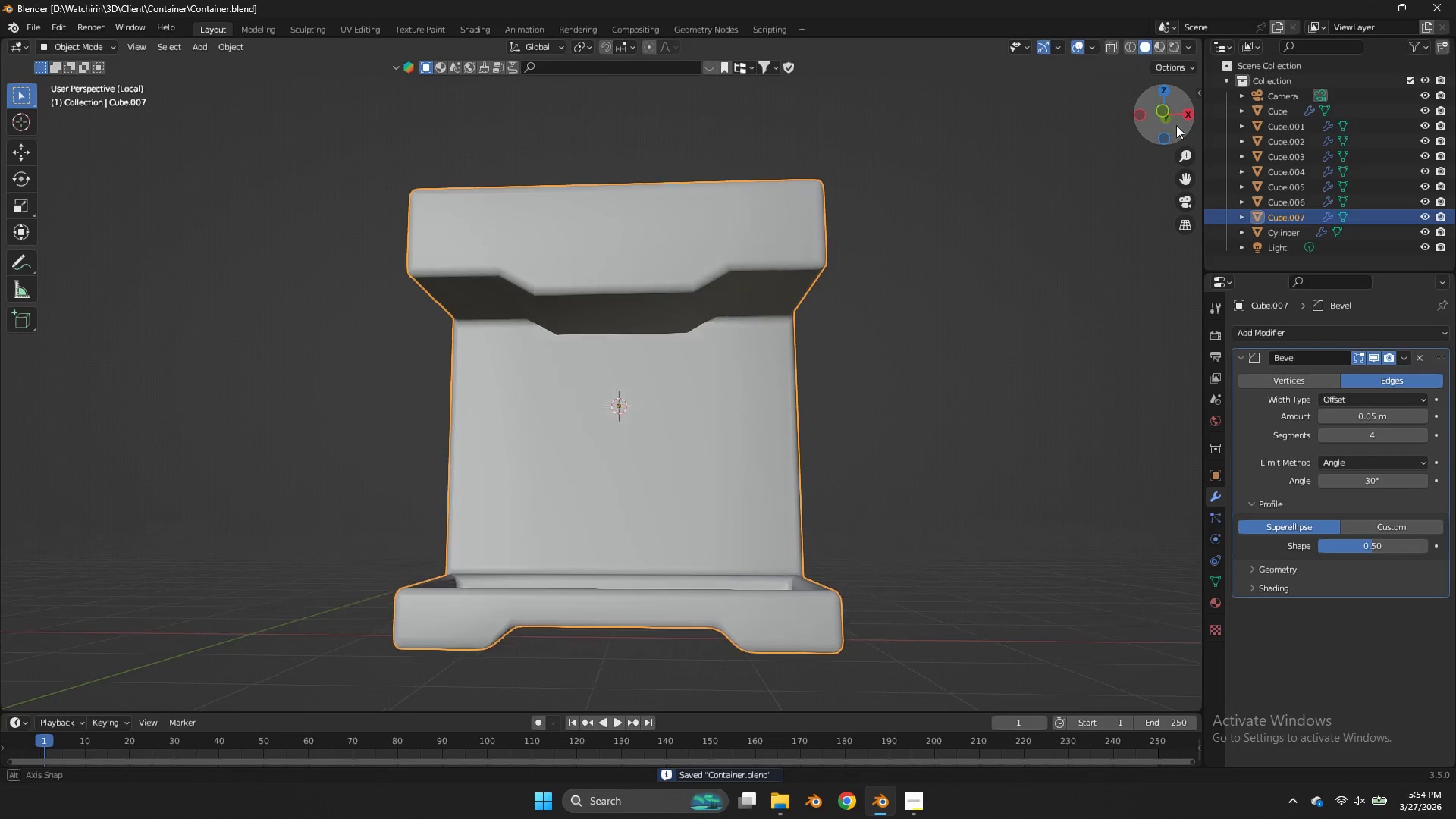 
left_click_drag(start_coordinate=[1163, 114], to_coordinate=[38, 139])
 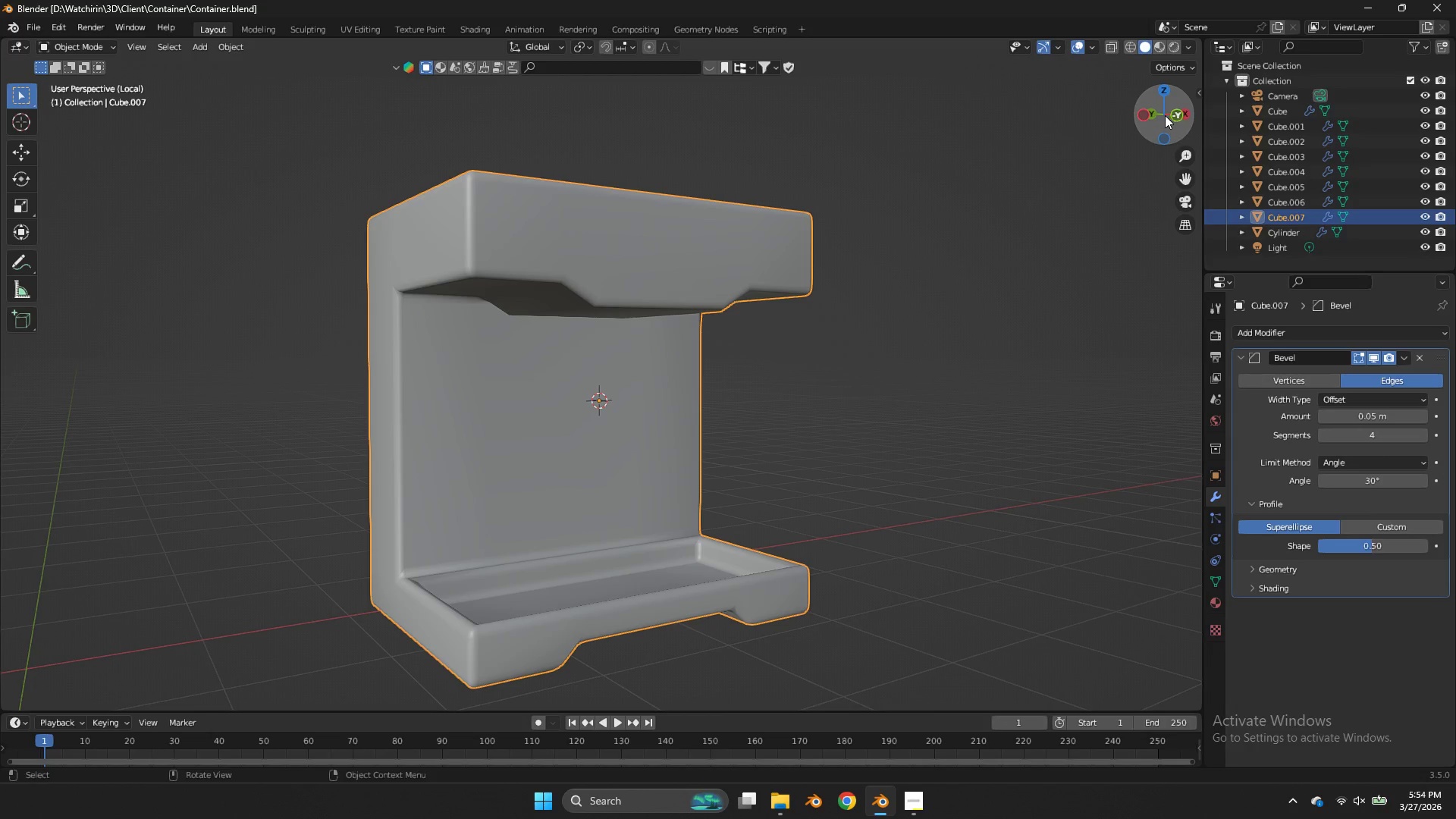 
key(Tab)
 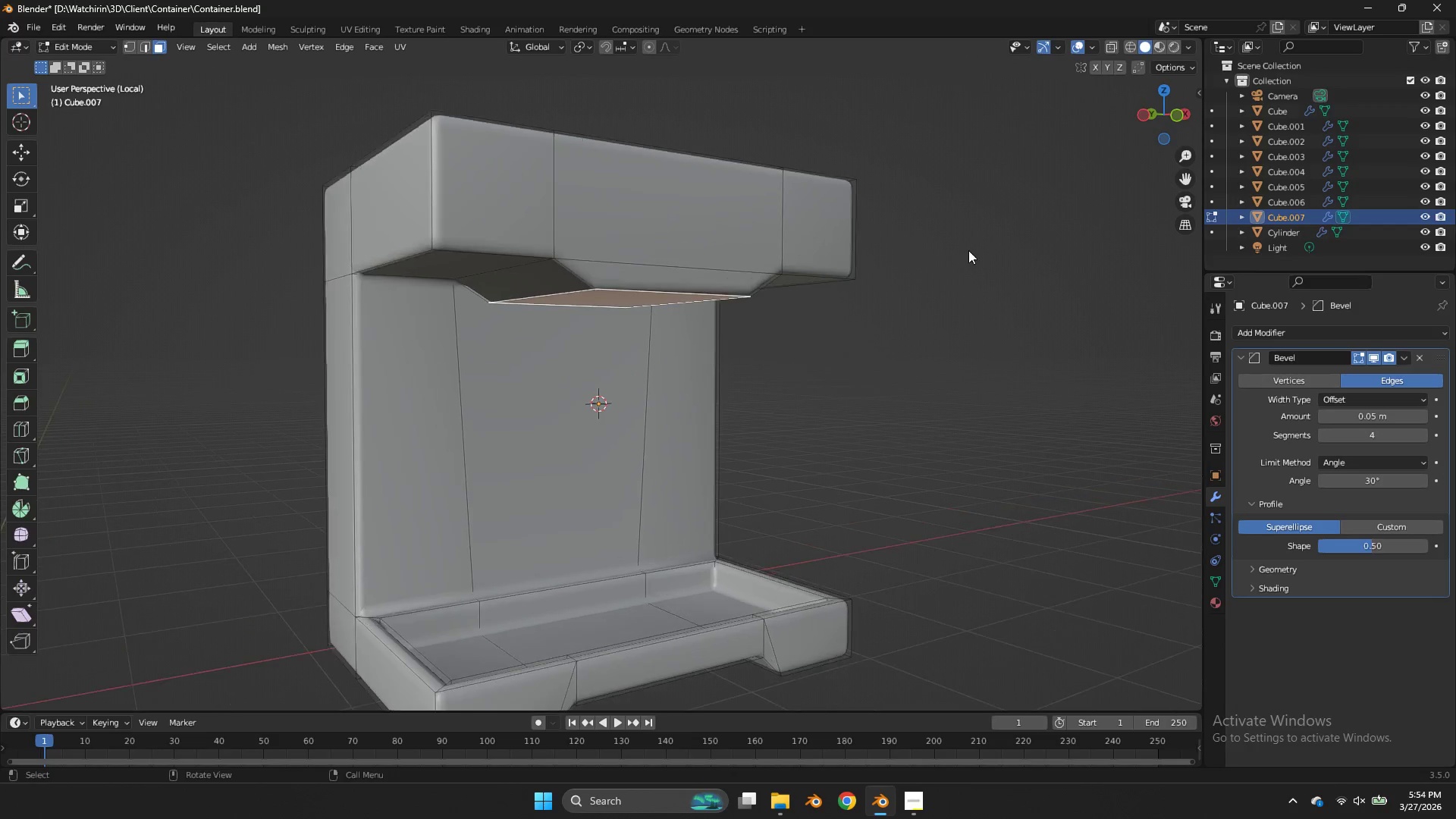 
scroll: coordinate [986, 257], scroll_direction: up, amount: 2.0
 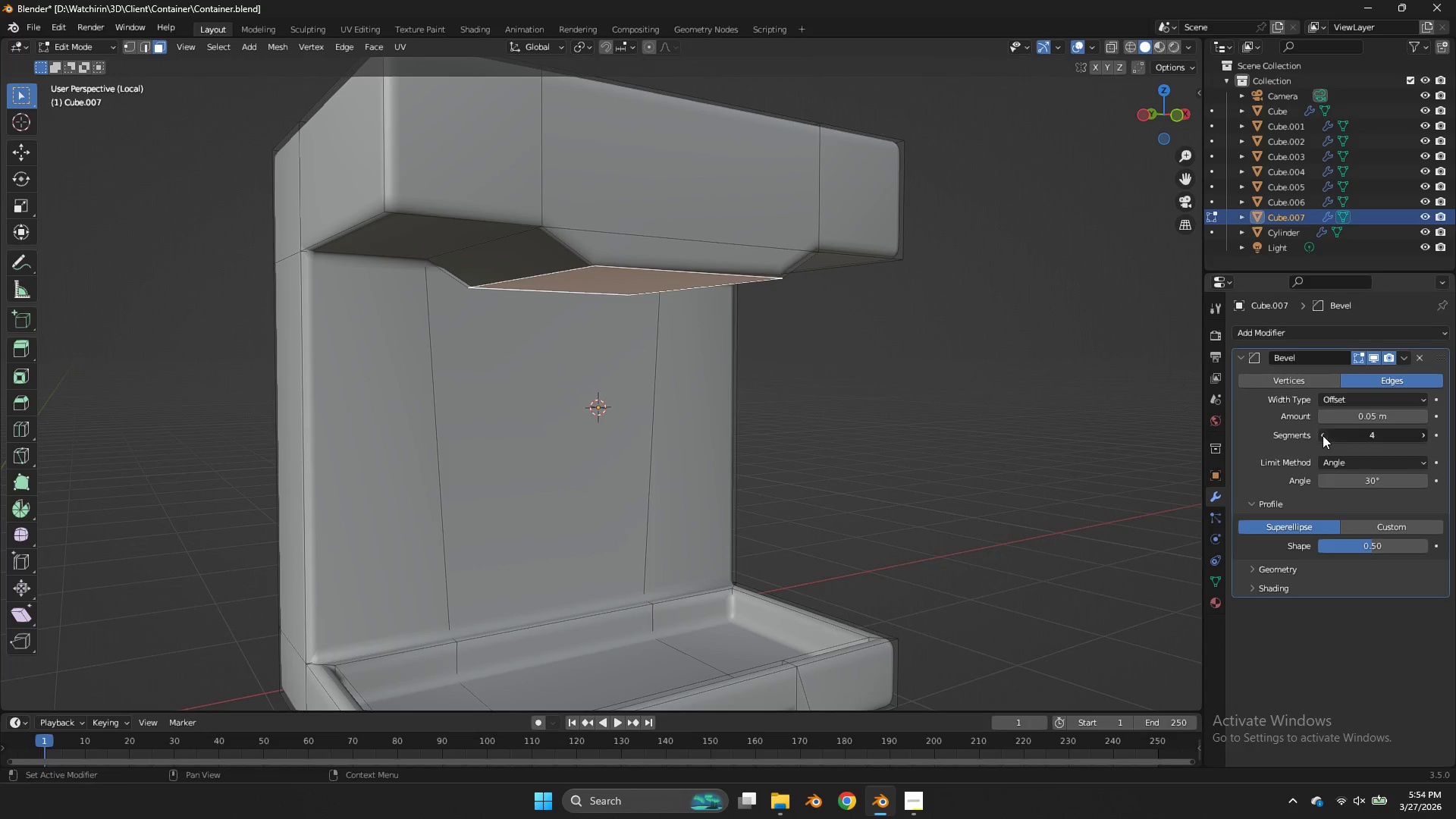 
double_click([1323, 435])
 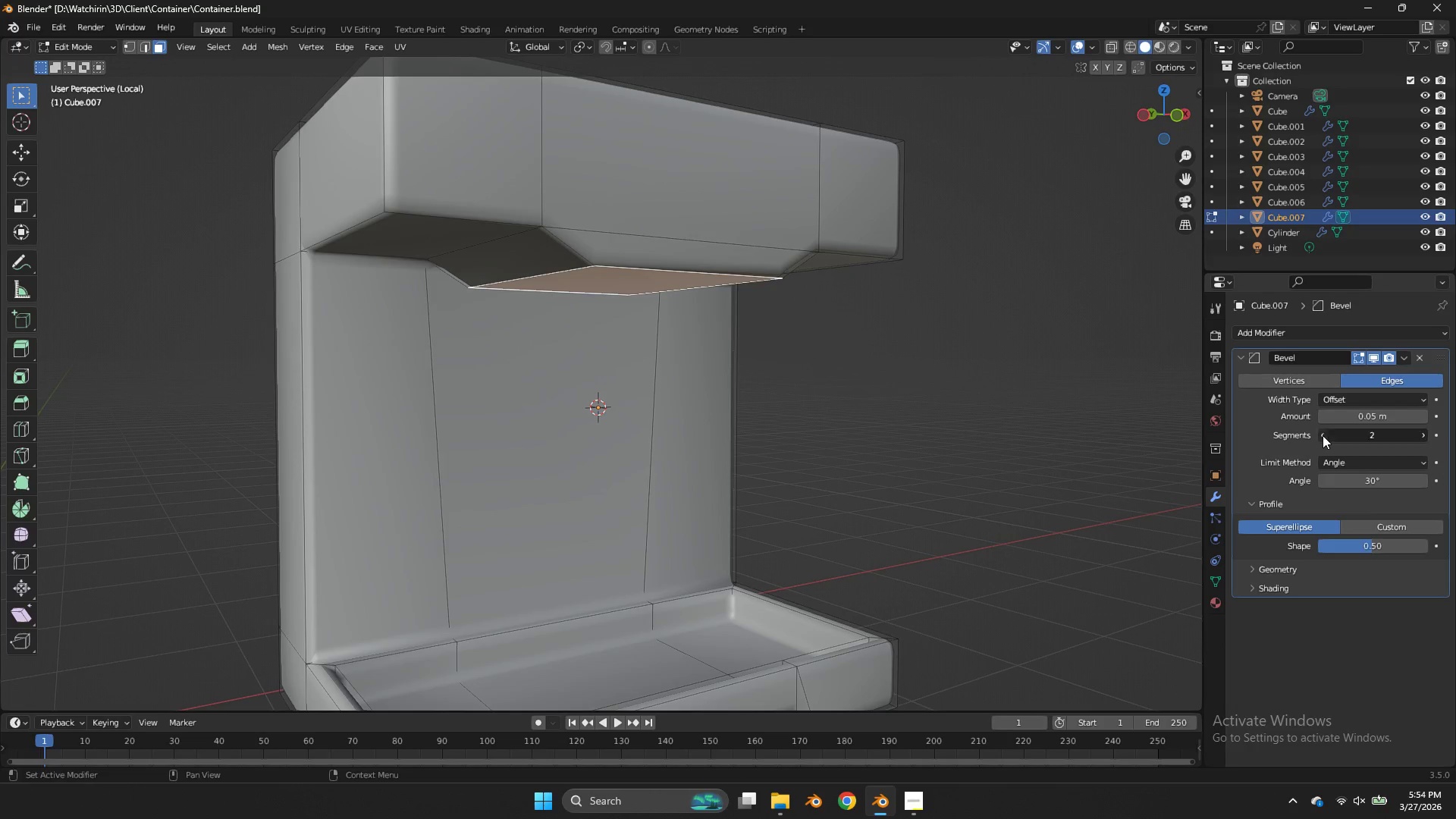 
triple_click([1323, 435])
 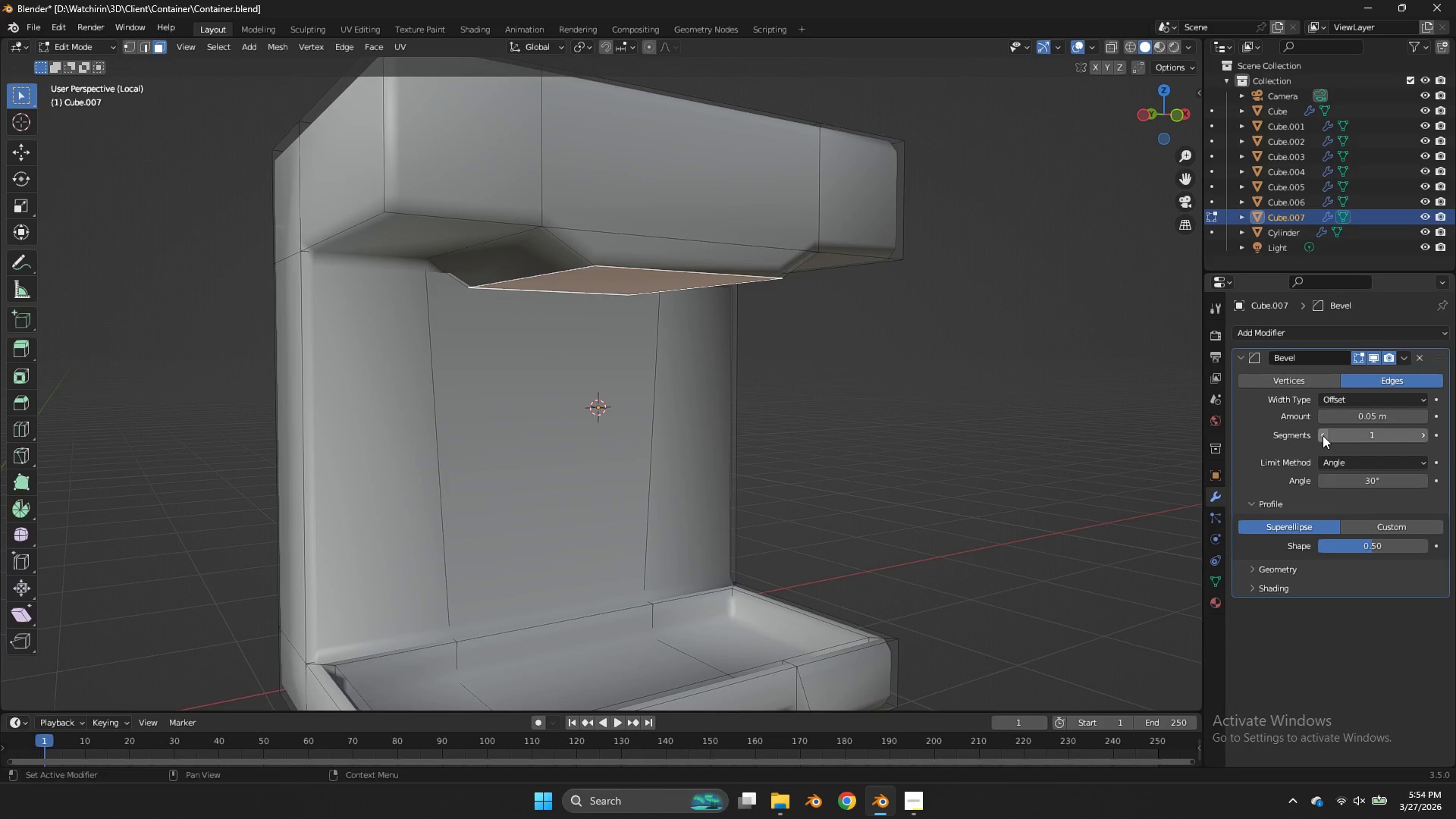 
triple_click([1323, 435])
 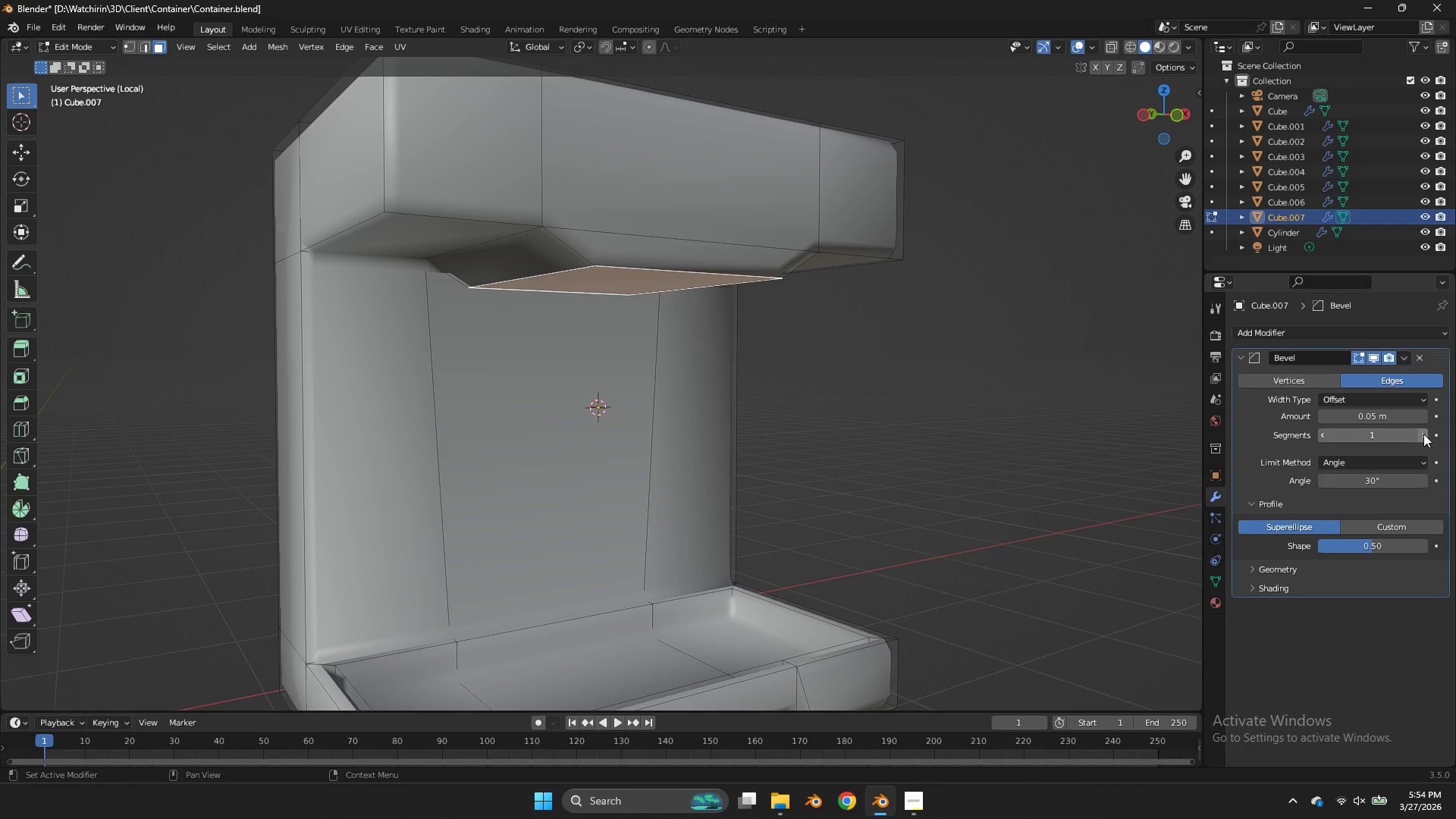 
left_click([1423, 434])
 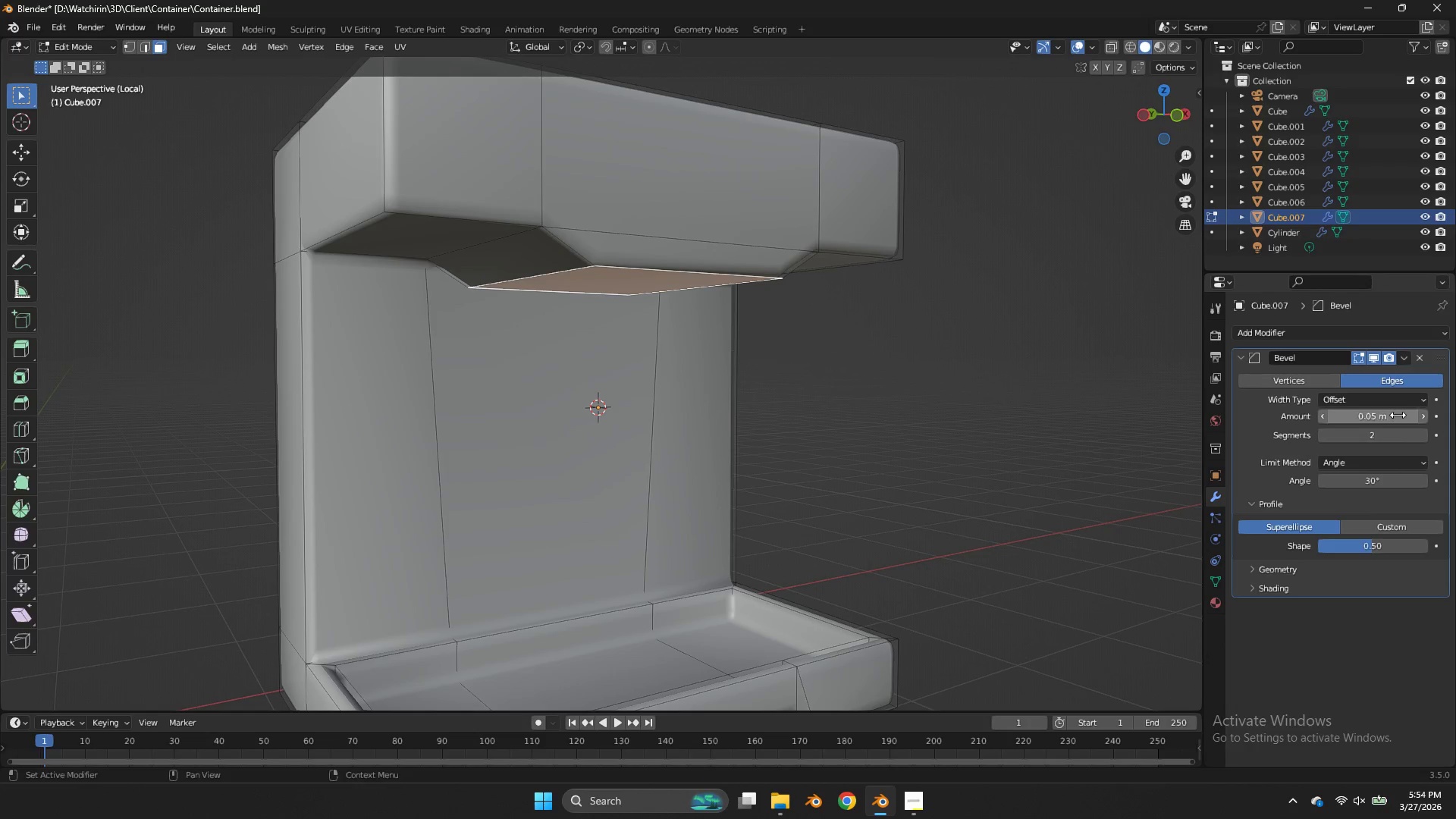 
left_click_drag(start_coordinate=[1398, 415], to_coordinate=[642, 413])
 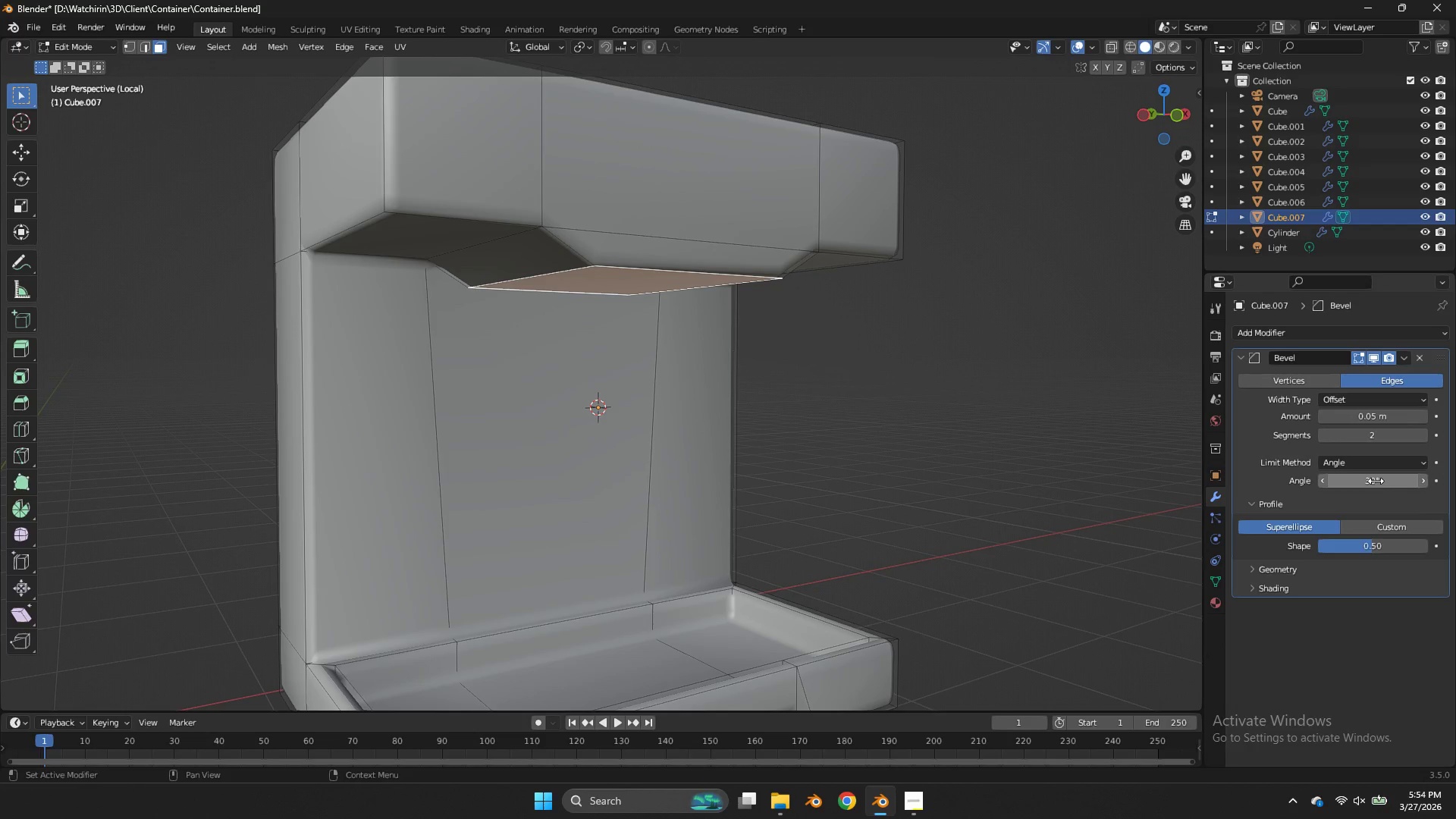 
left_click_drag(start_coordinate=[1376, 481], to_coordinate=[757, 486])
 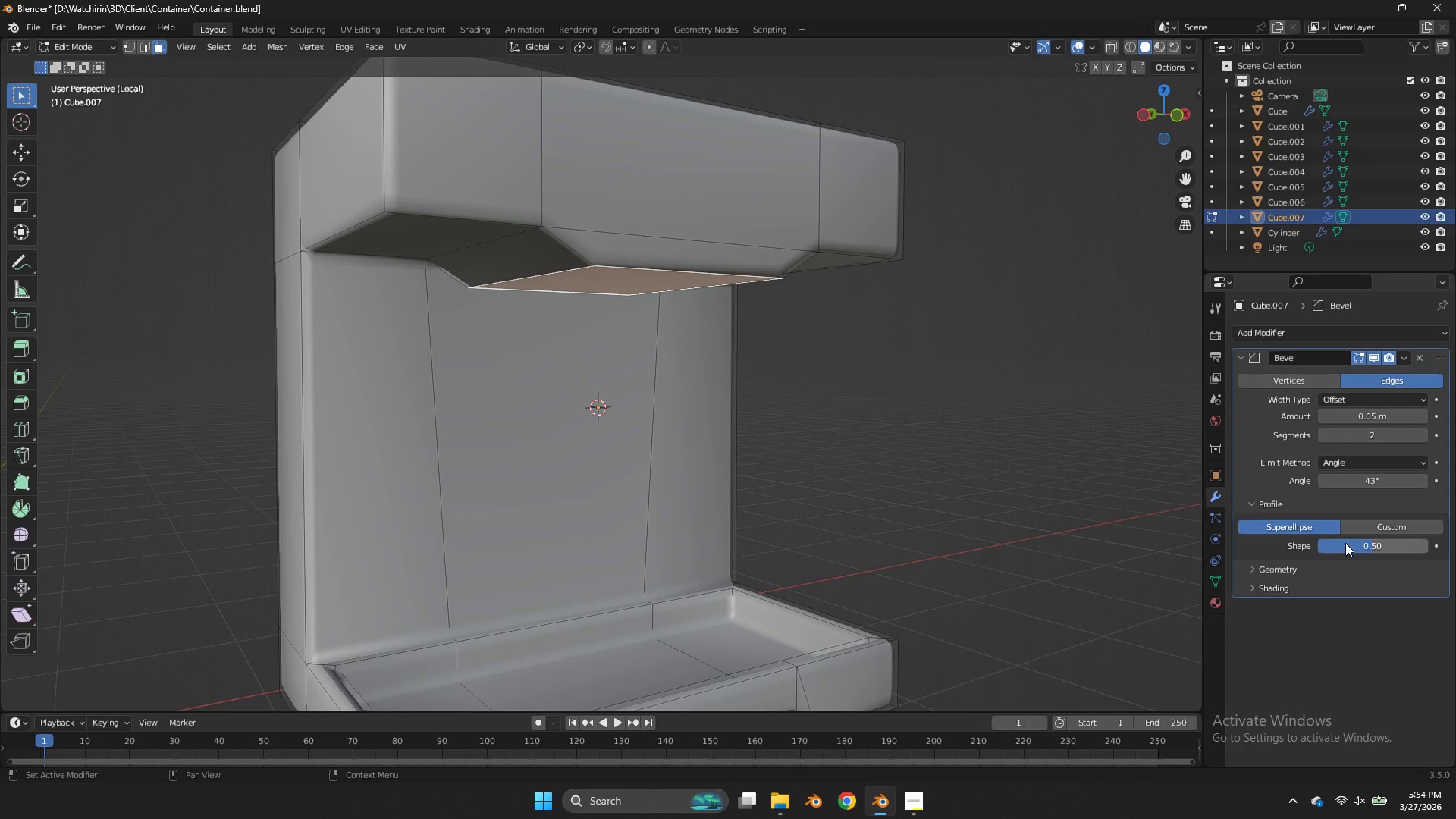 
left_click_drag(start_coordinate=[1351, 545], to_coordinate=[576, 358])
 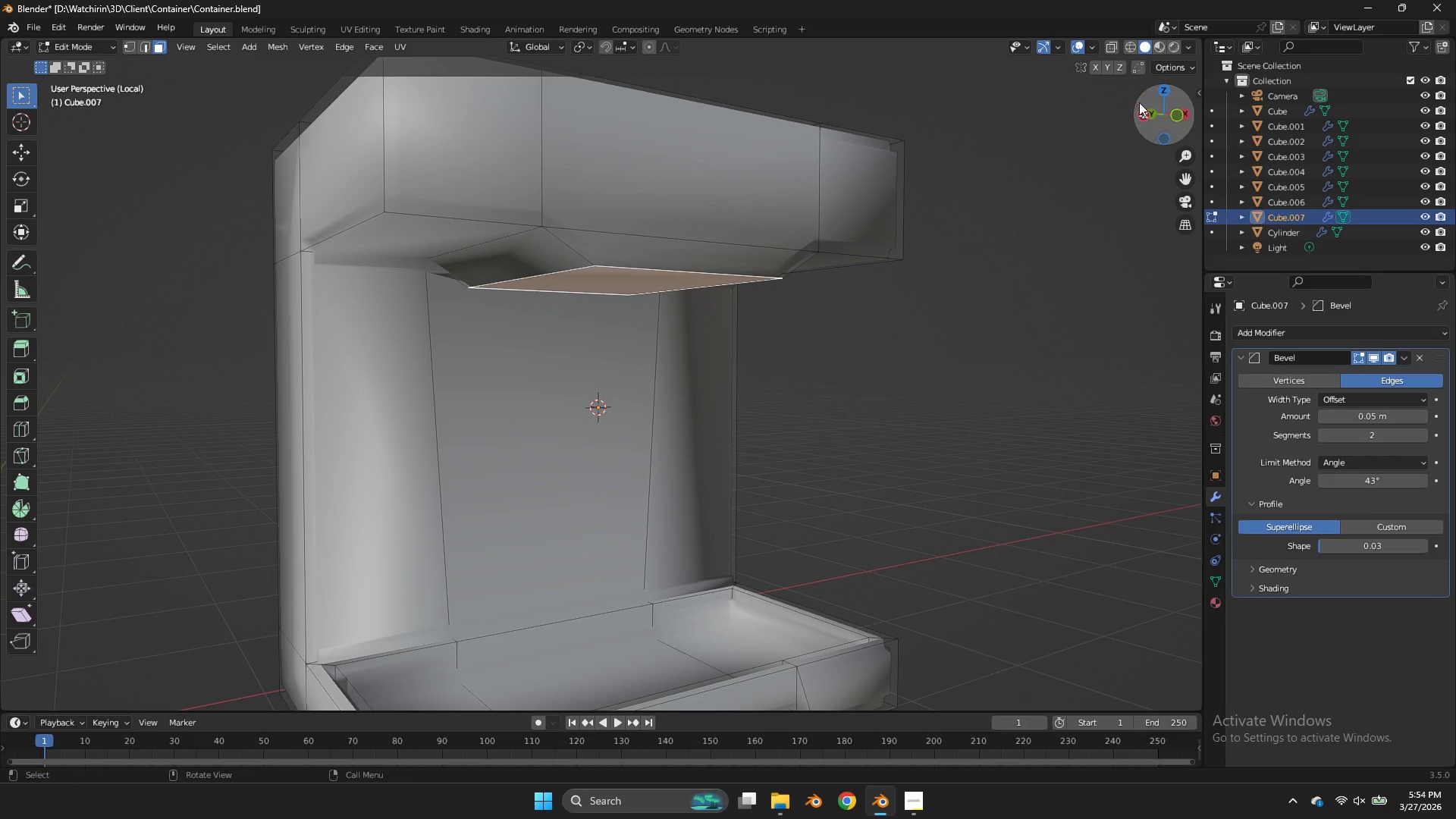 
left_click_drag(start_coordinate=[1140, 104], to_coordinate=[984, 165])
 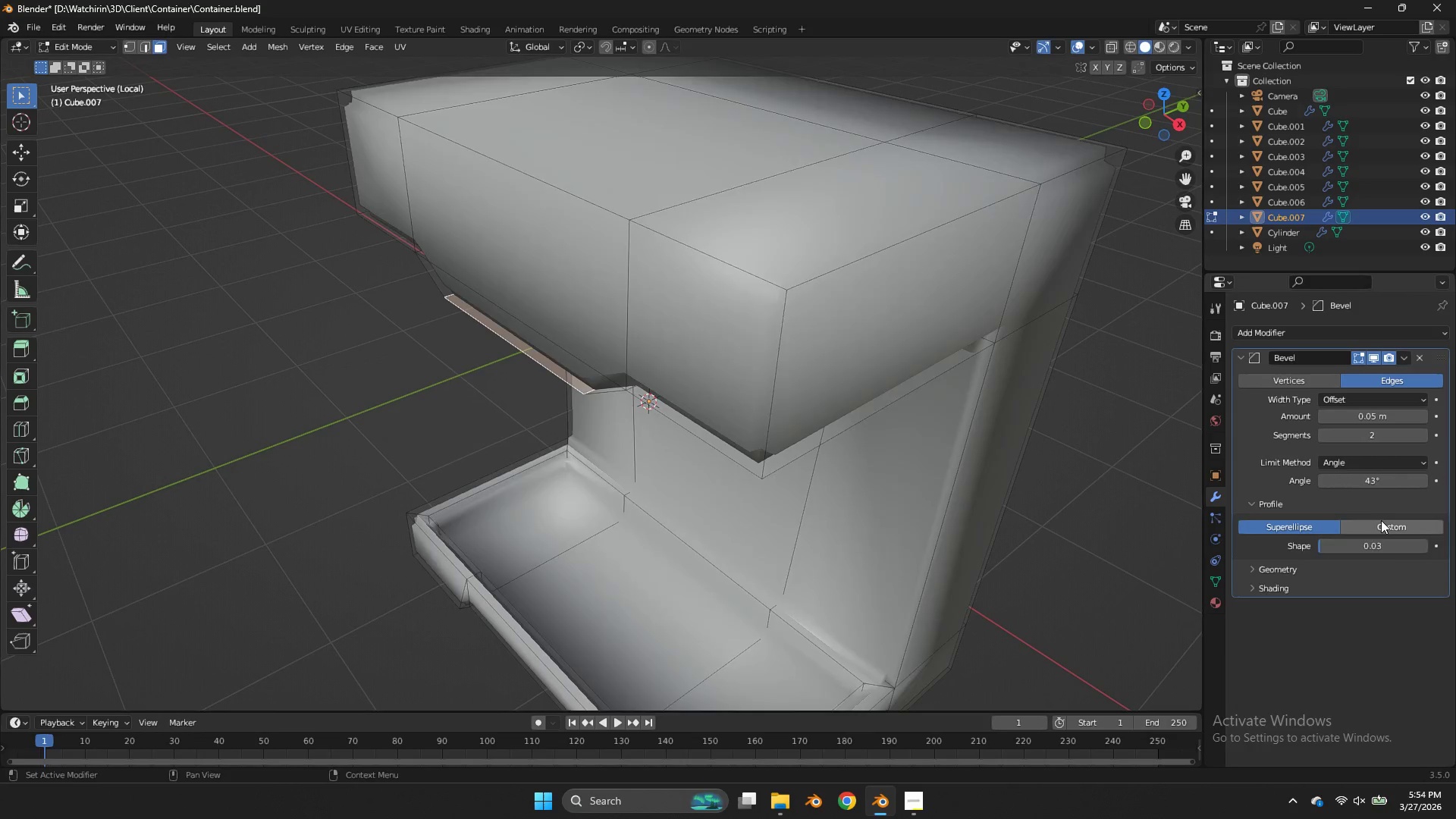 
left_click([1381, 520])
 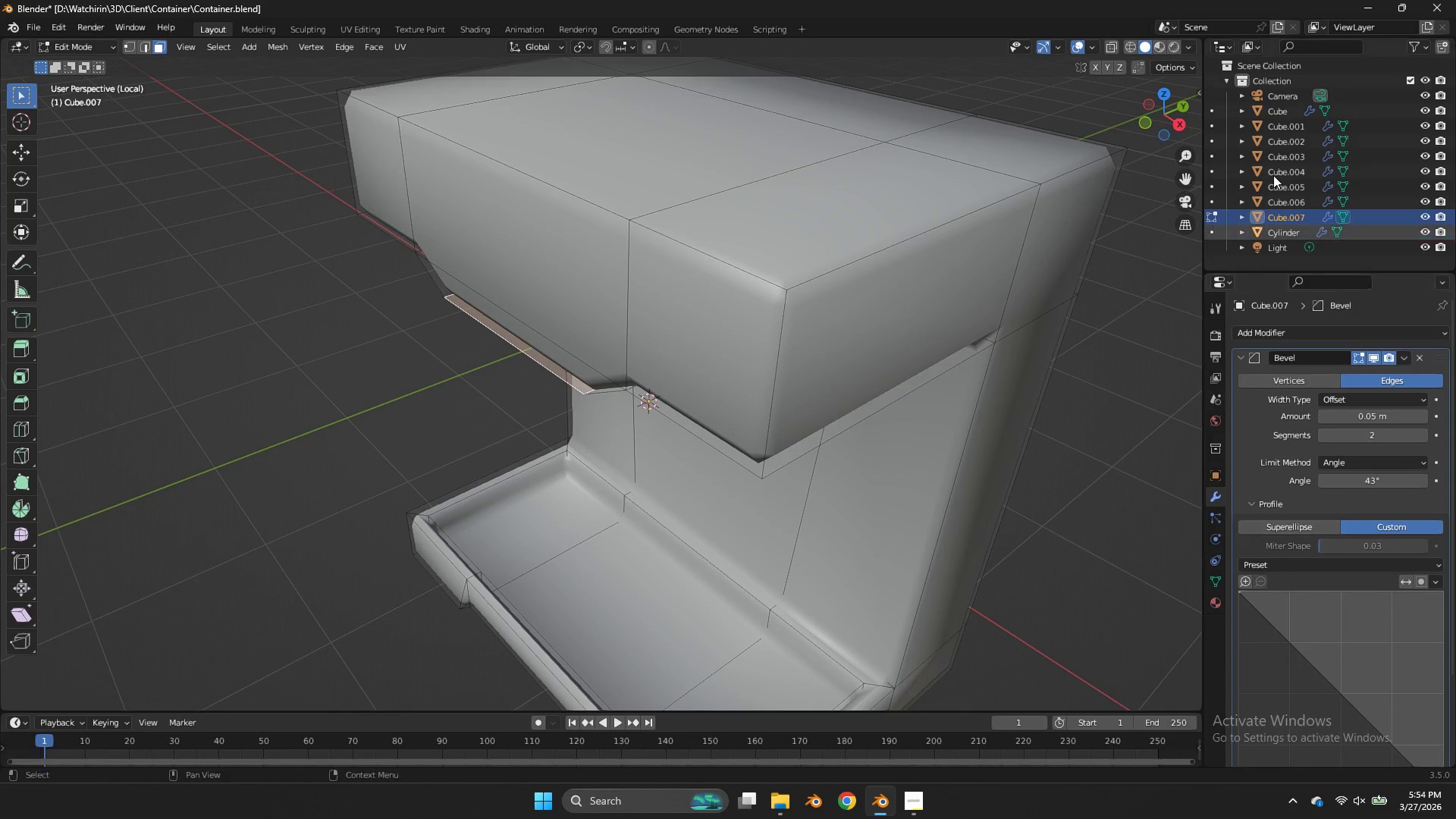 
left_click_drag(start_coordinate=[1155, 120], to_coordinate=[1181, 88])
 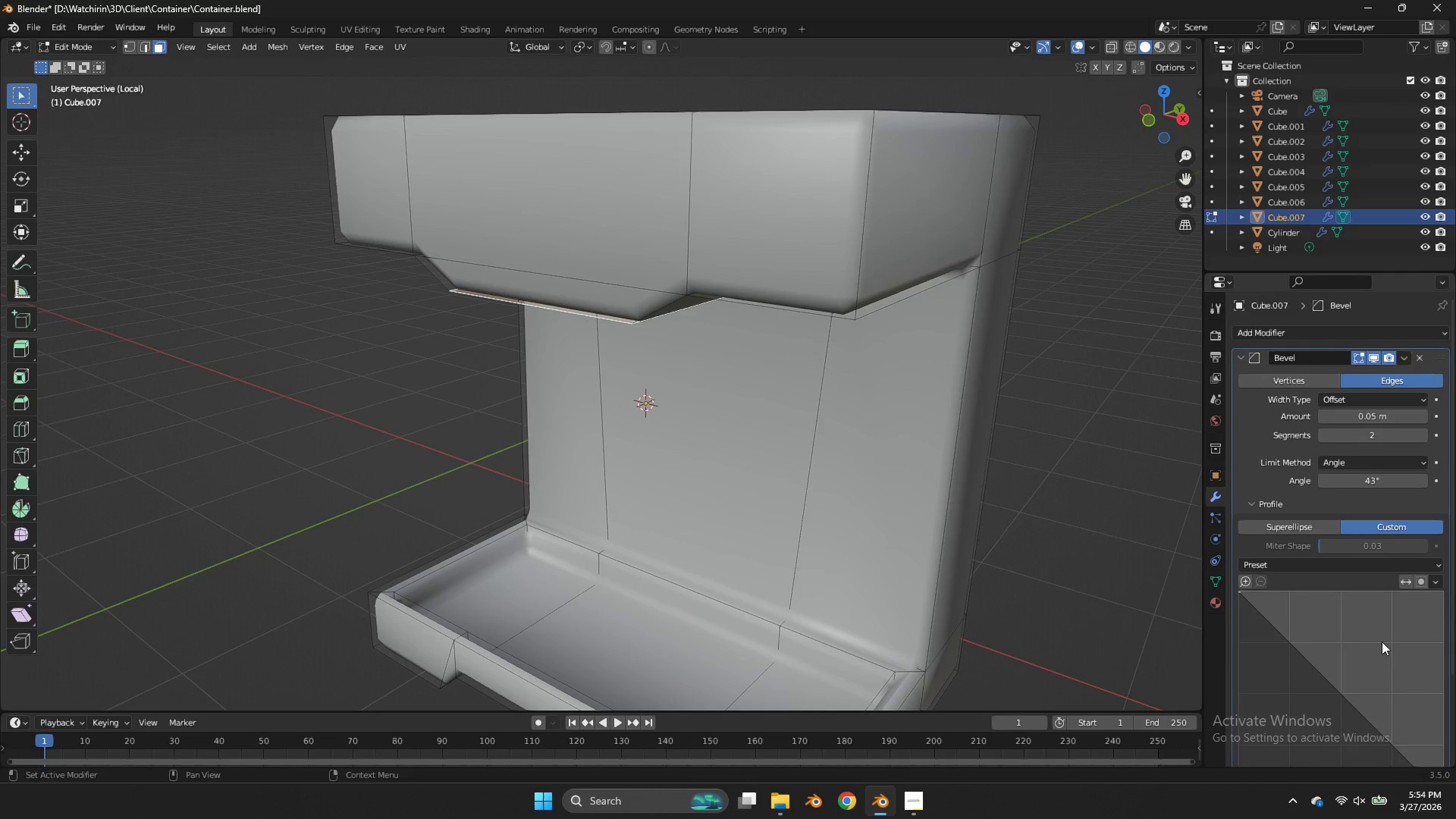 
scroll: coordinate [1381, 642], scroll_direction: down, amount: 2.0
 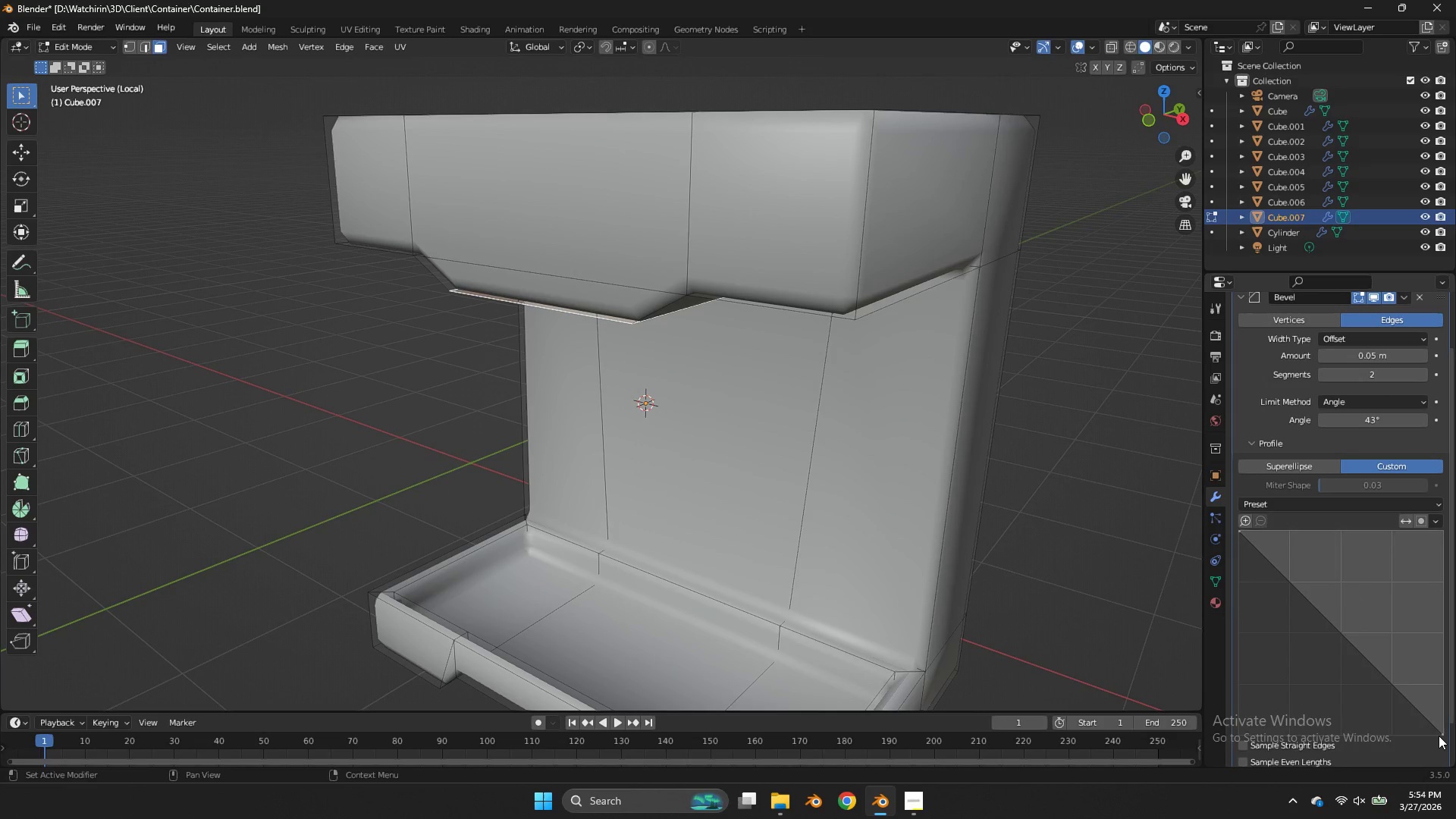 
left_click_drag(start_coordinate=[1438, 737], to_coordinate=[1435, 654])
 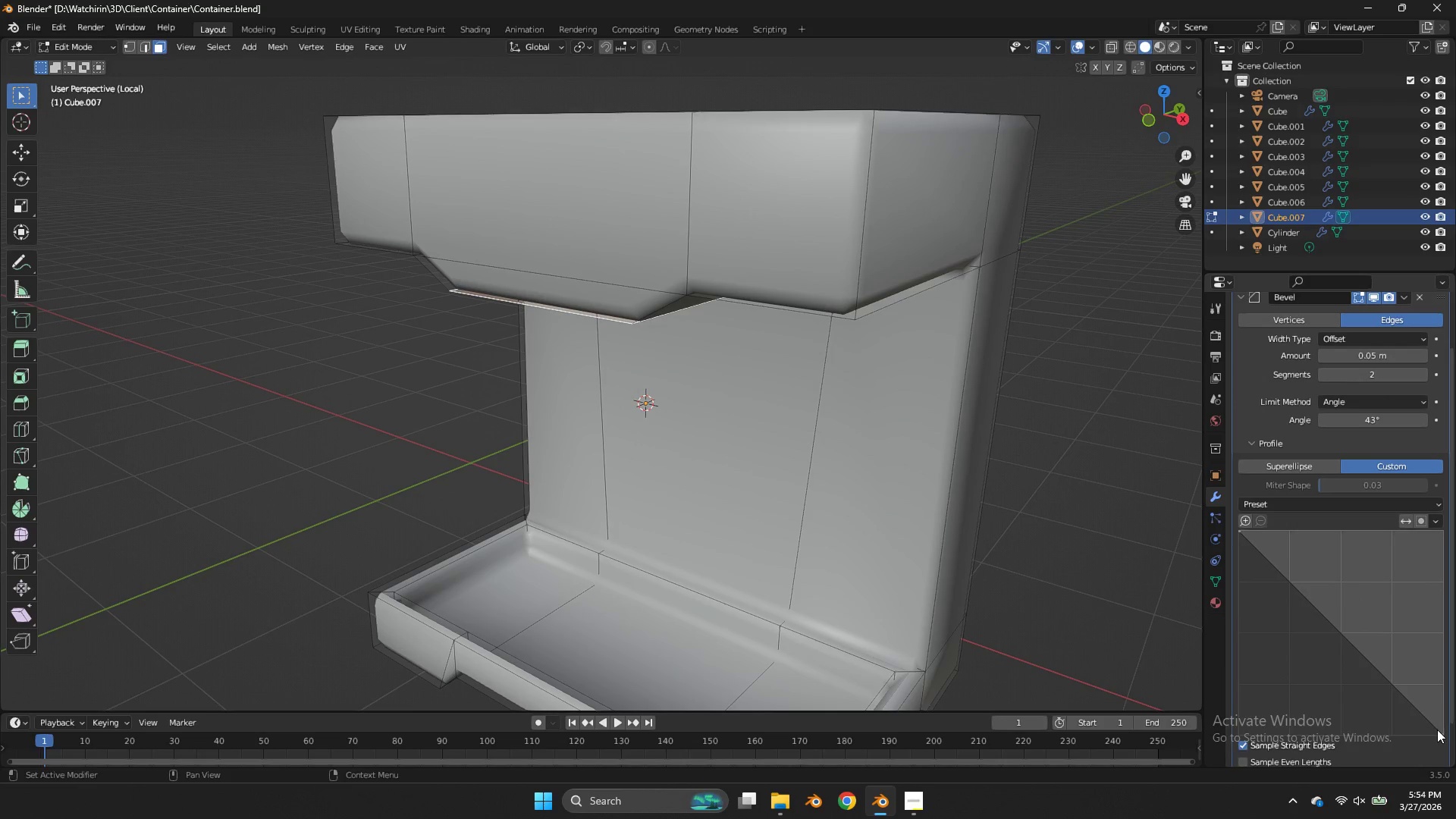 
left_click_drag(start_coordinate=[1437, 730], to_coordinate=[654, 362])
 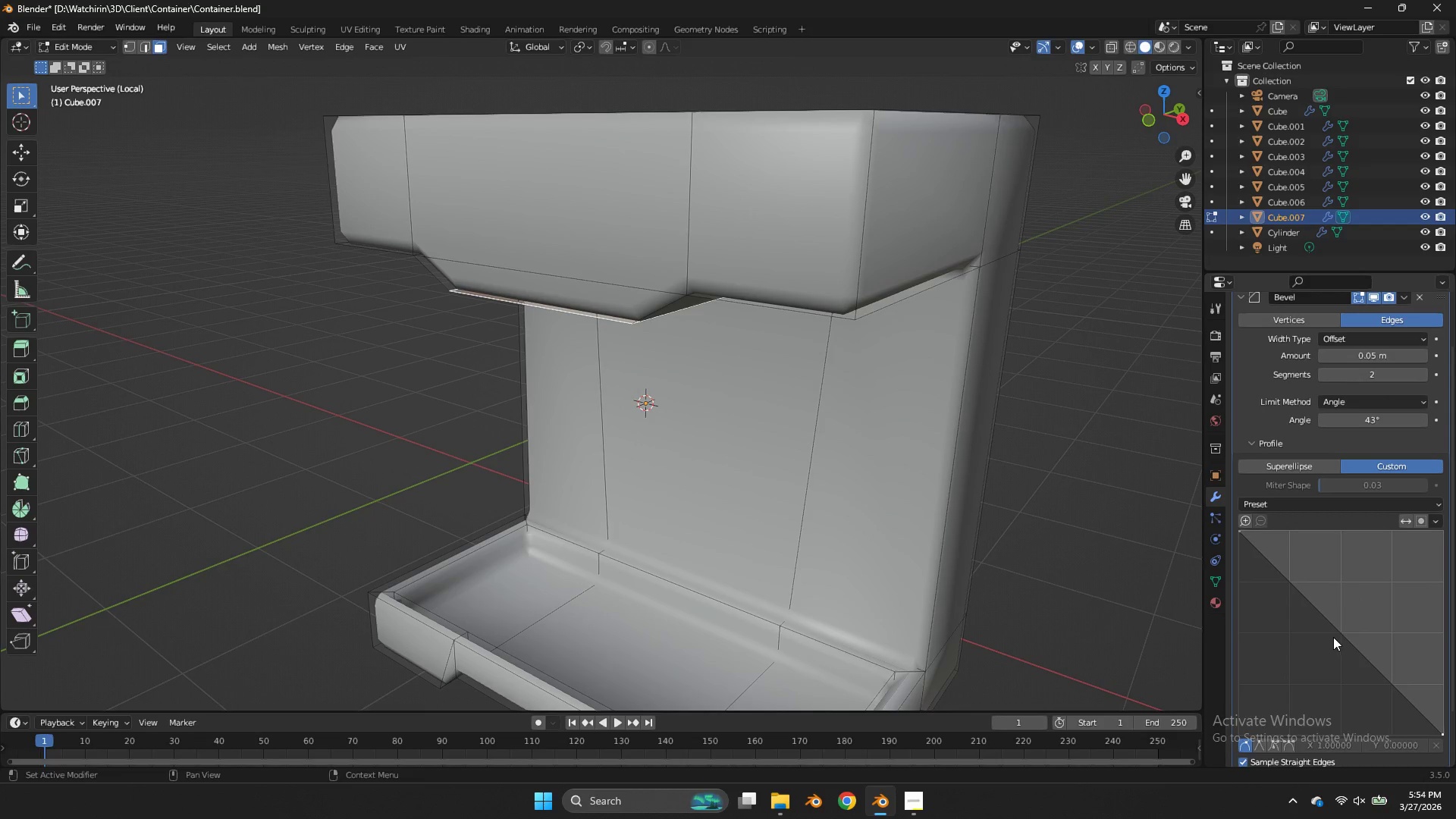 
left_click_drag(start_coordinate=[1333, 636], to_coordinate=[677, 382])
 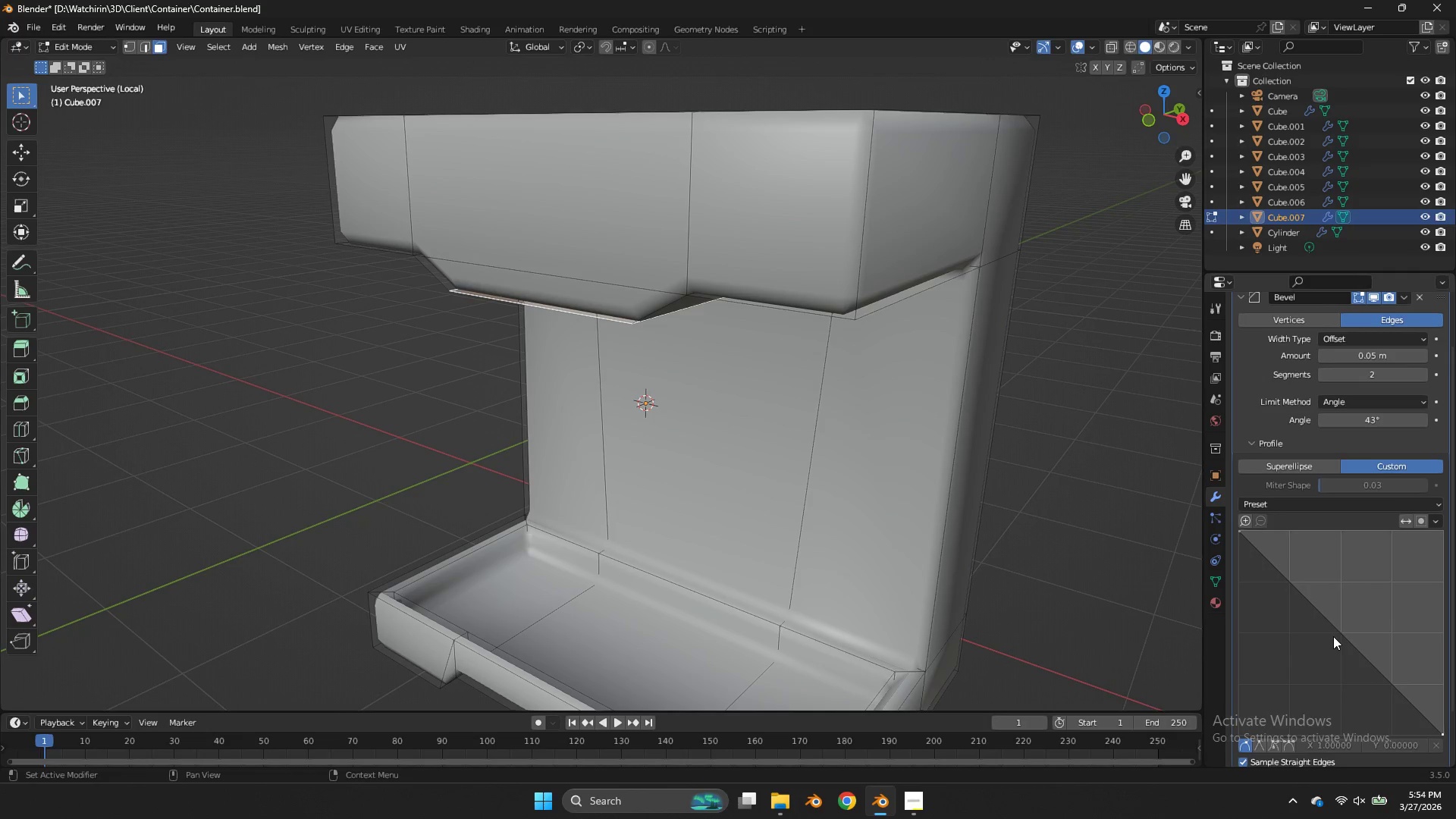 
scroll: coordinate [1333, 636], scroll_direction: down, amount: 1.0
 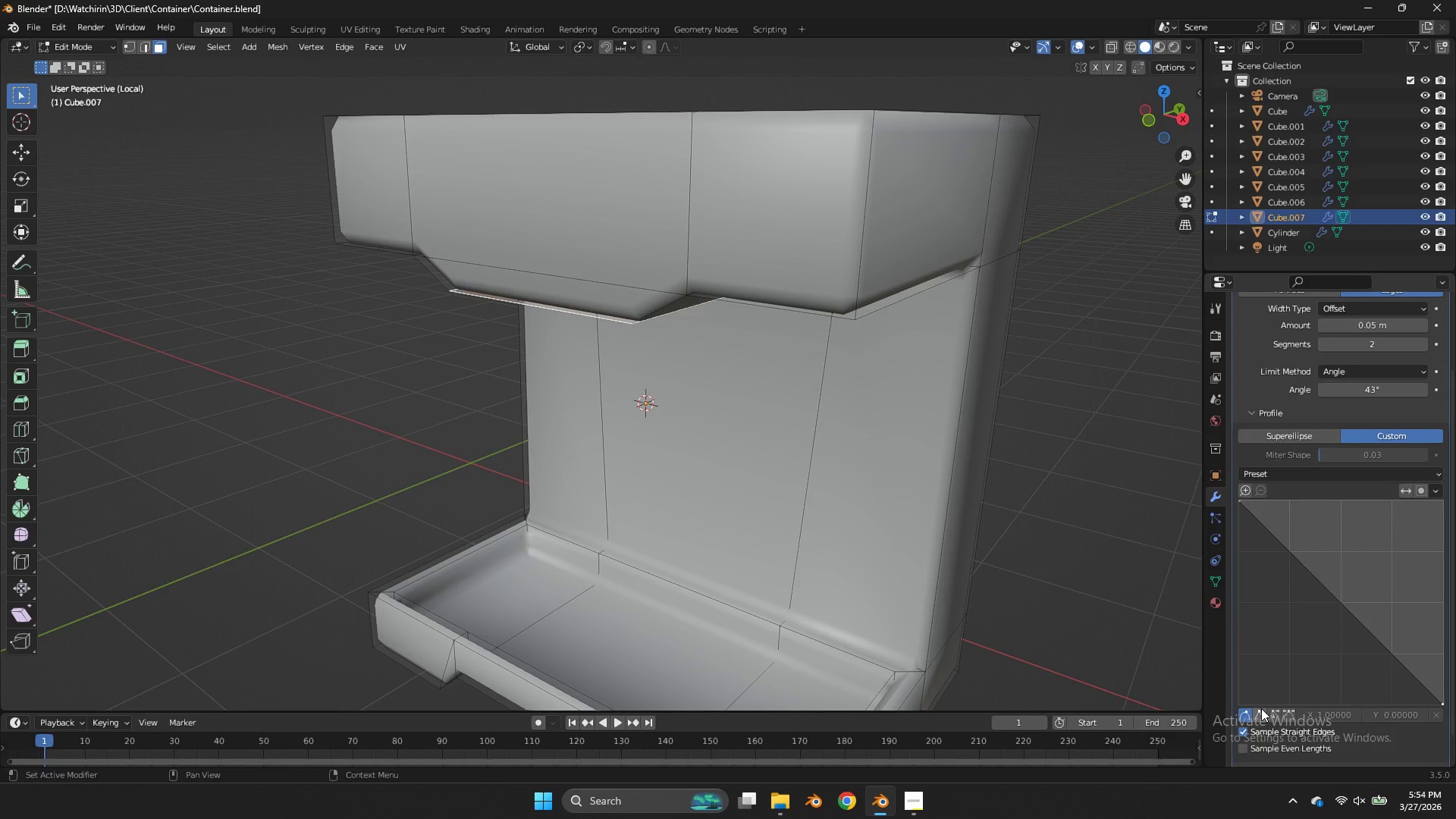 
left_click([1261, 708])
 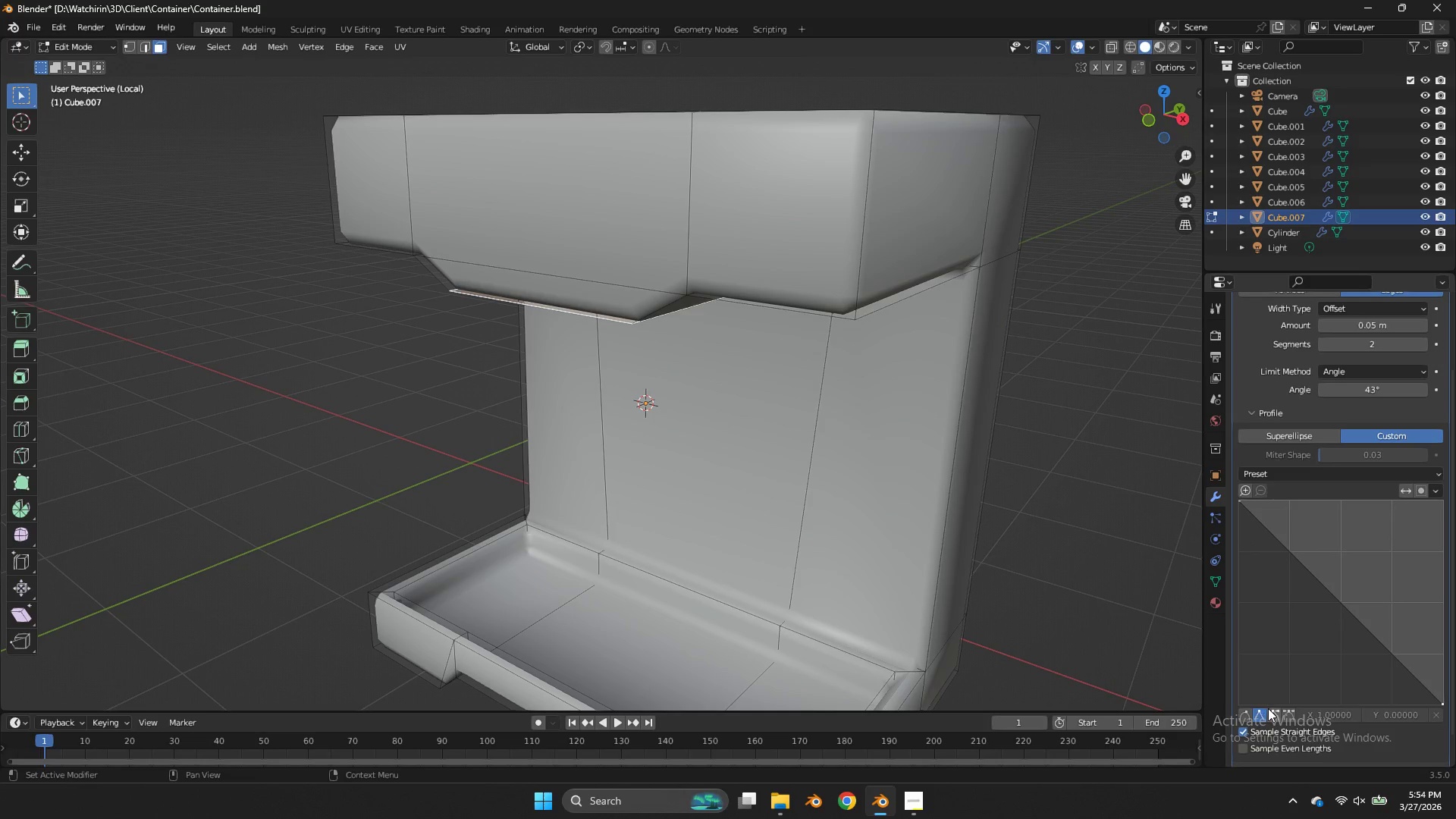 
left_click([1268, 709])
 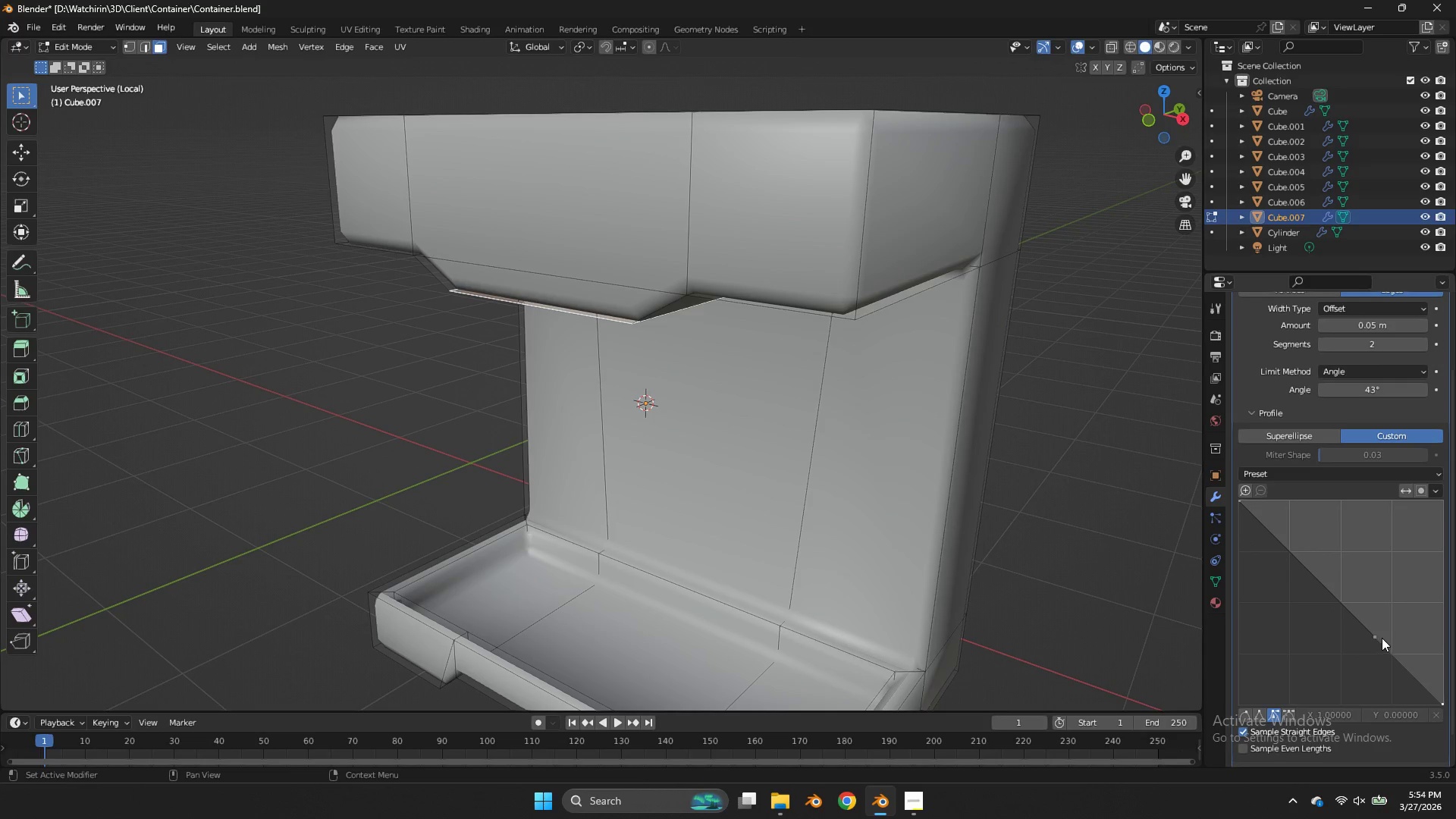 
left_click_drag(start_coordinate=[1376, 635], to_coordinate=[907, 425])
 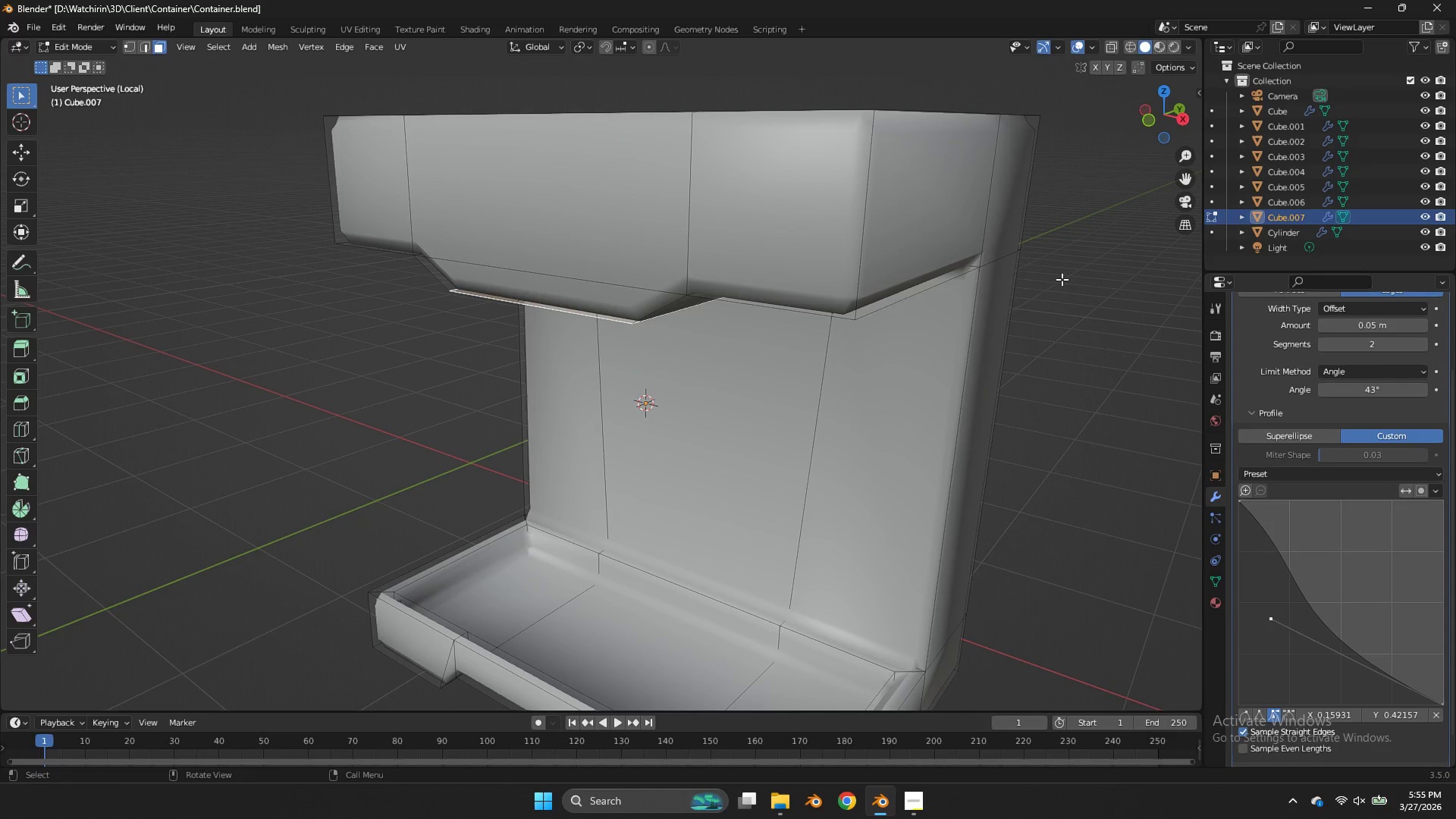 
key(Tab)
 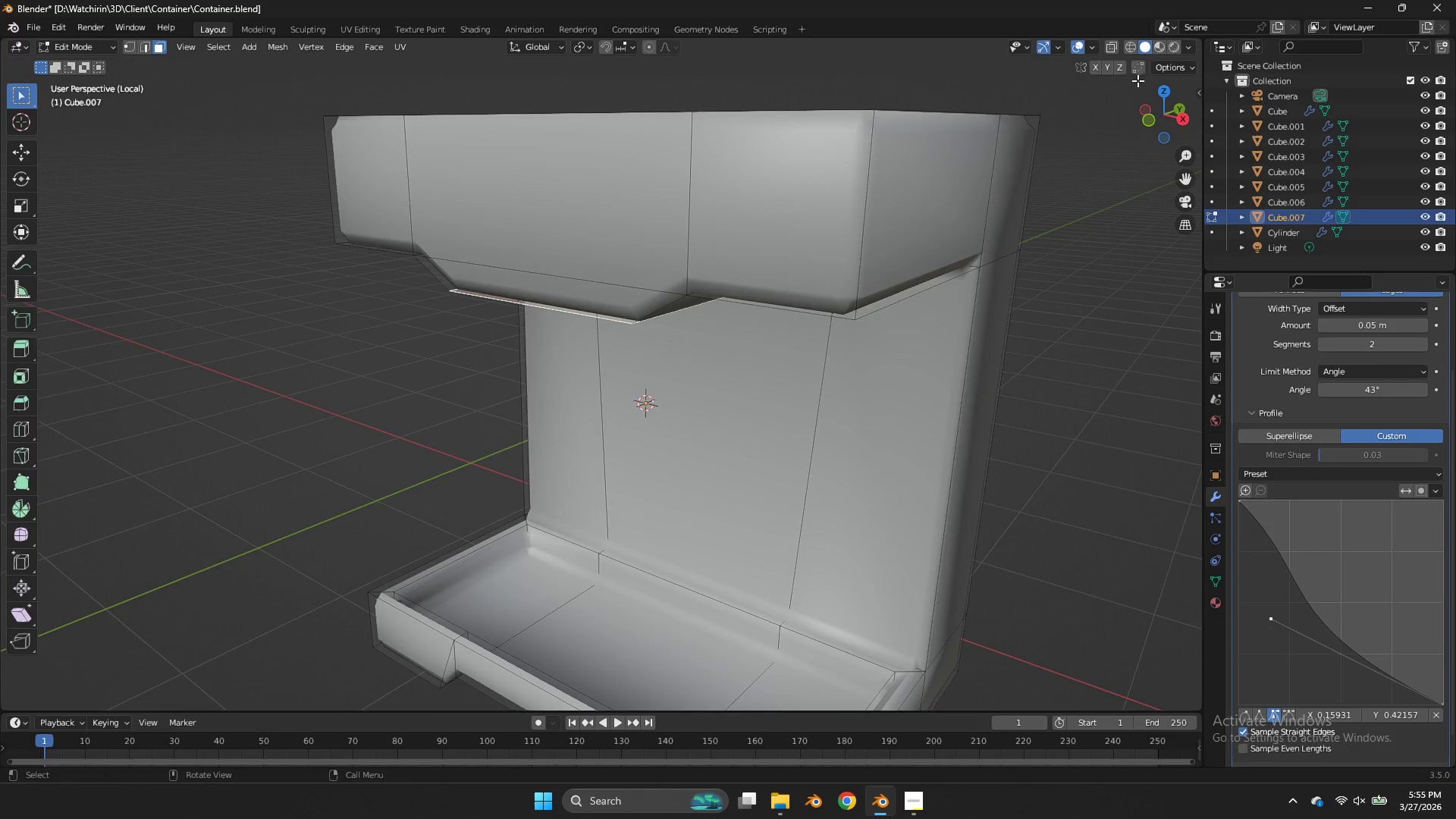 
key(Tab)
 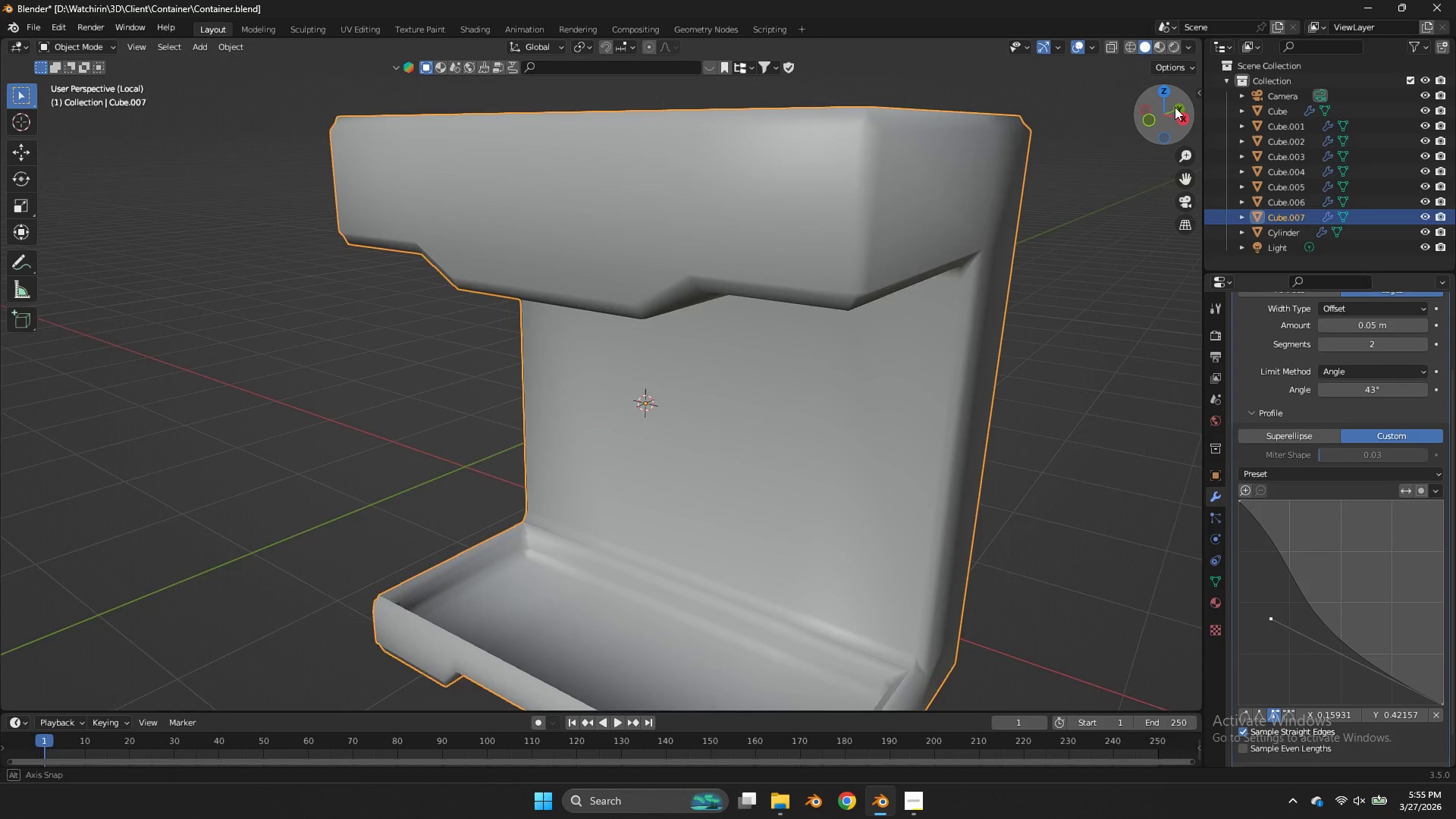 
left_click_drag(start_coordinate=[1166, 110], to_coordinate=[193, 708])
 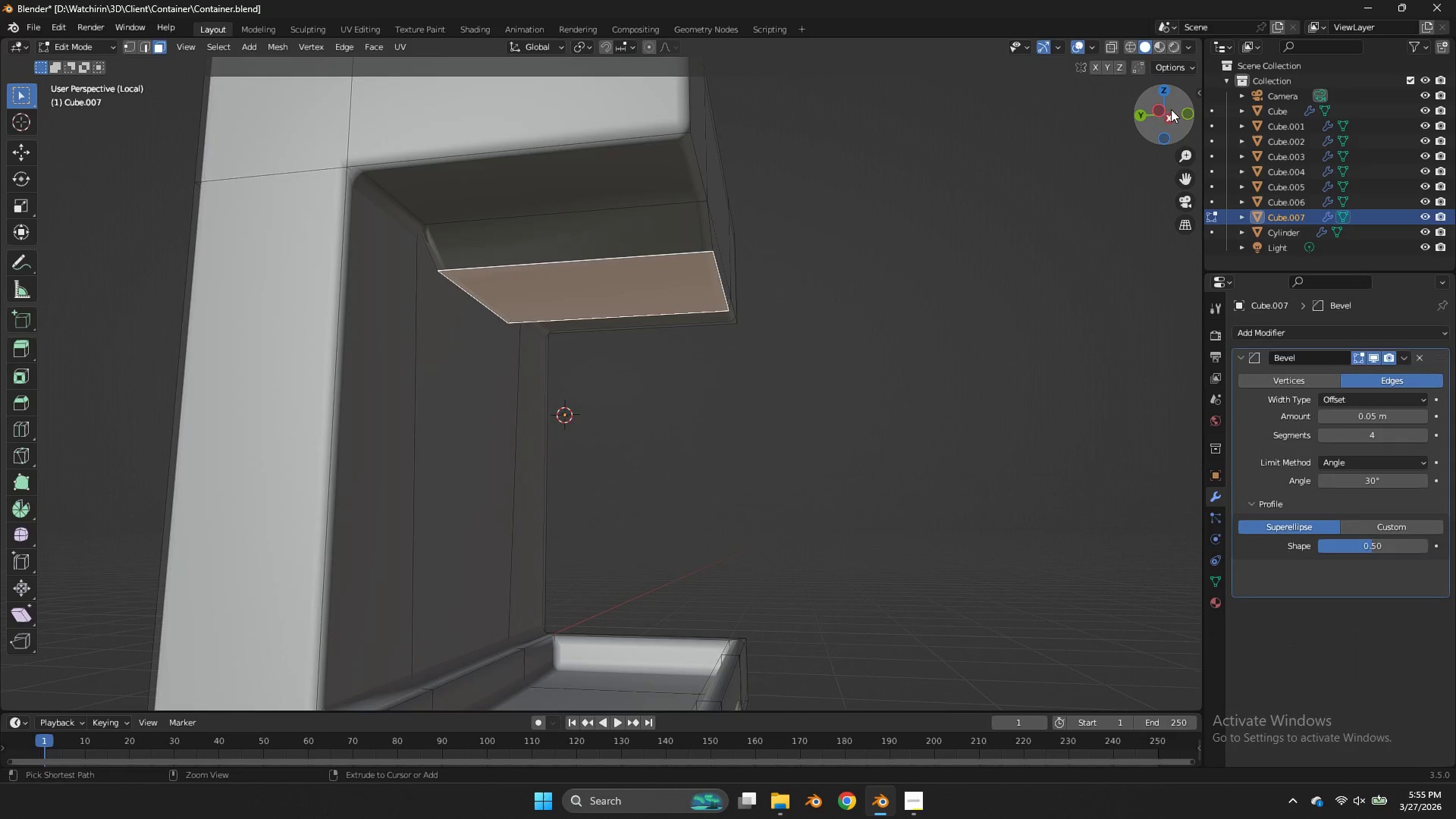 
key(Control+Z)
 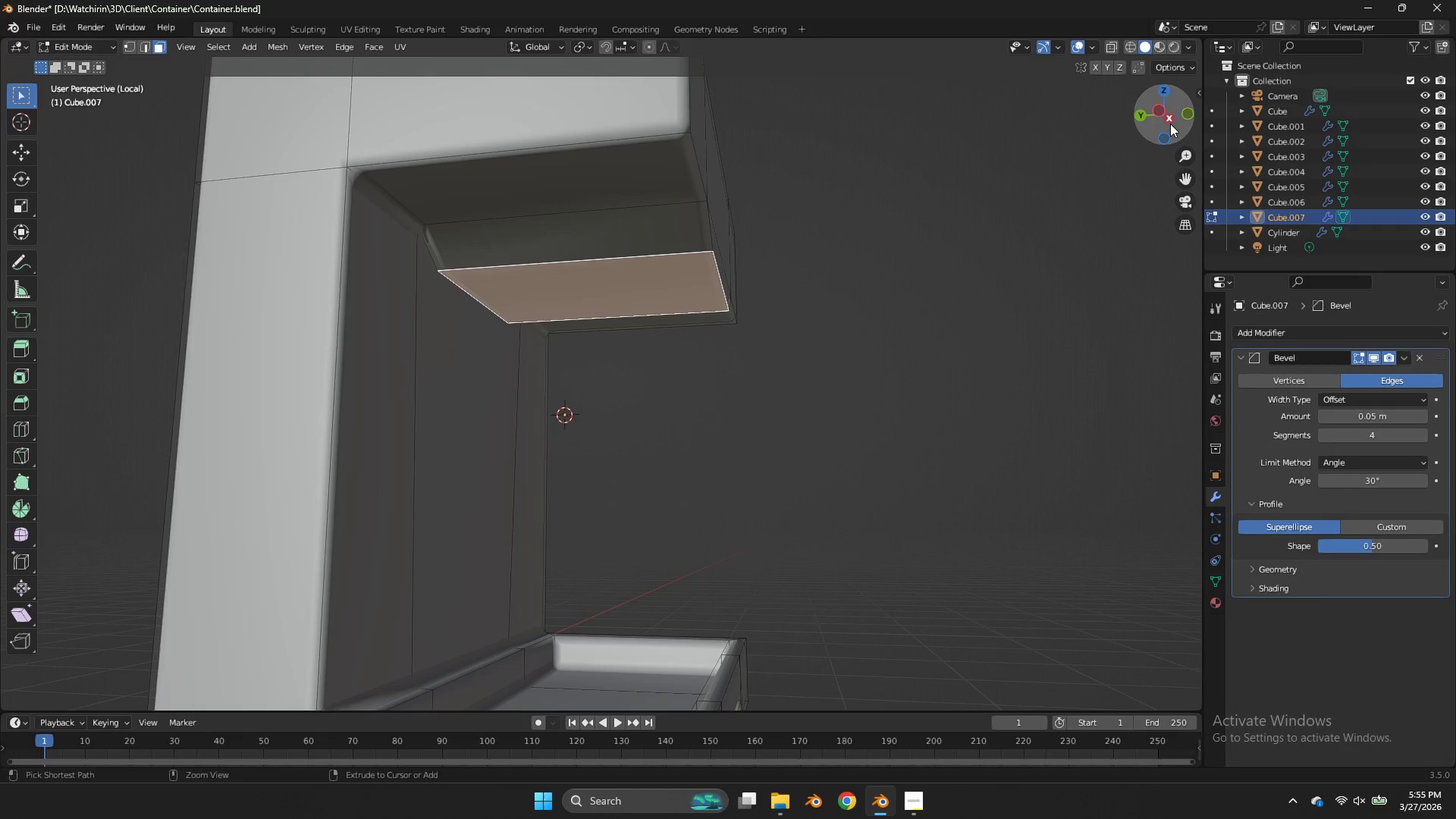 
key(Control+Z)
 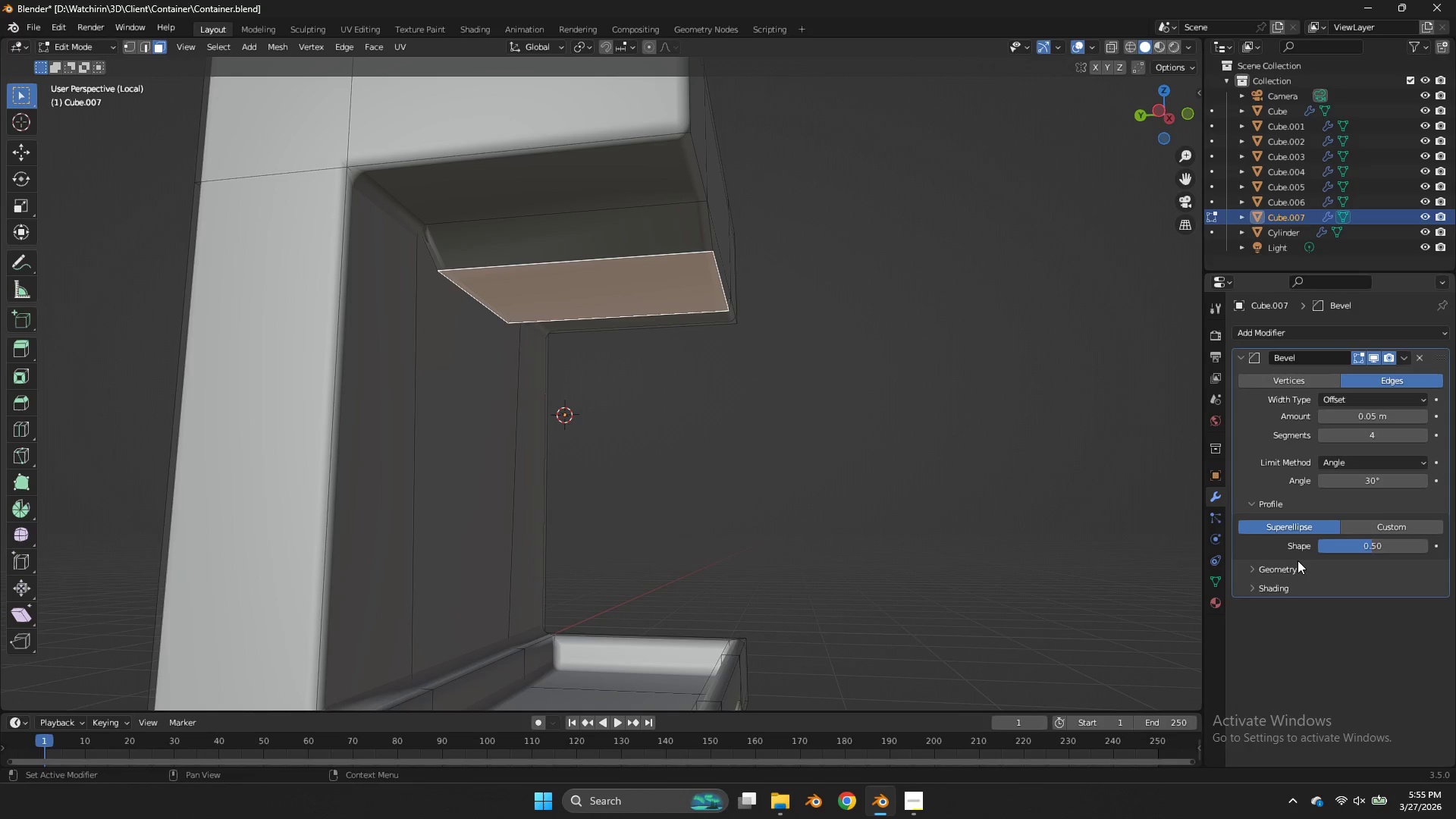 
left_click([1297, 563])
 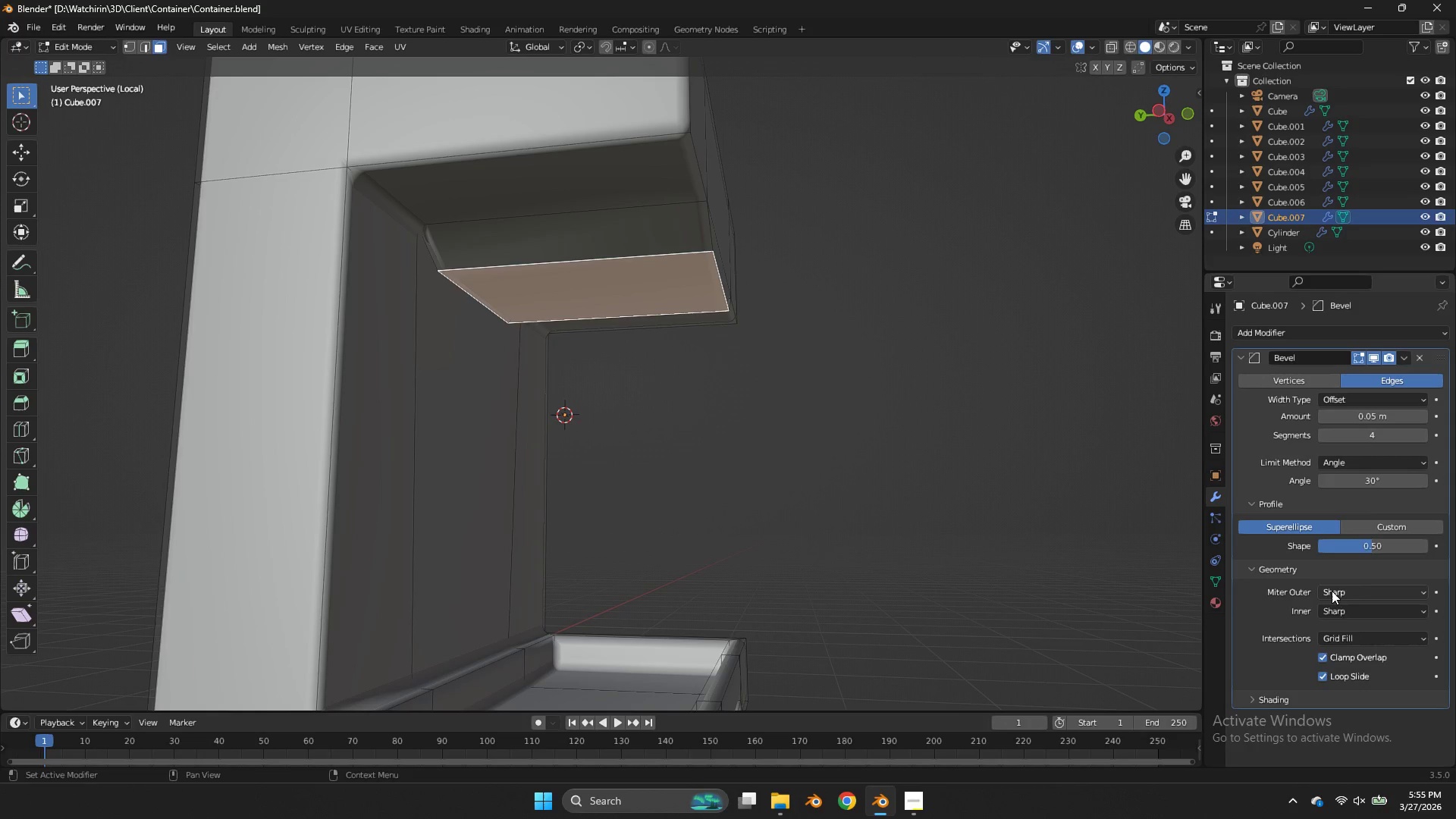 
left_click([1332, 591])
 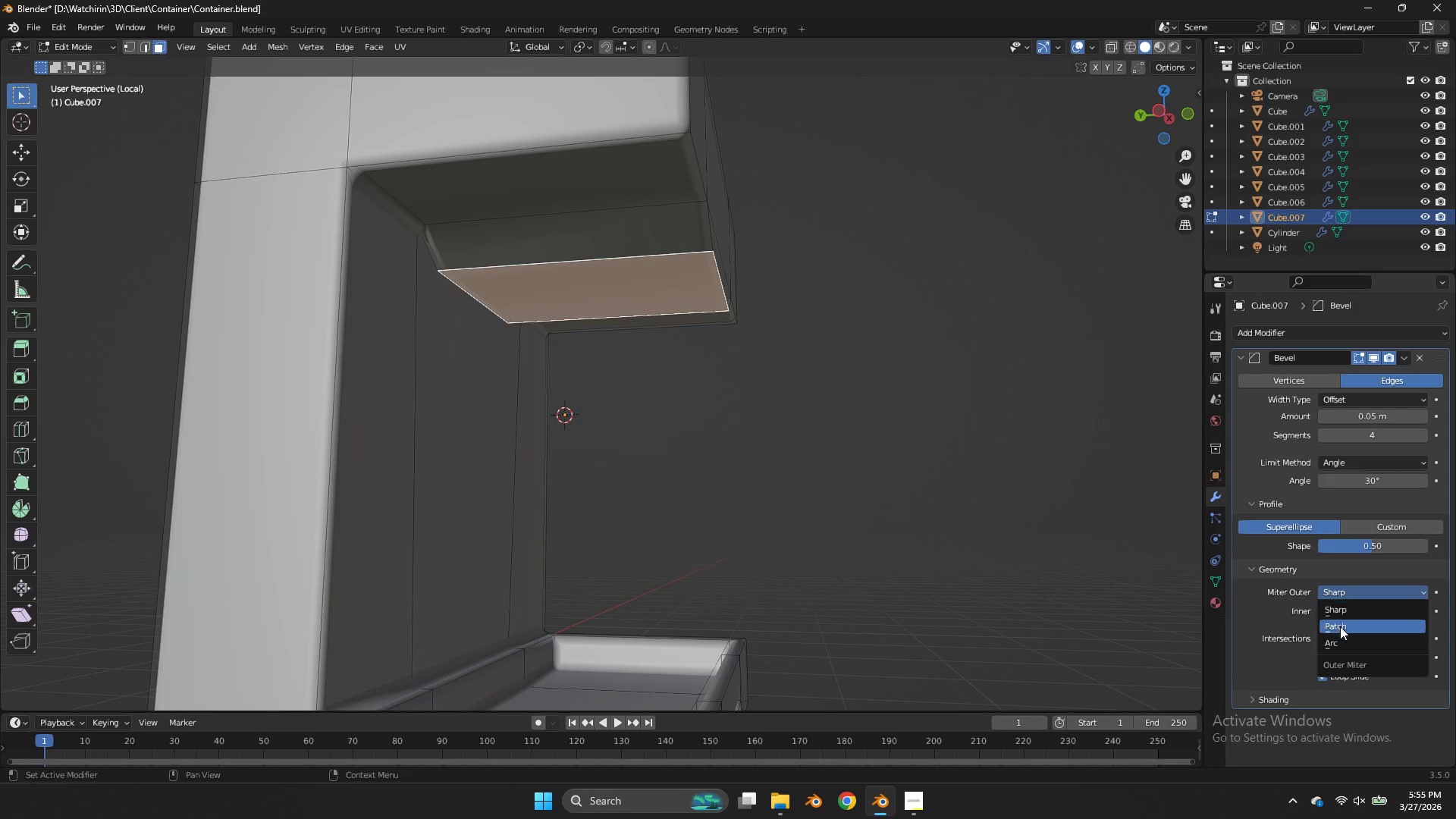 
left_click([1340, 626])
 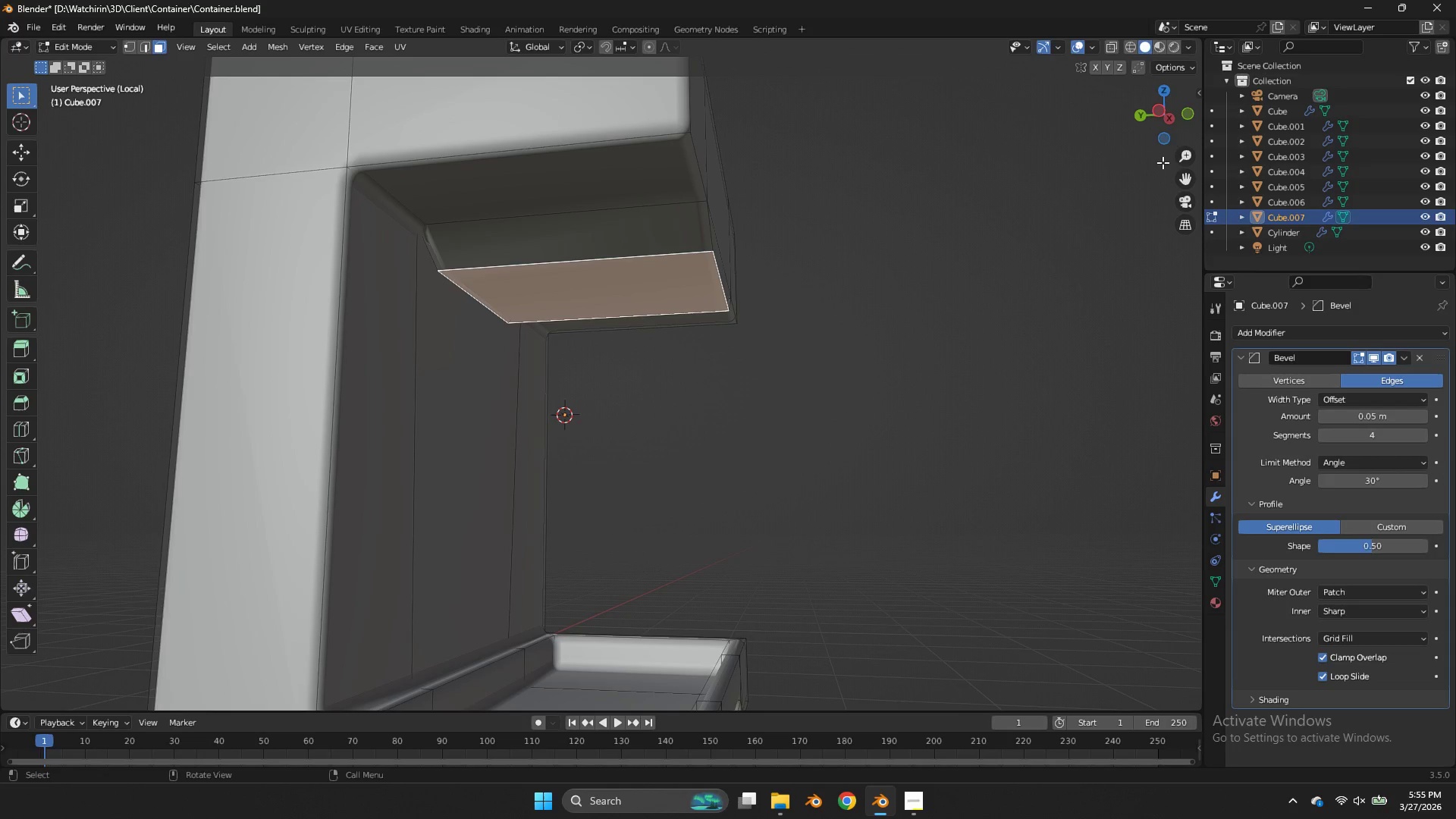 
left_click_drag(start_coordinate=[1163, 134], to_coordinate=[1063, 168])
 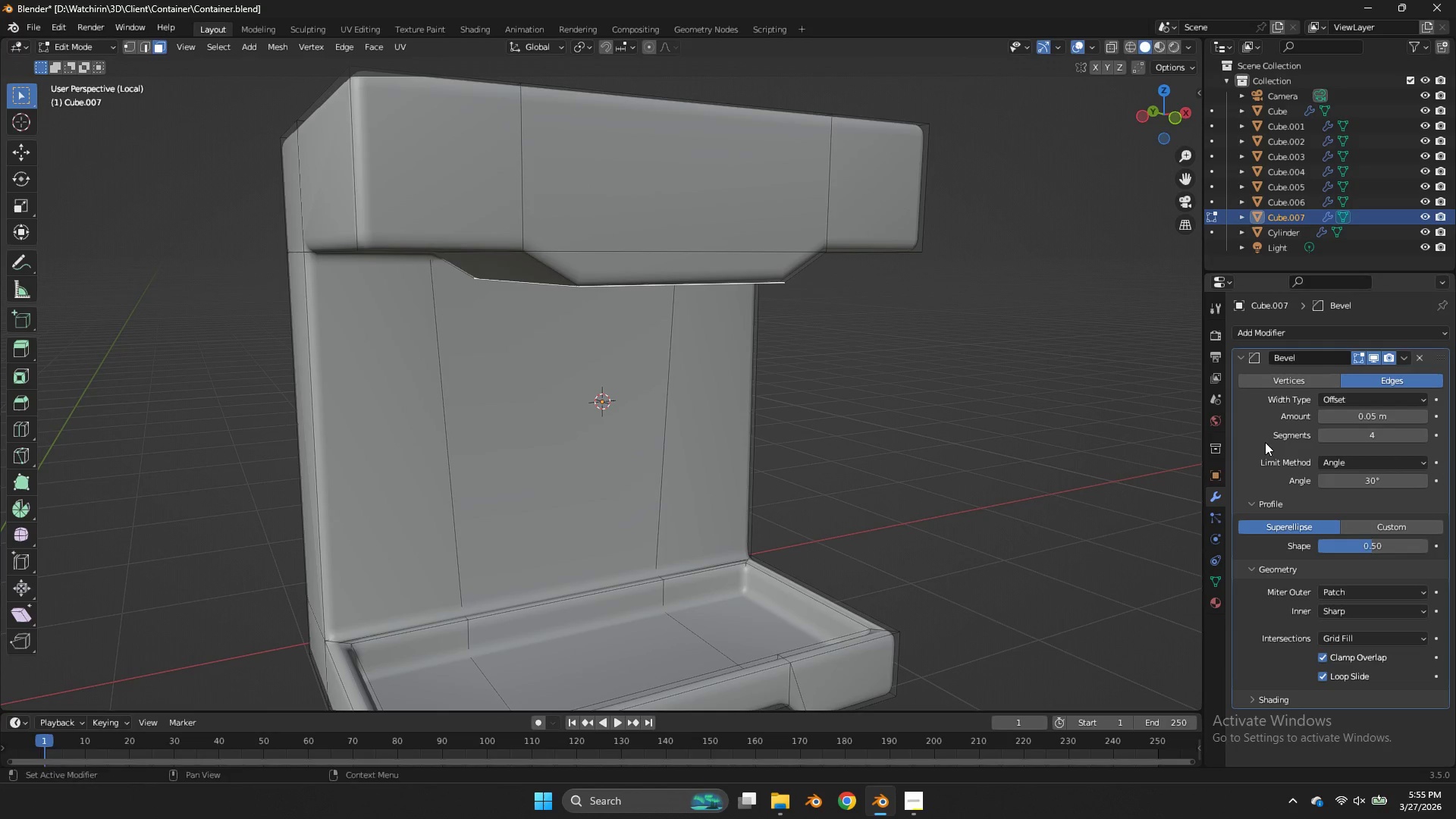 
key(Control+ControlLeft)
 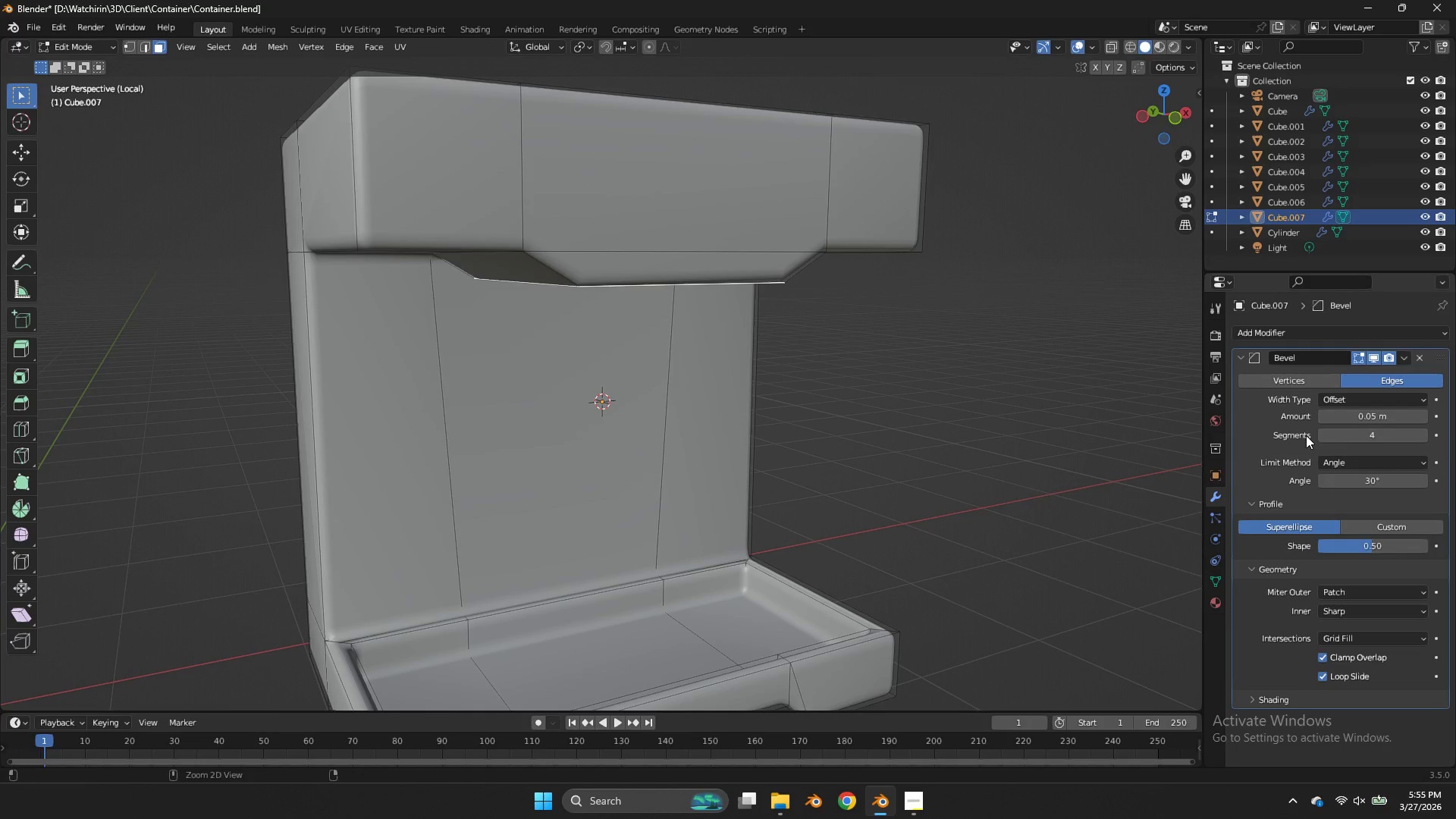 
key(Control+Z)
 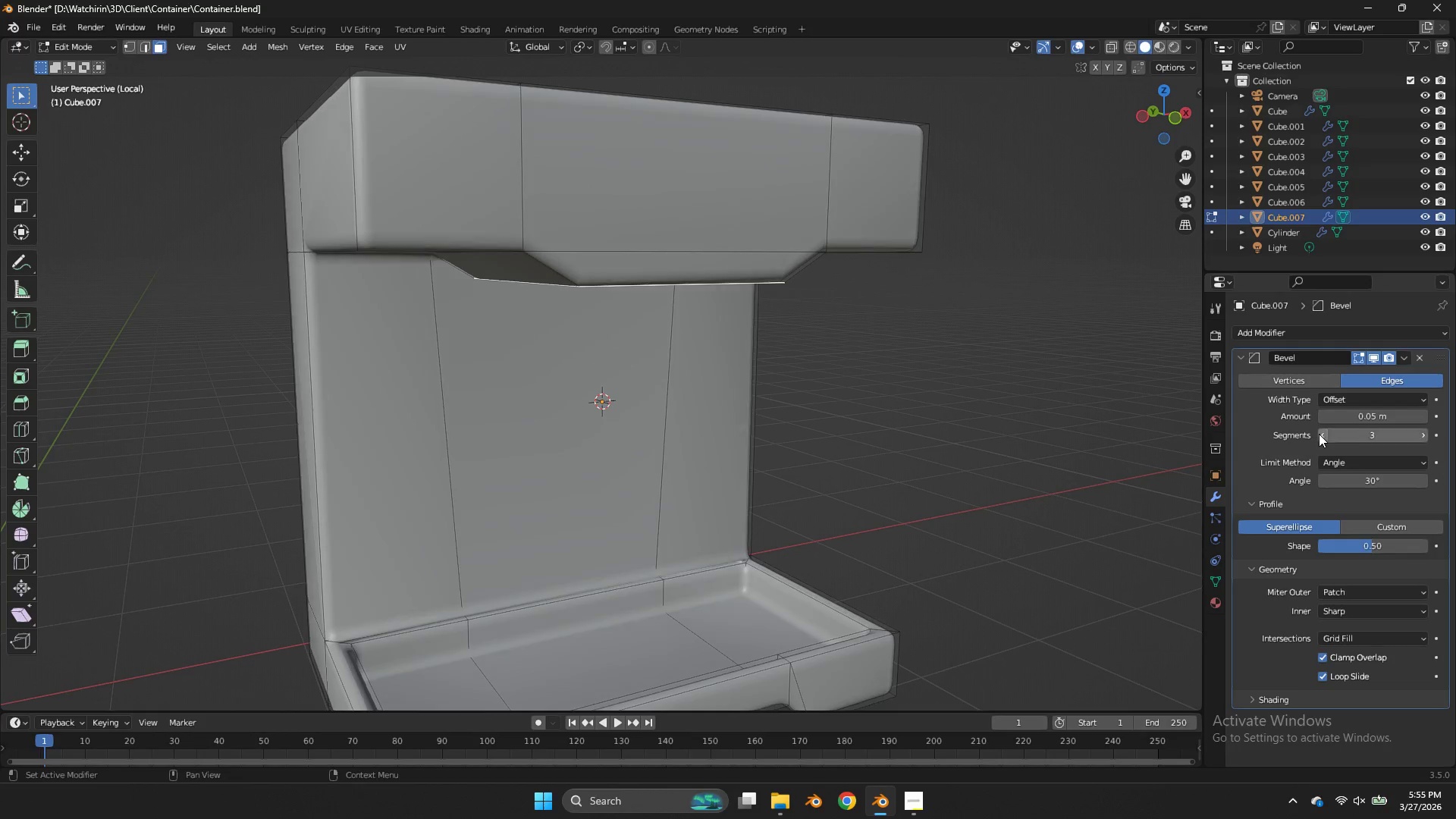 
double_click([1319, 434])
 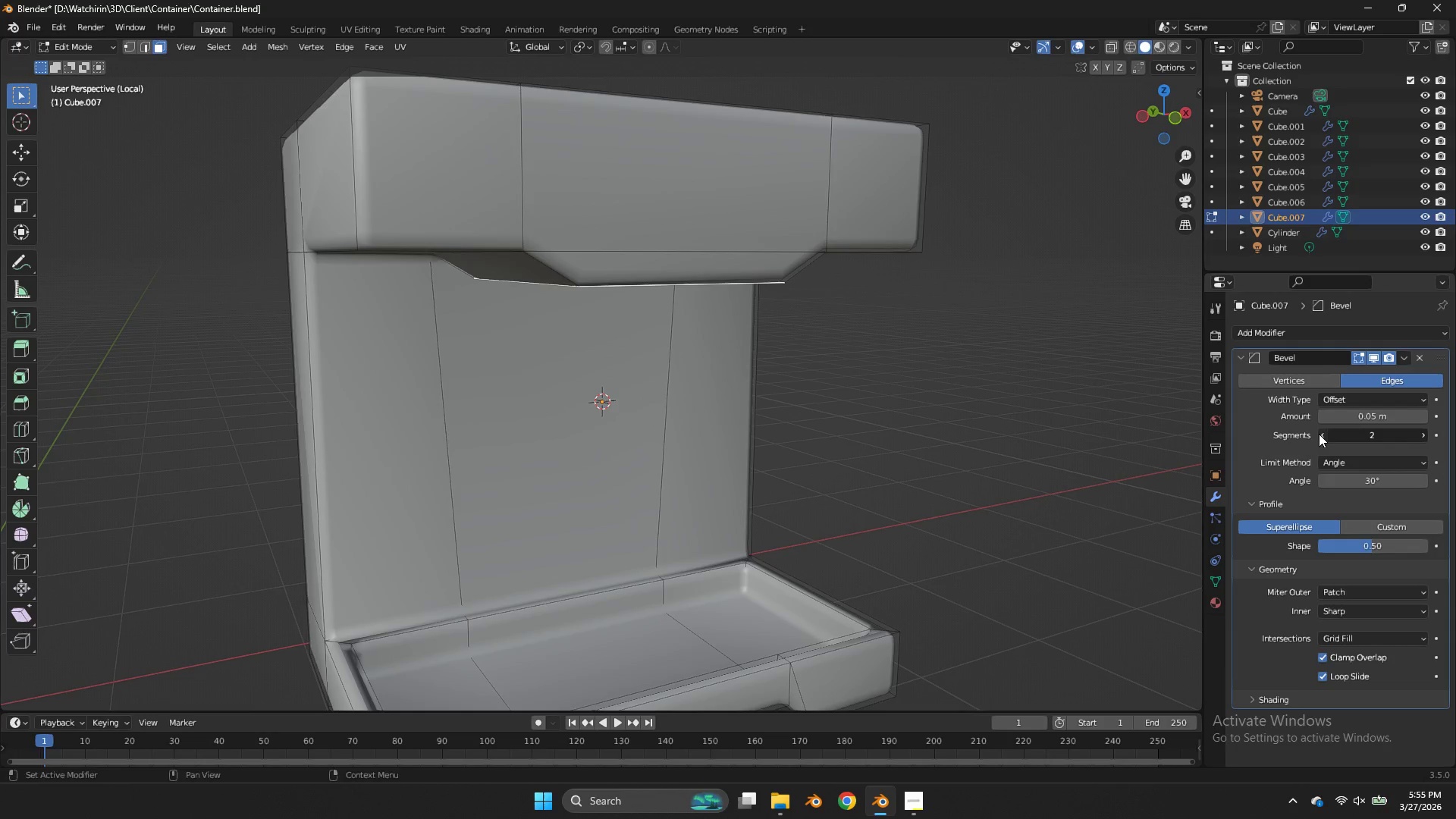 
triple_click([1319, 434])
 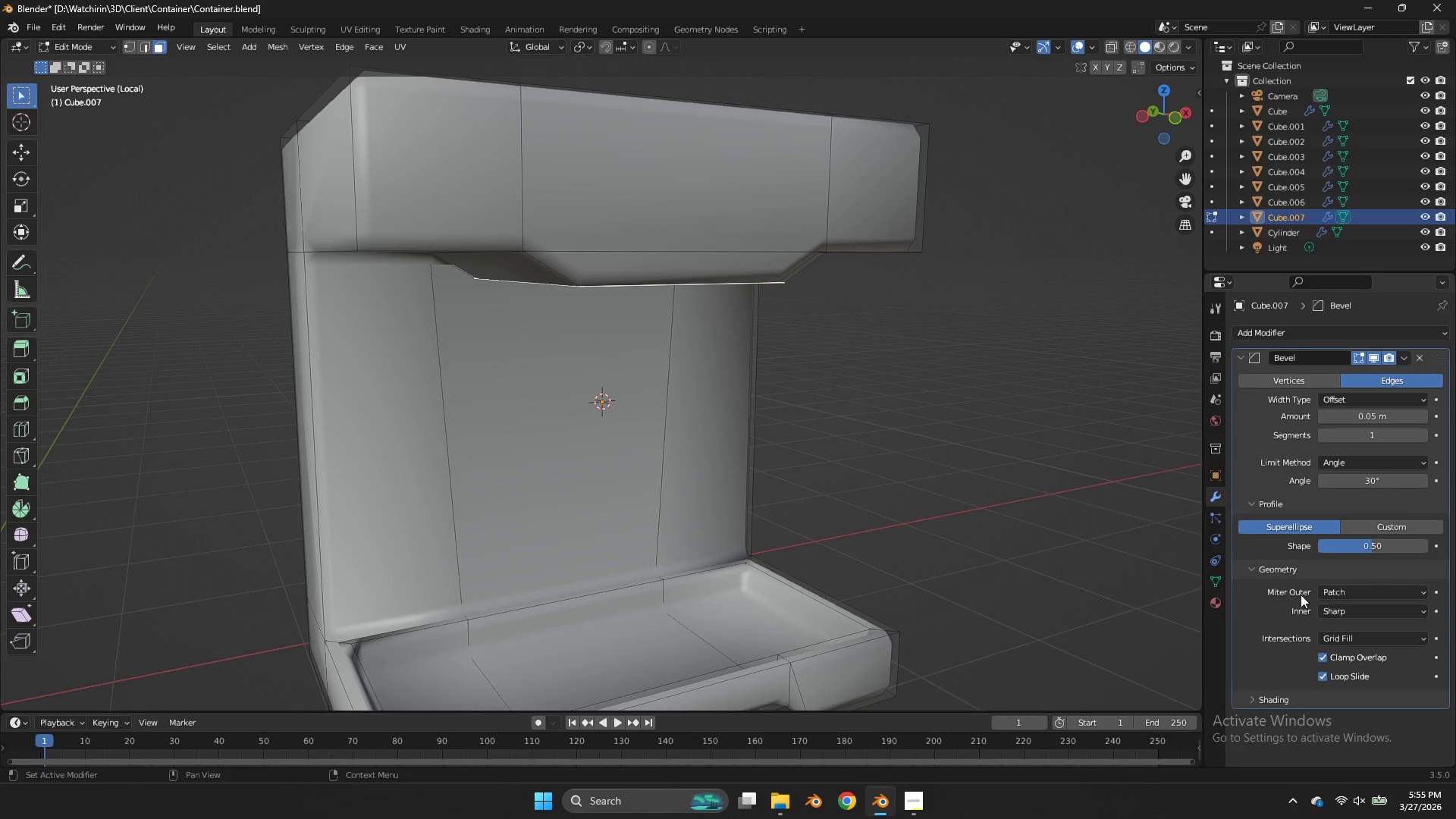 
double_click([1339, 607])
 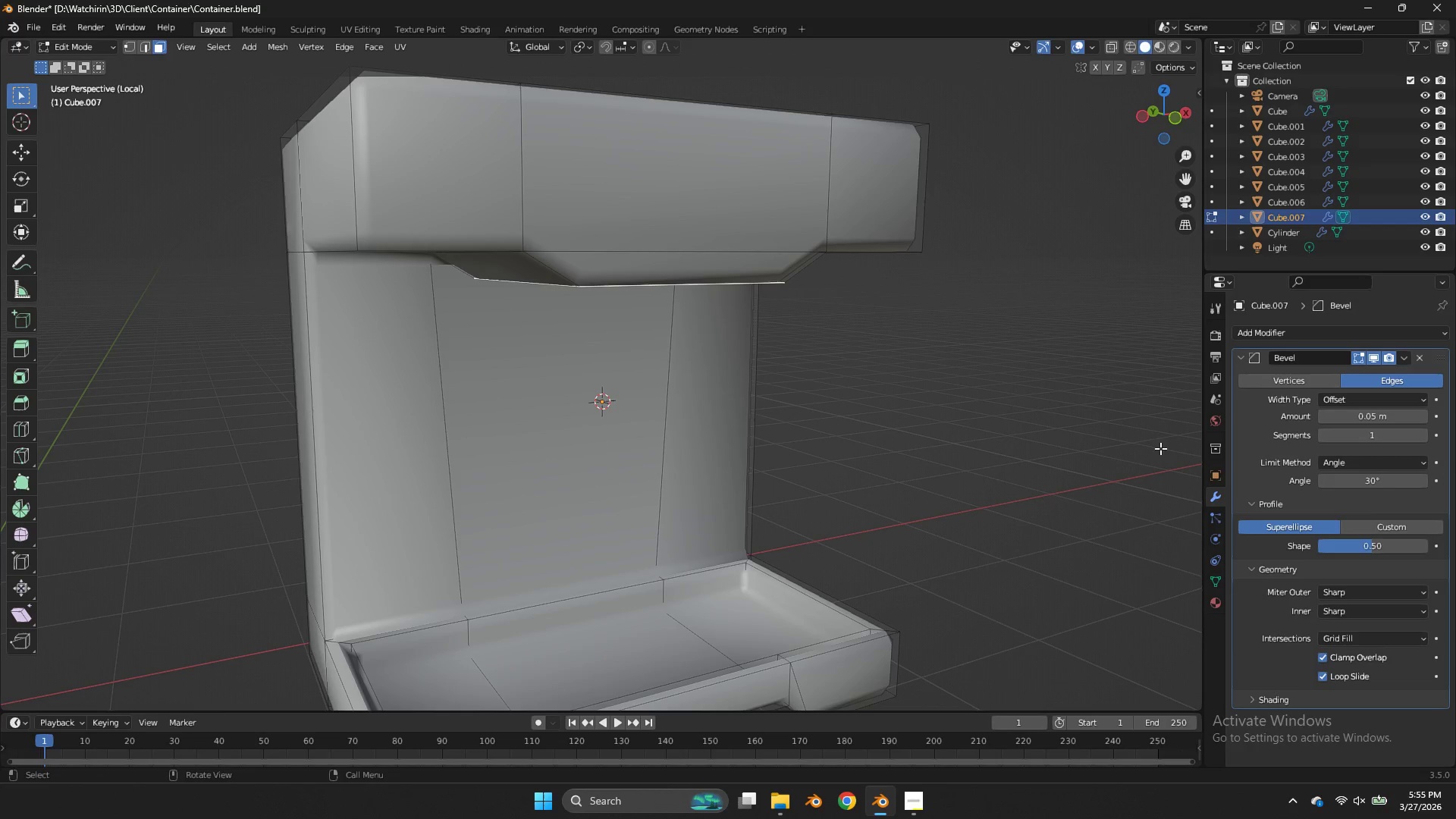 
left_click([1058, 425])
 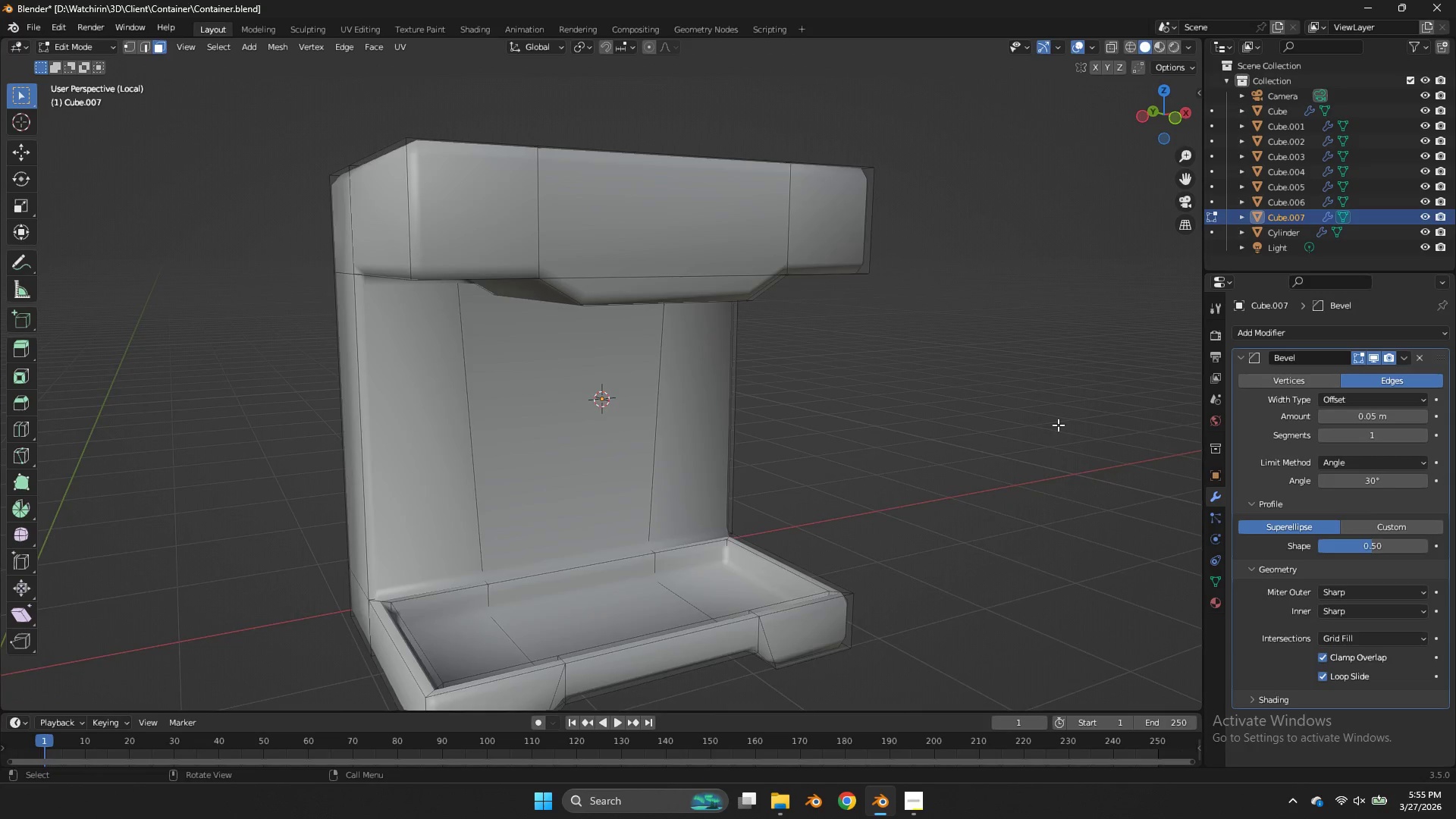 
scroll: coordinate [1058, 425], scroll_direction: down, amount: 3.0
 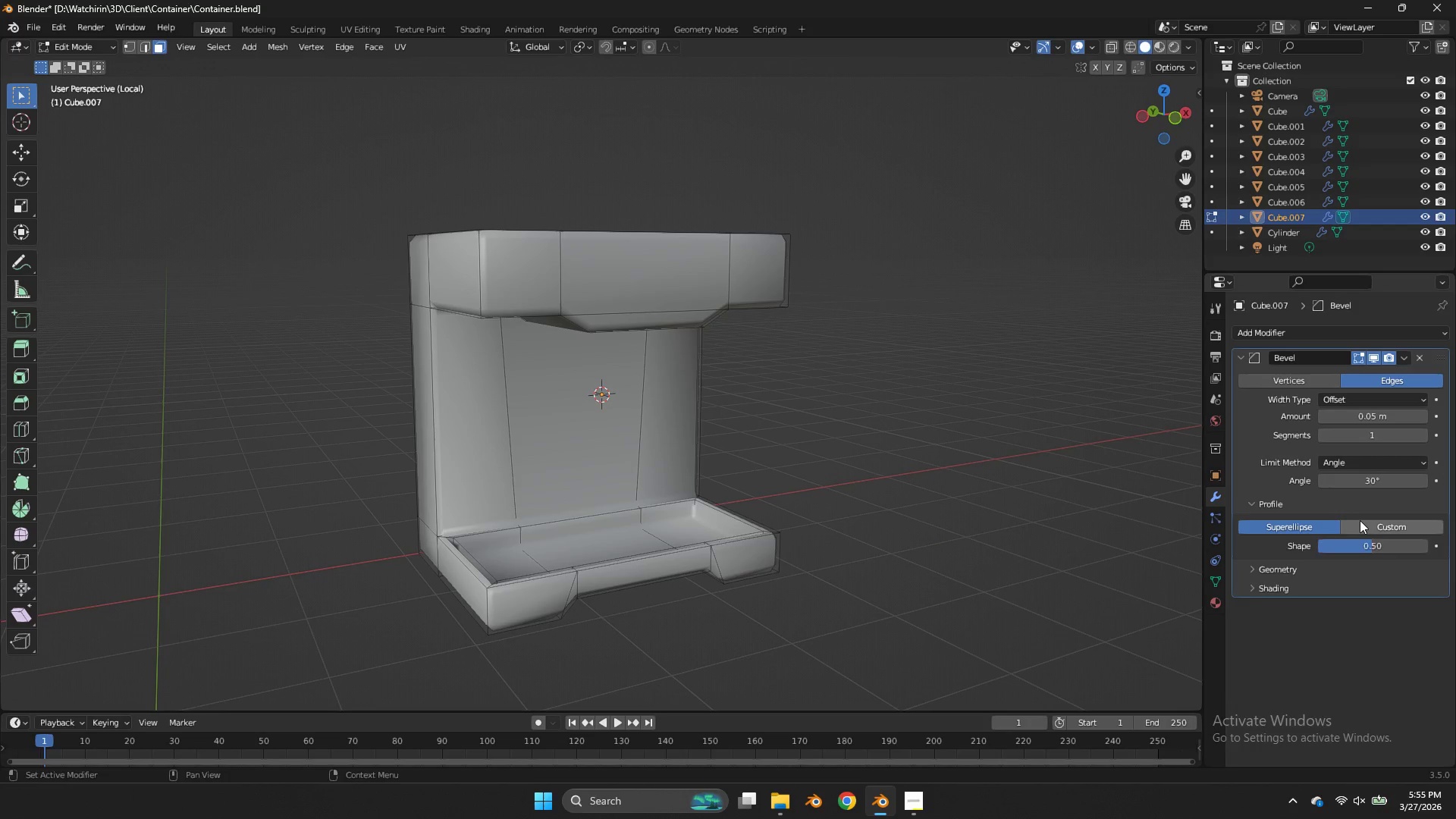 
double_click([1329, 521])
 